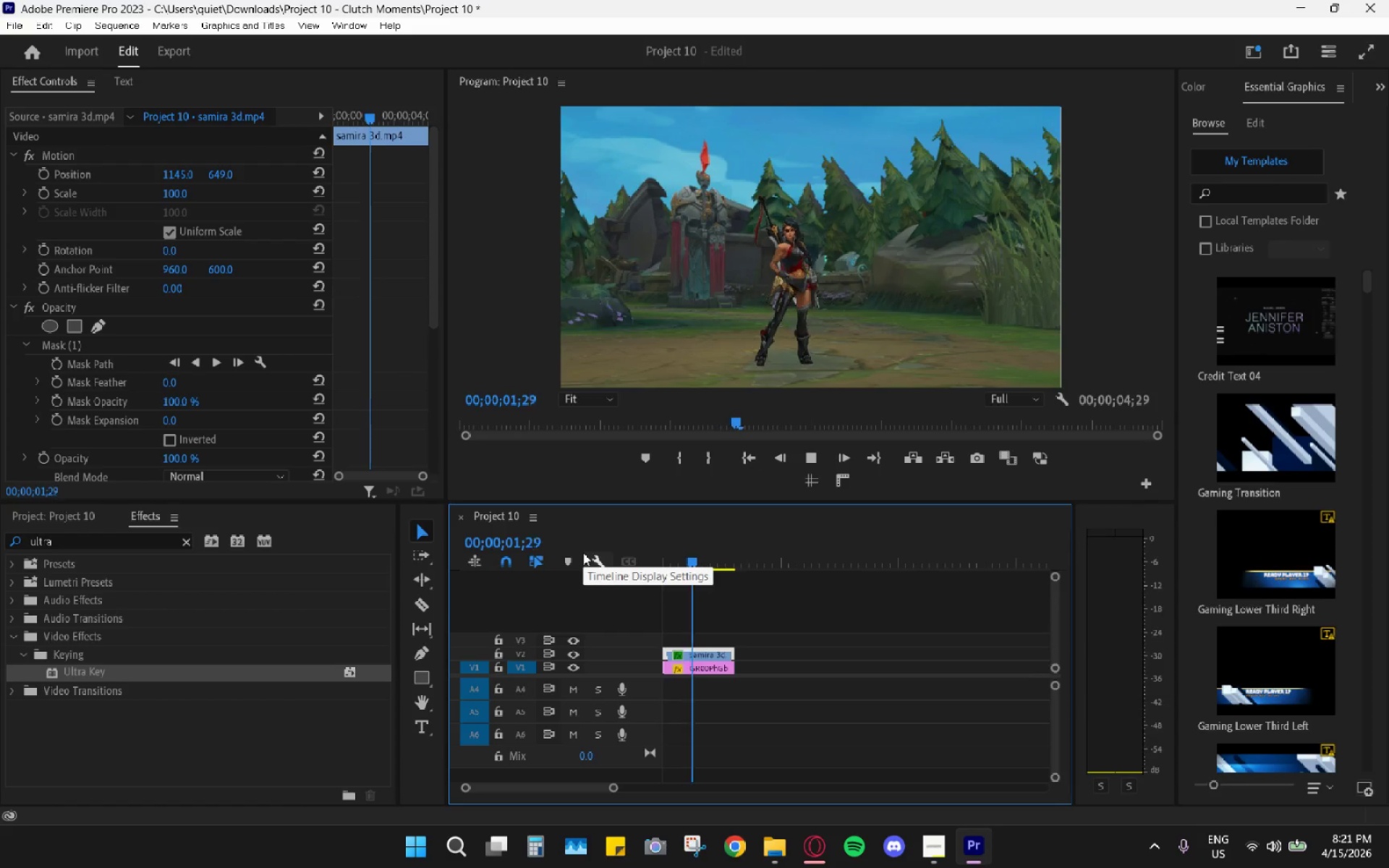 
key(Space)
 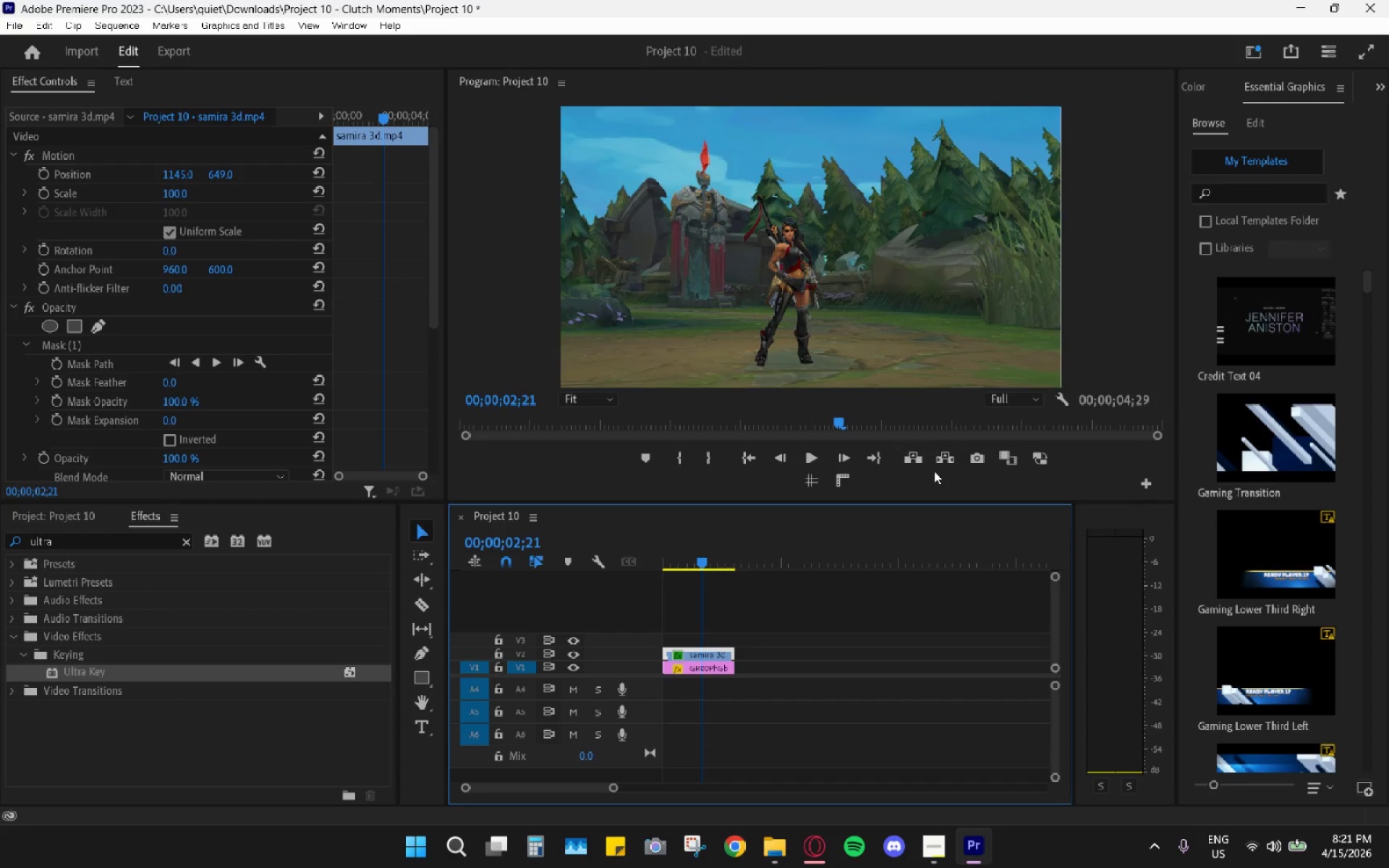 
left_click_drag(start_coordinate=[691, 550], to_coordinate=[612, 572])
 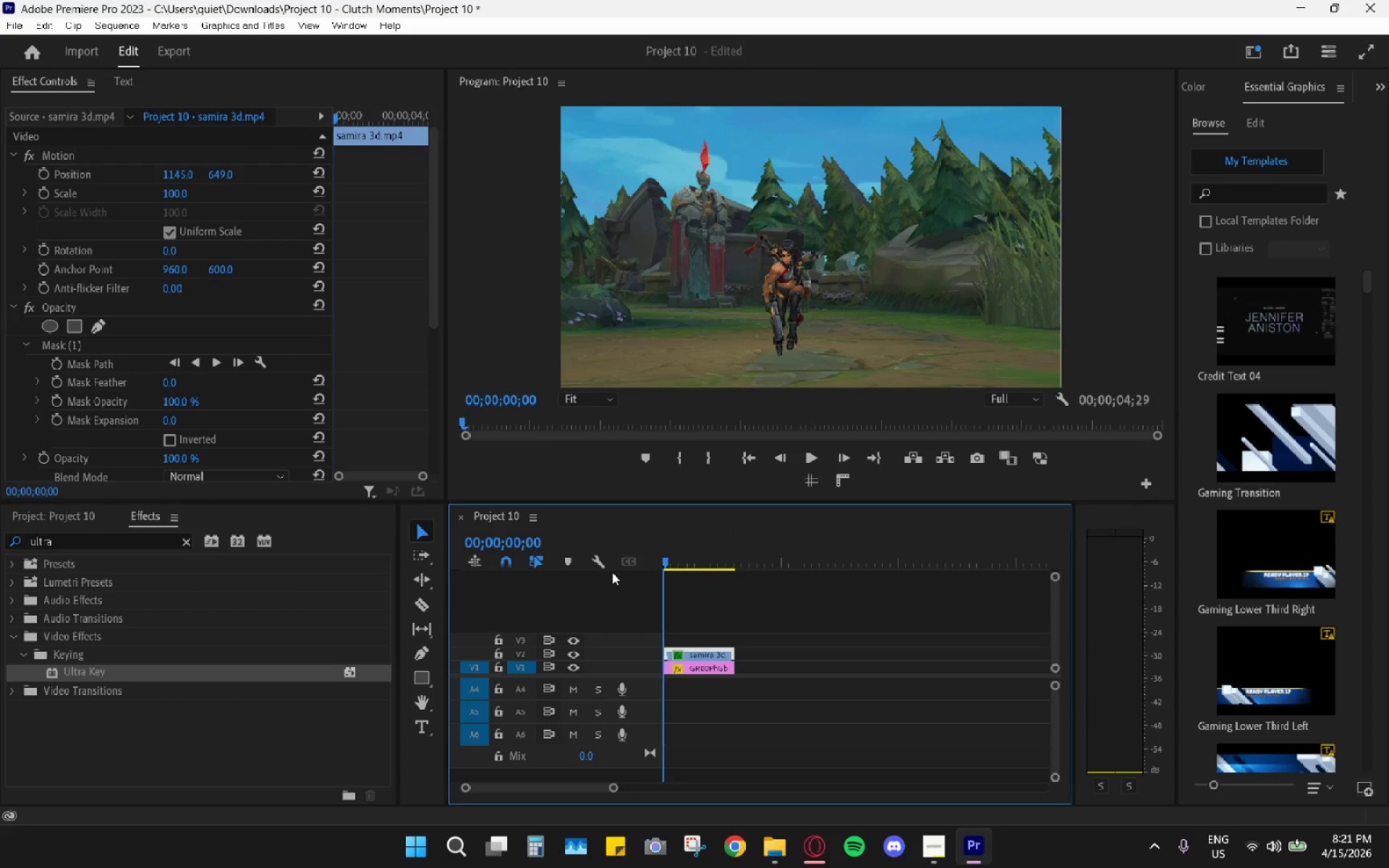 
key(Space)
 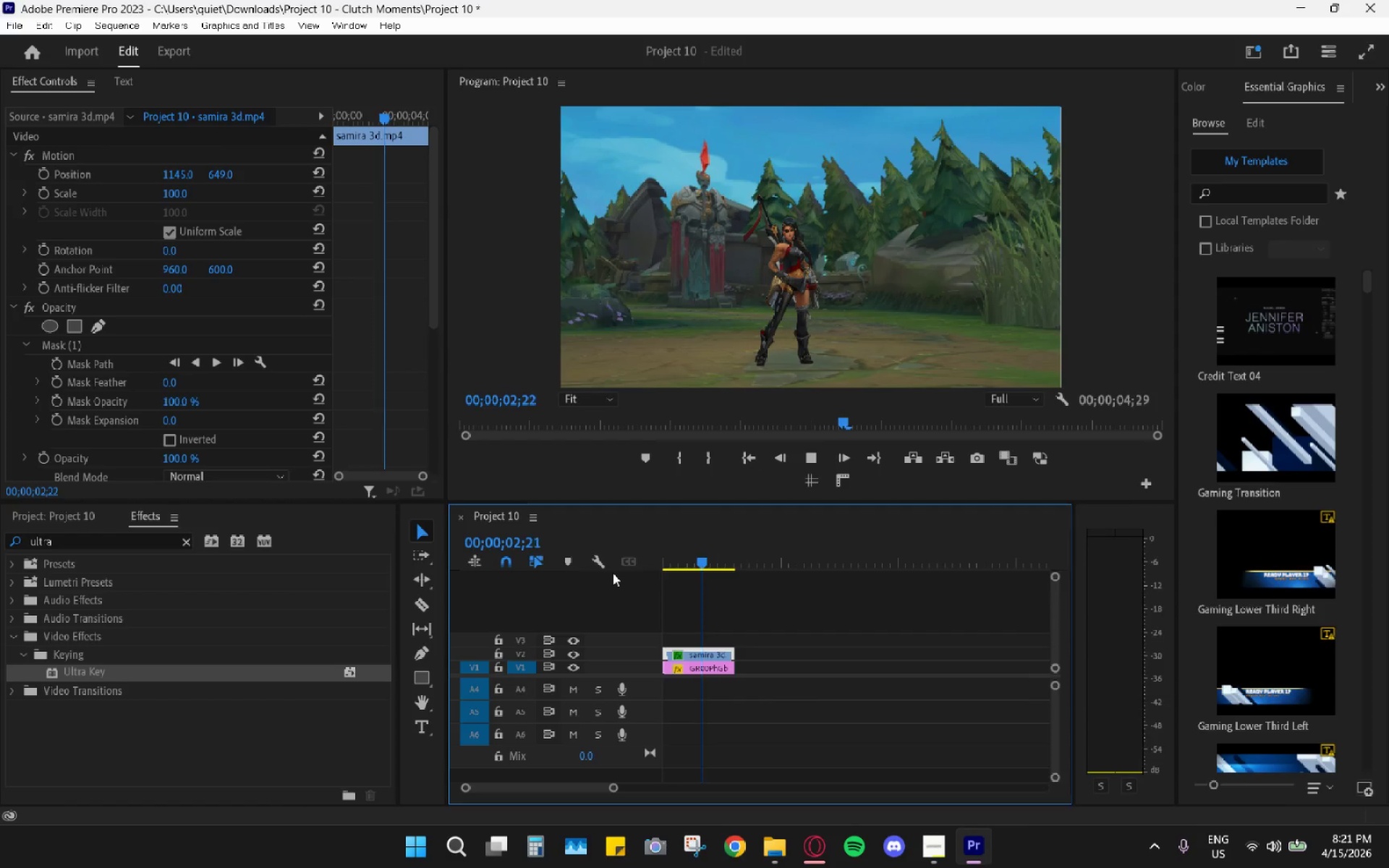 
key(Space)
 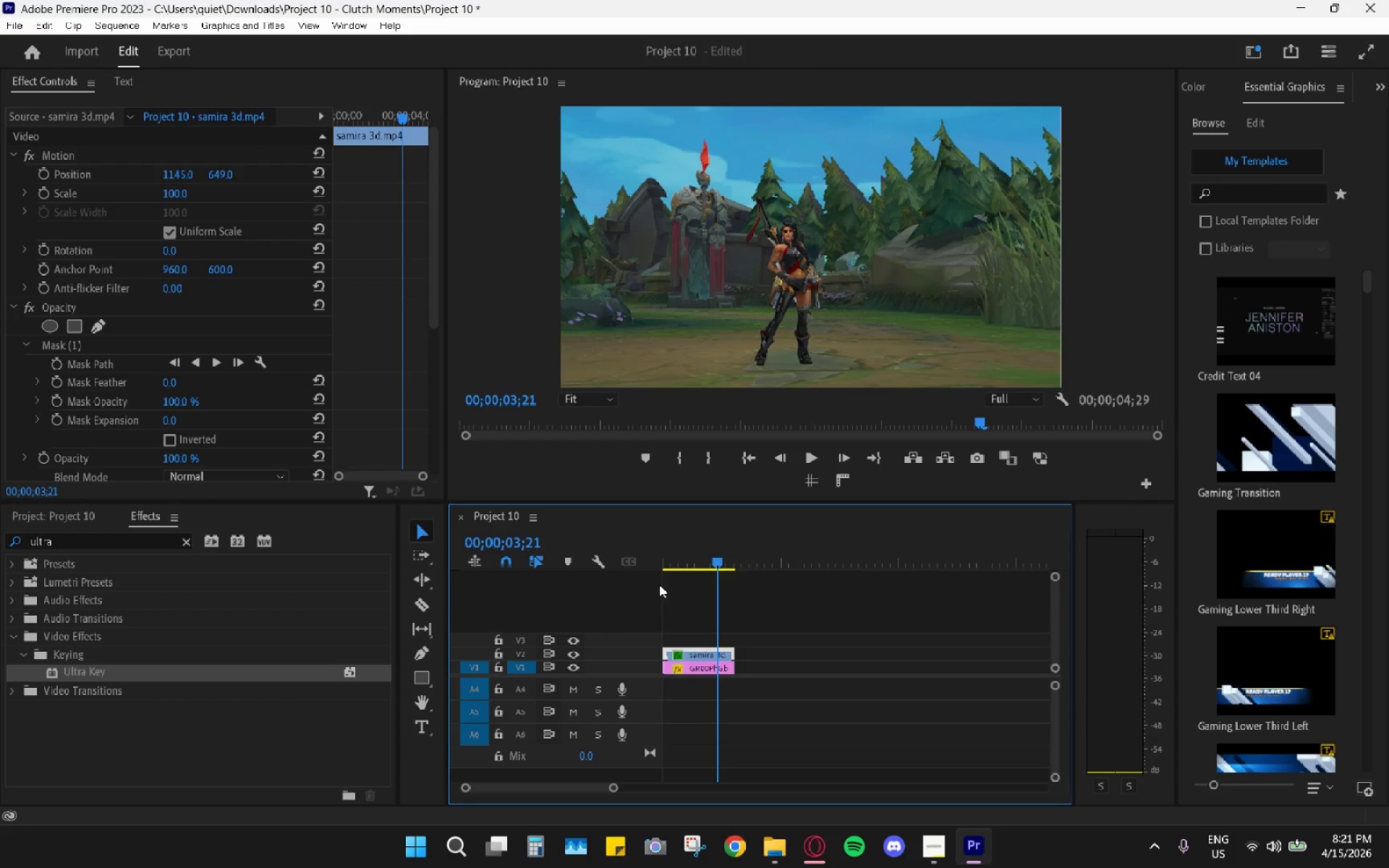 
left_click([687, 570])
 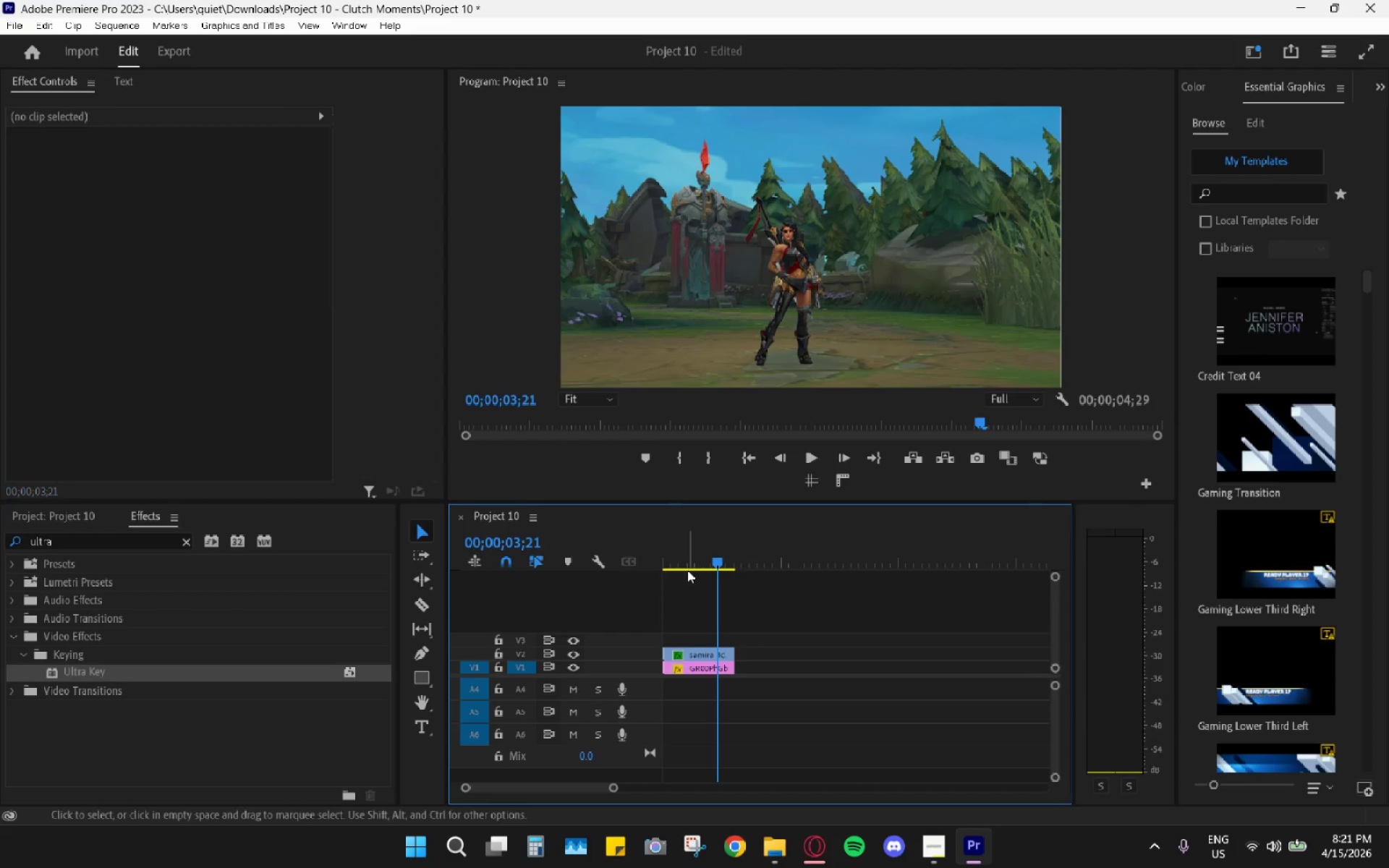 
left_click_drag(start_coordinate=[697, 560], to_coordinate=[687, 558])
 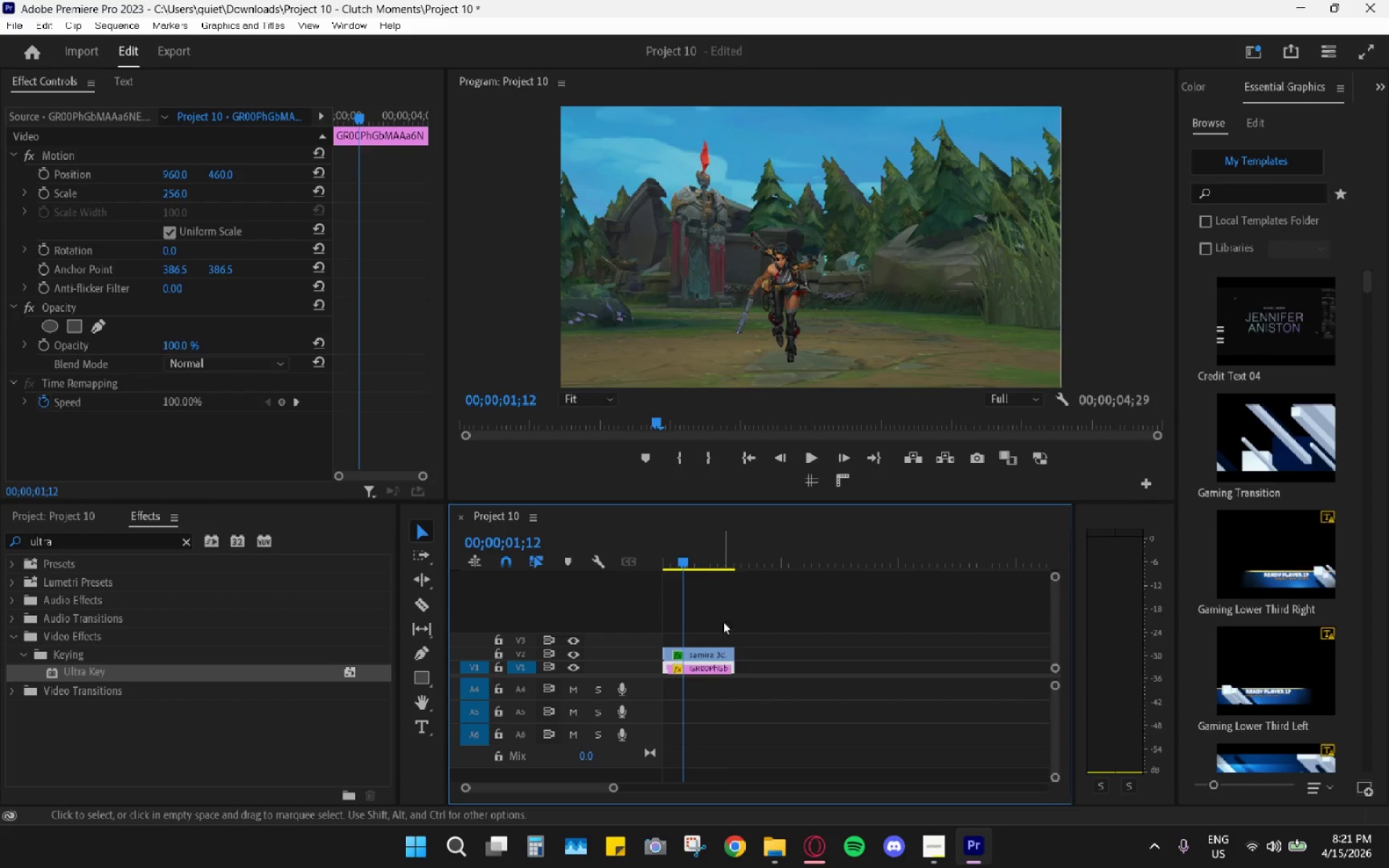 
key(C)
 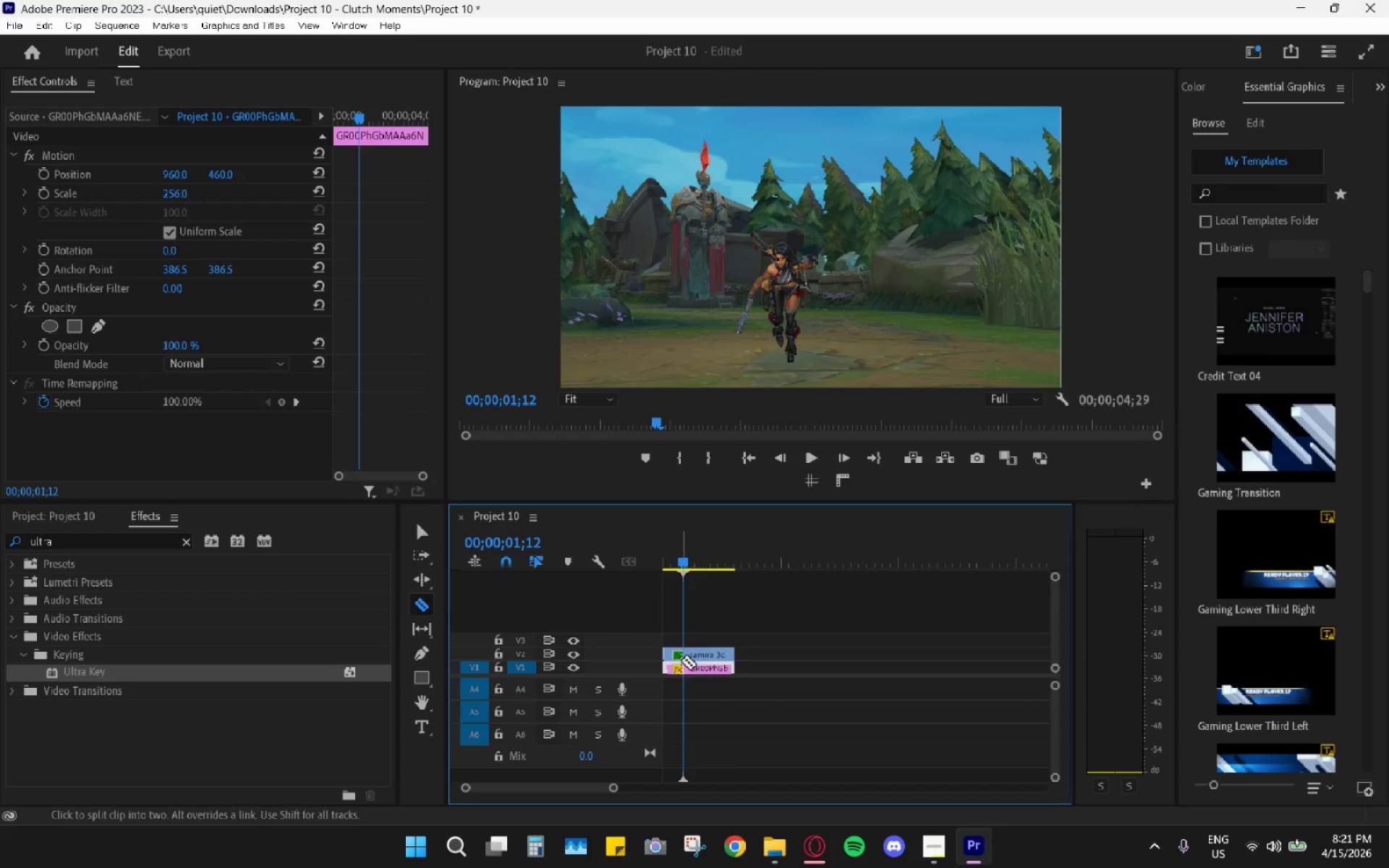 
left_click([680, 660])
 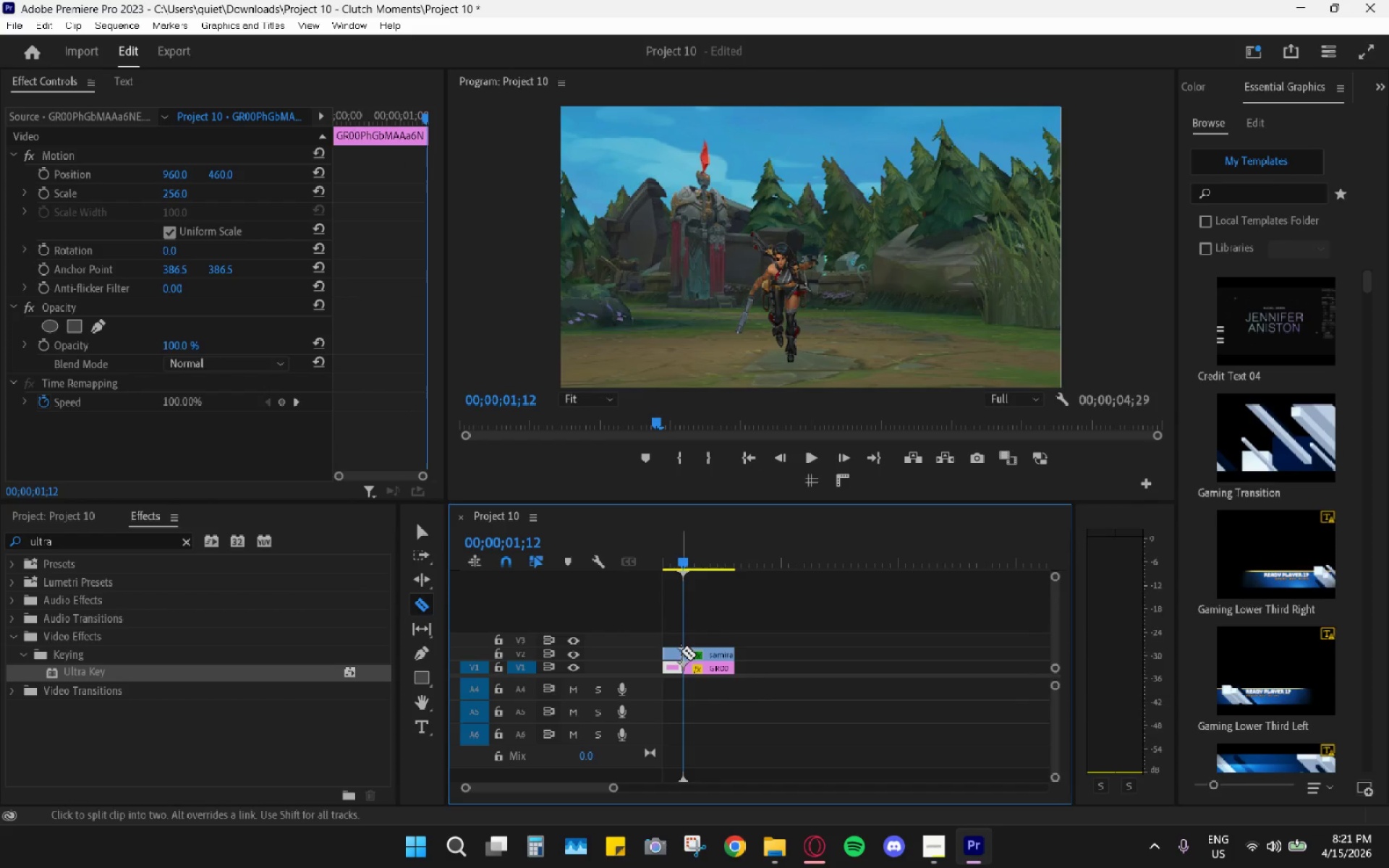 
type(vh)
 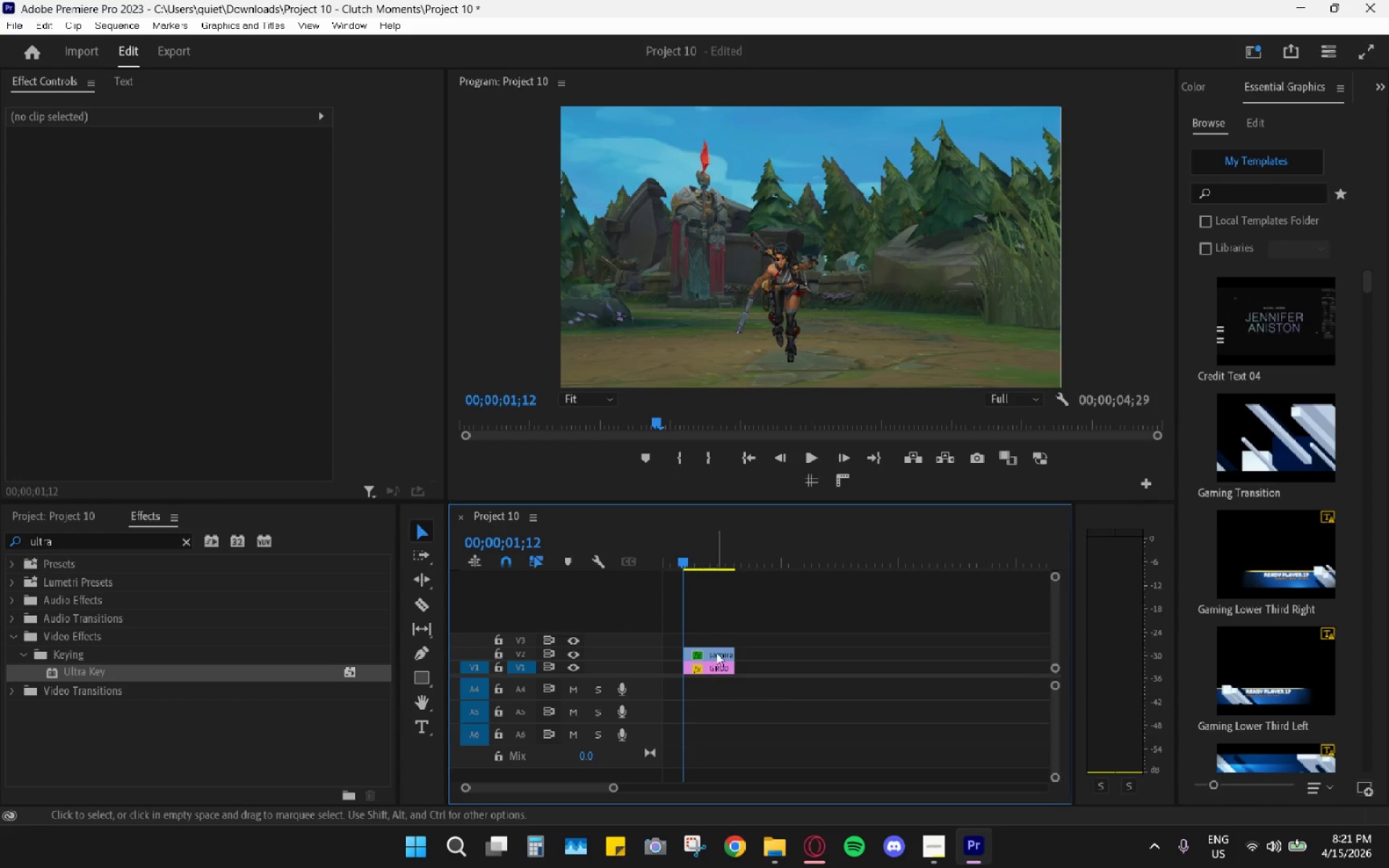 
left_click_drag(start_coordinate=[667, 619], to_coordinate=[664, 699])
 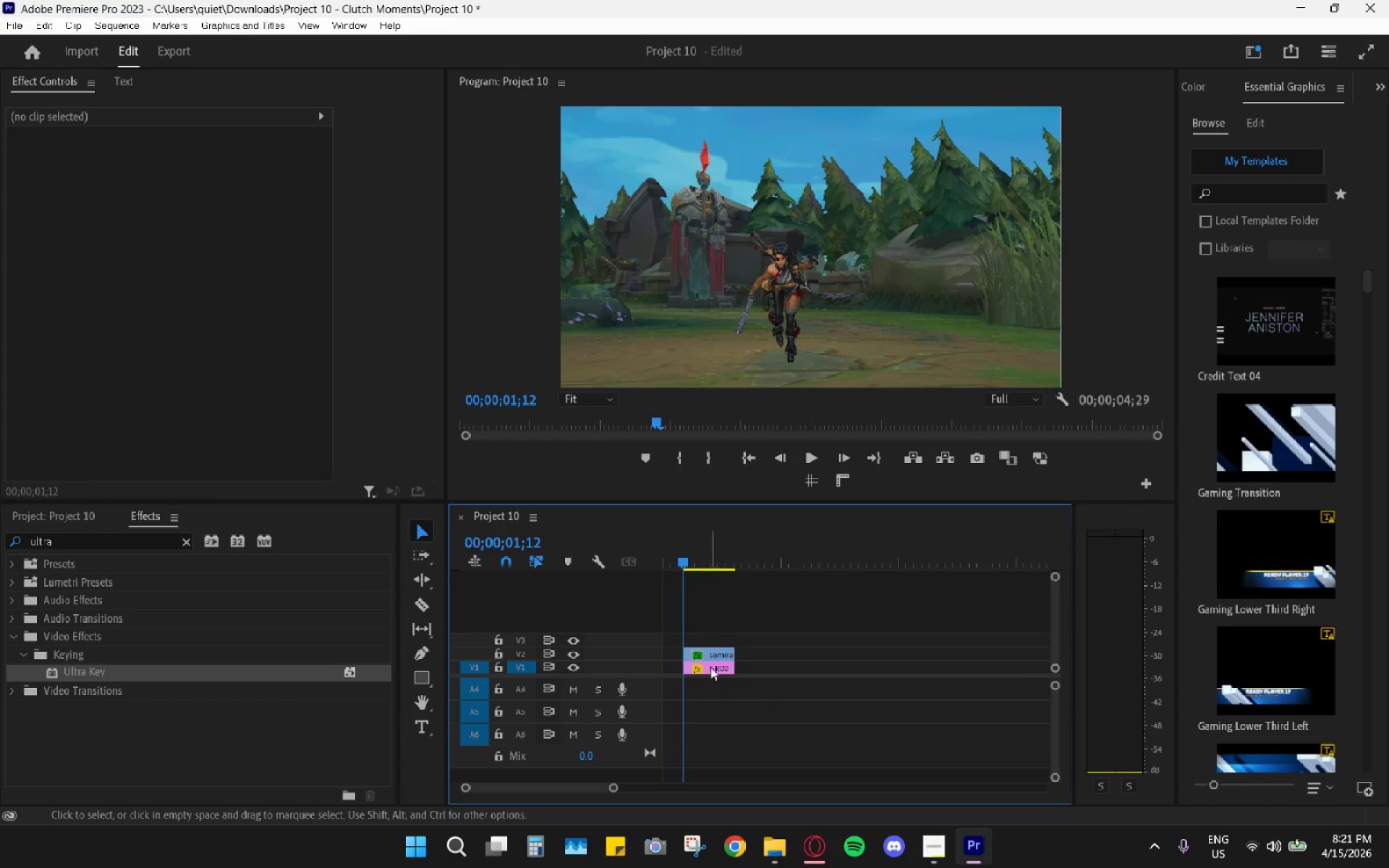 
left_click_drag(start_coordinate=[748, 622], to_coordinate=[681, 698])
 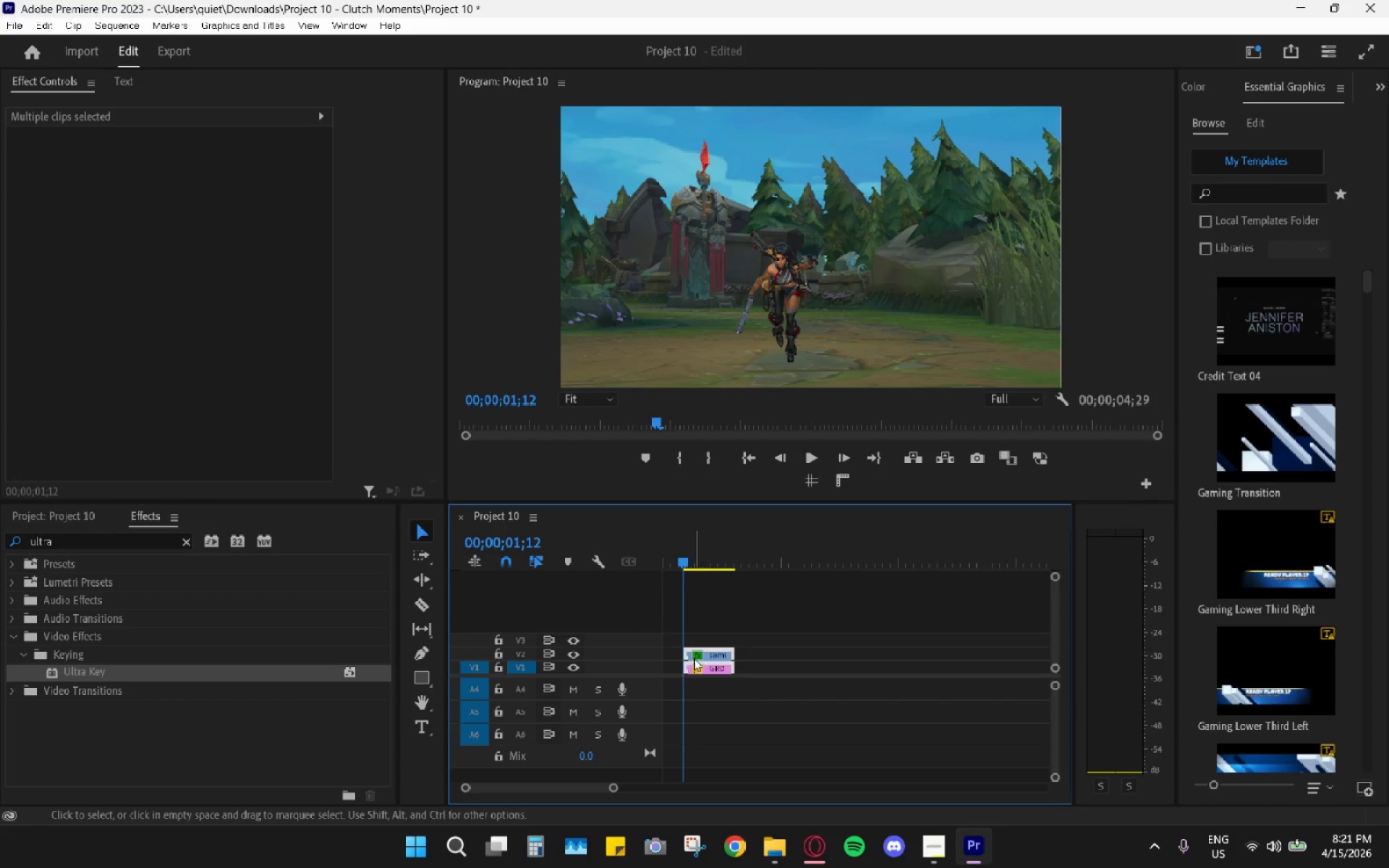 
left_click_drag(start_coordinate=[694, 658], to_coordinate=[674, 658])
 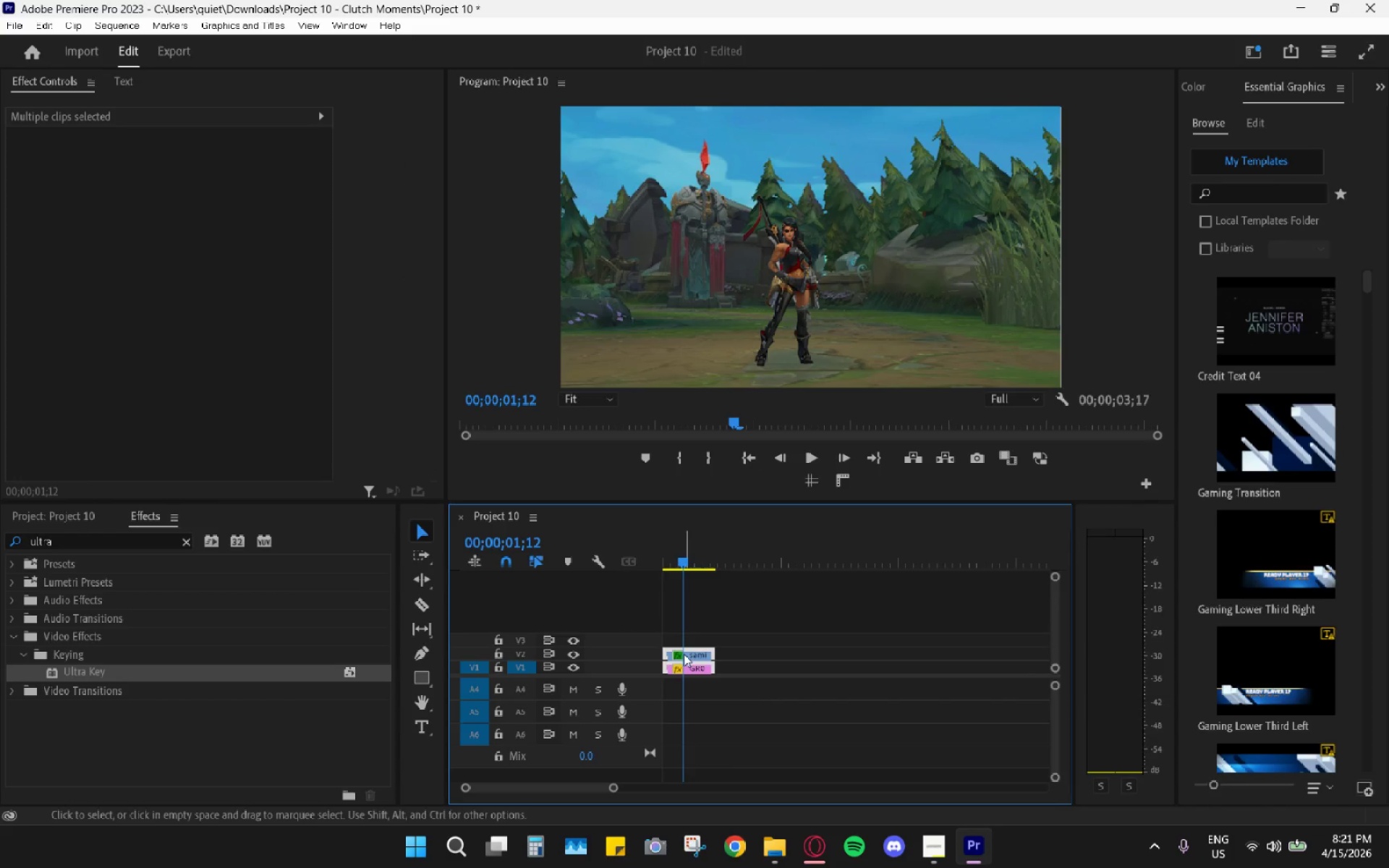 
left_click([696, 666])
 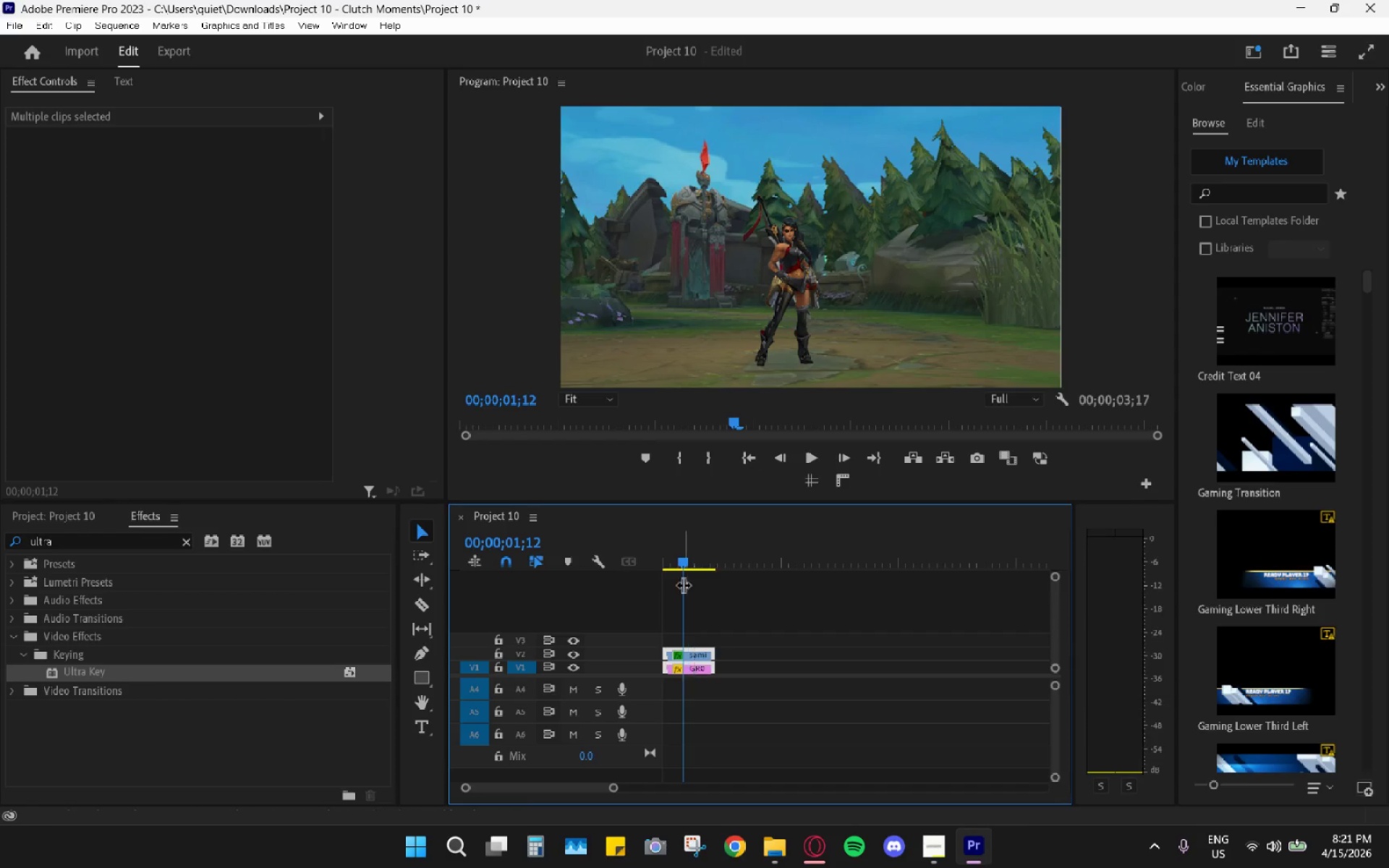 
left_click_drag(start_coordinate=[686, 567], to_coordinate=[653, 563])
 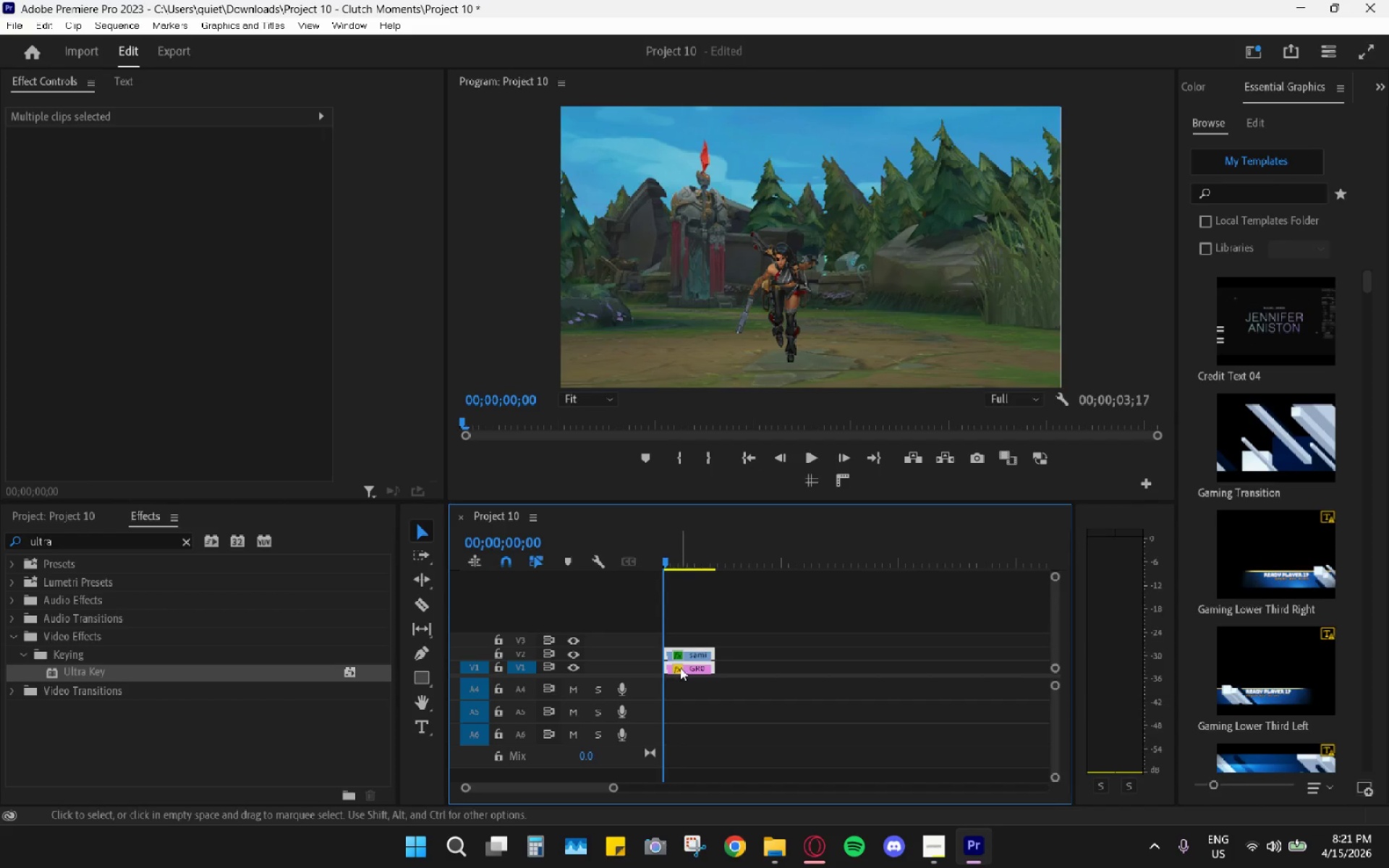 
double_click([712, 631])
 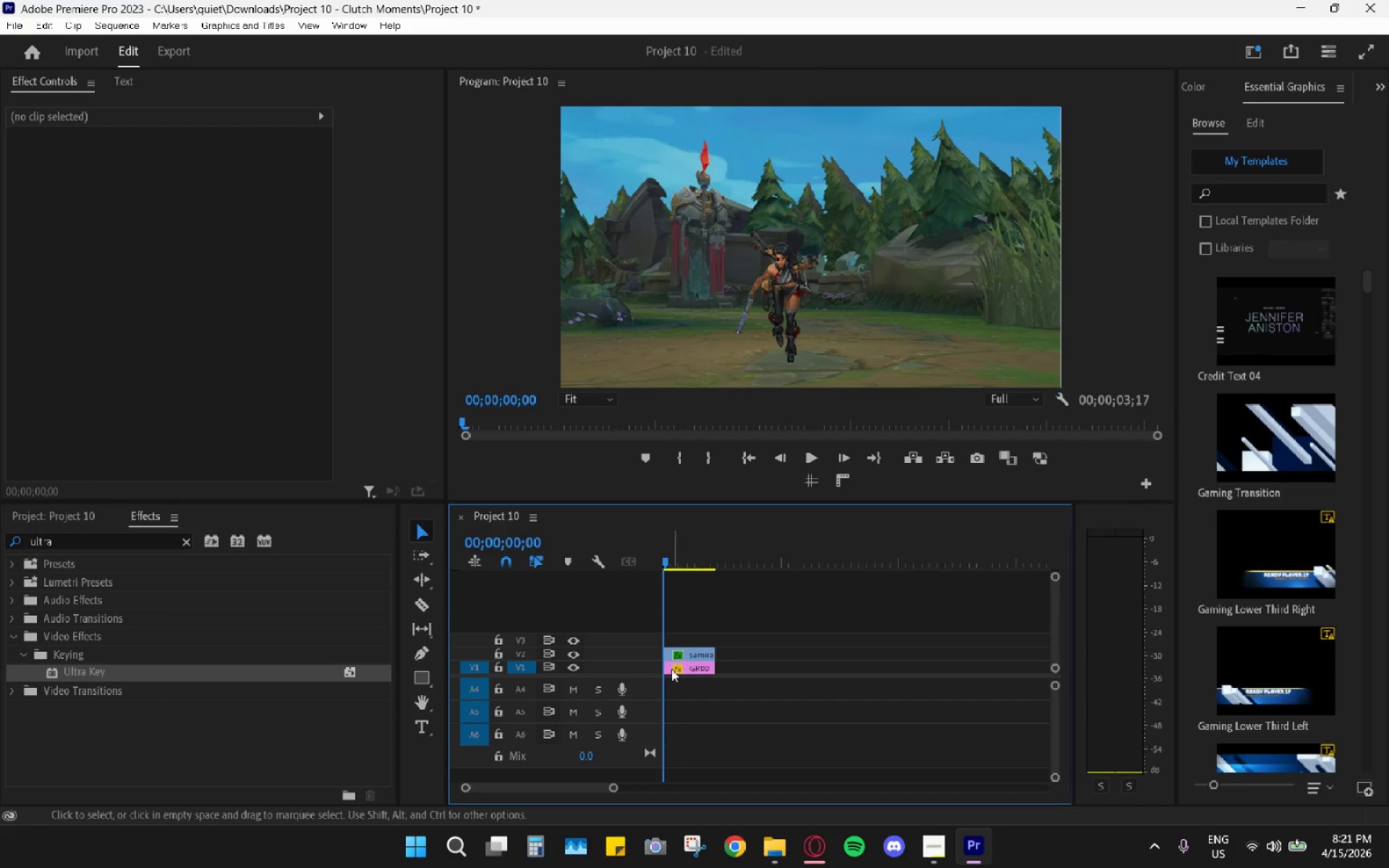 
triple_click([671, 670])
 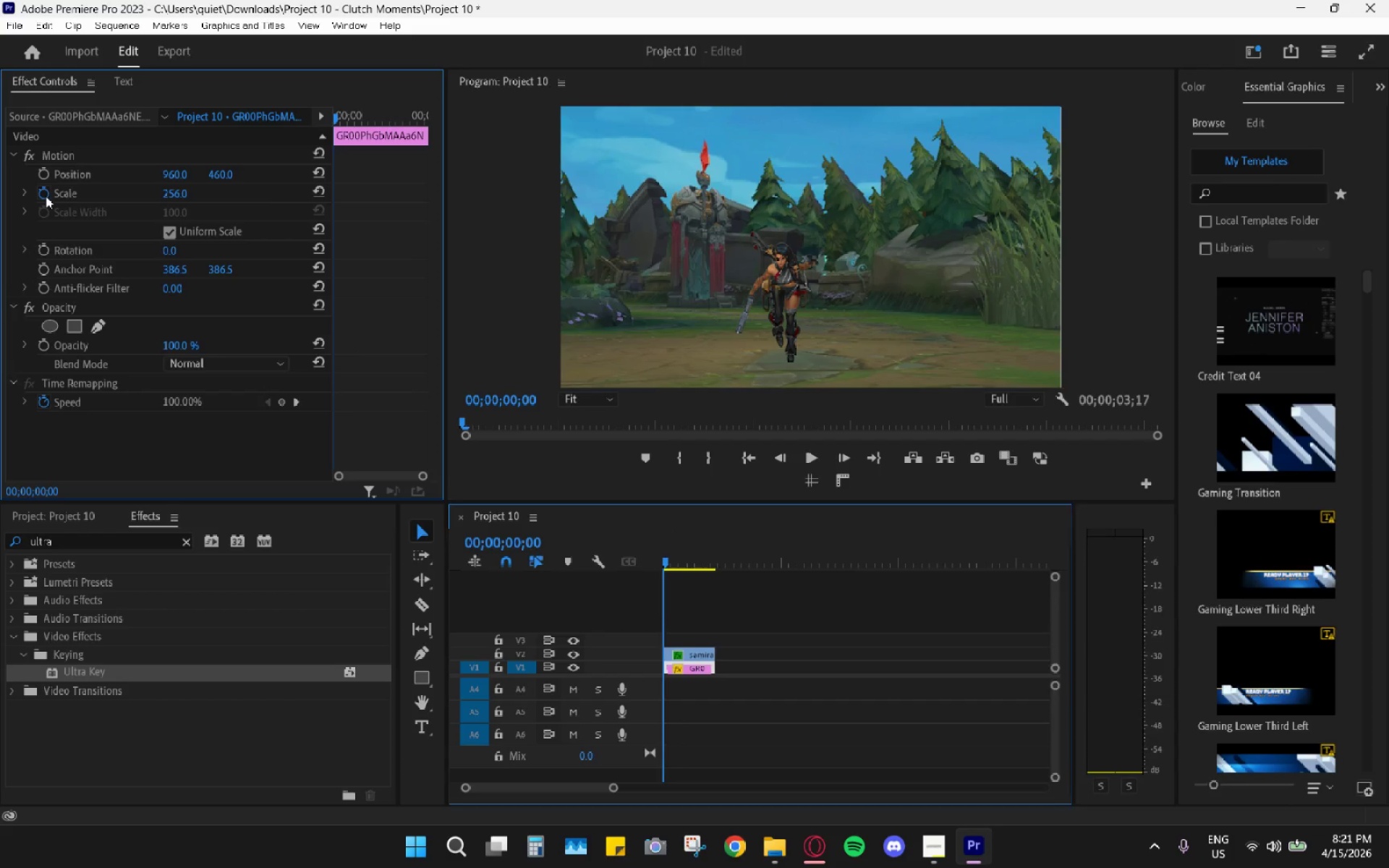 
double_click([39, 167])
 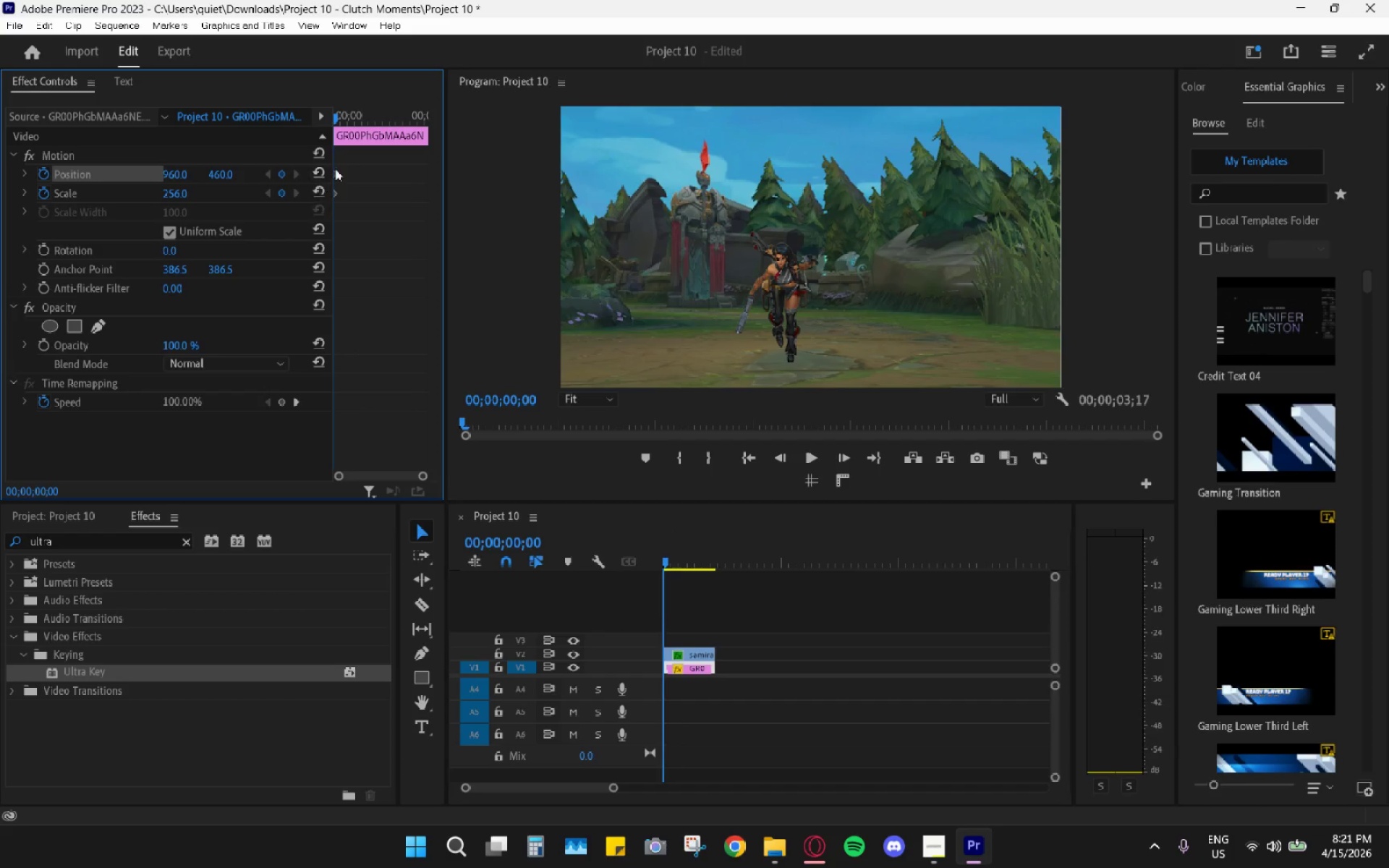 
left_click_drag(start_coordinate=[336, 169], to_coordinate=[304, 180])
 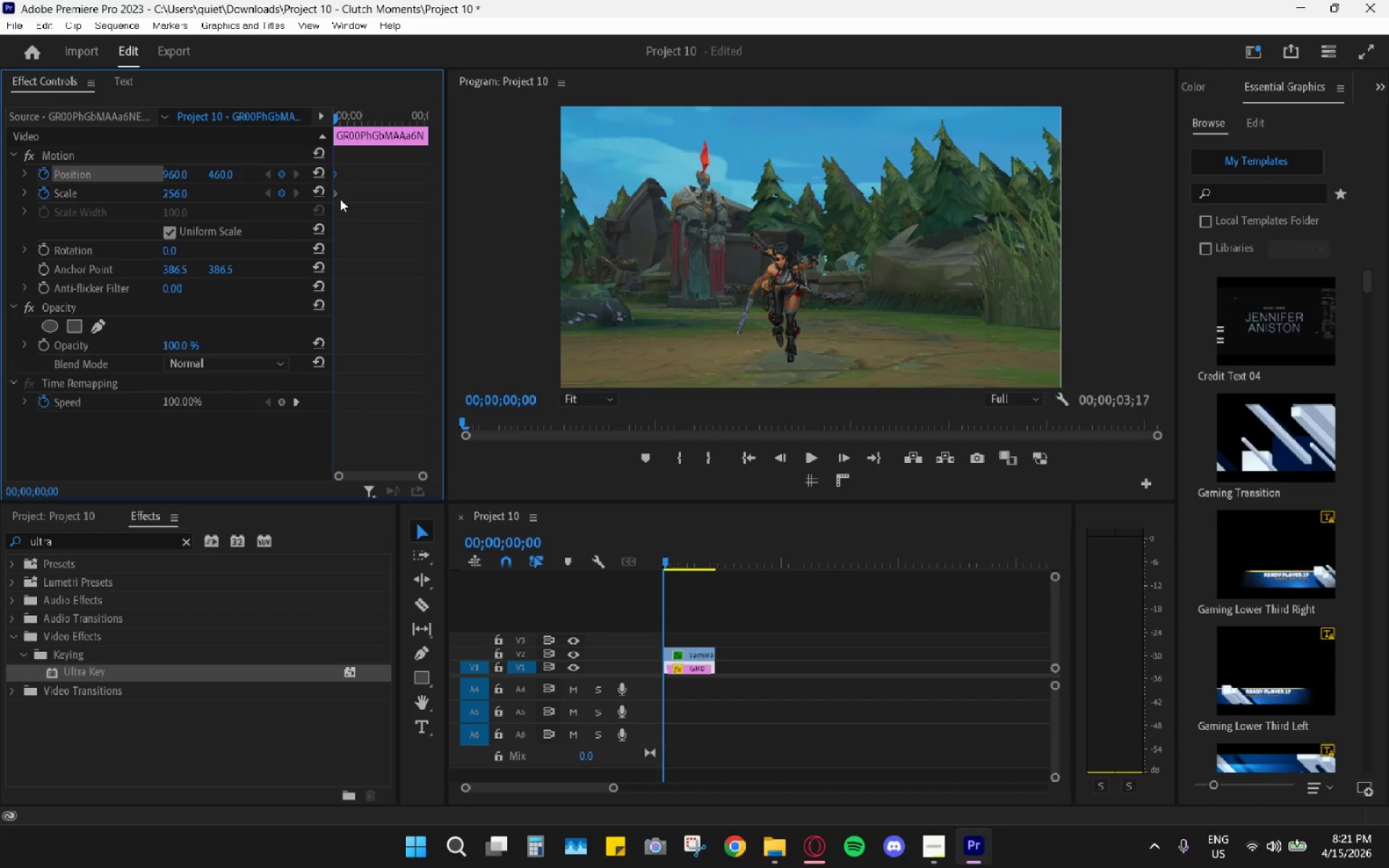 
left_click_drag(start_coordinate=[332, 194], to_coordinate=[322, 194])
 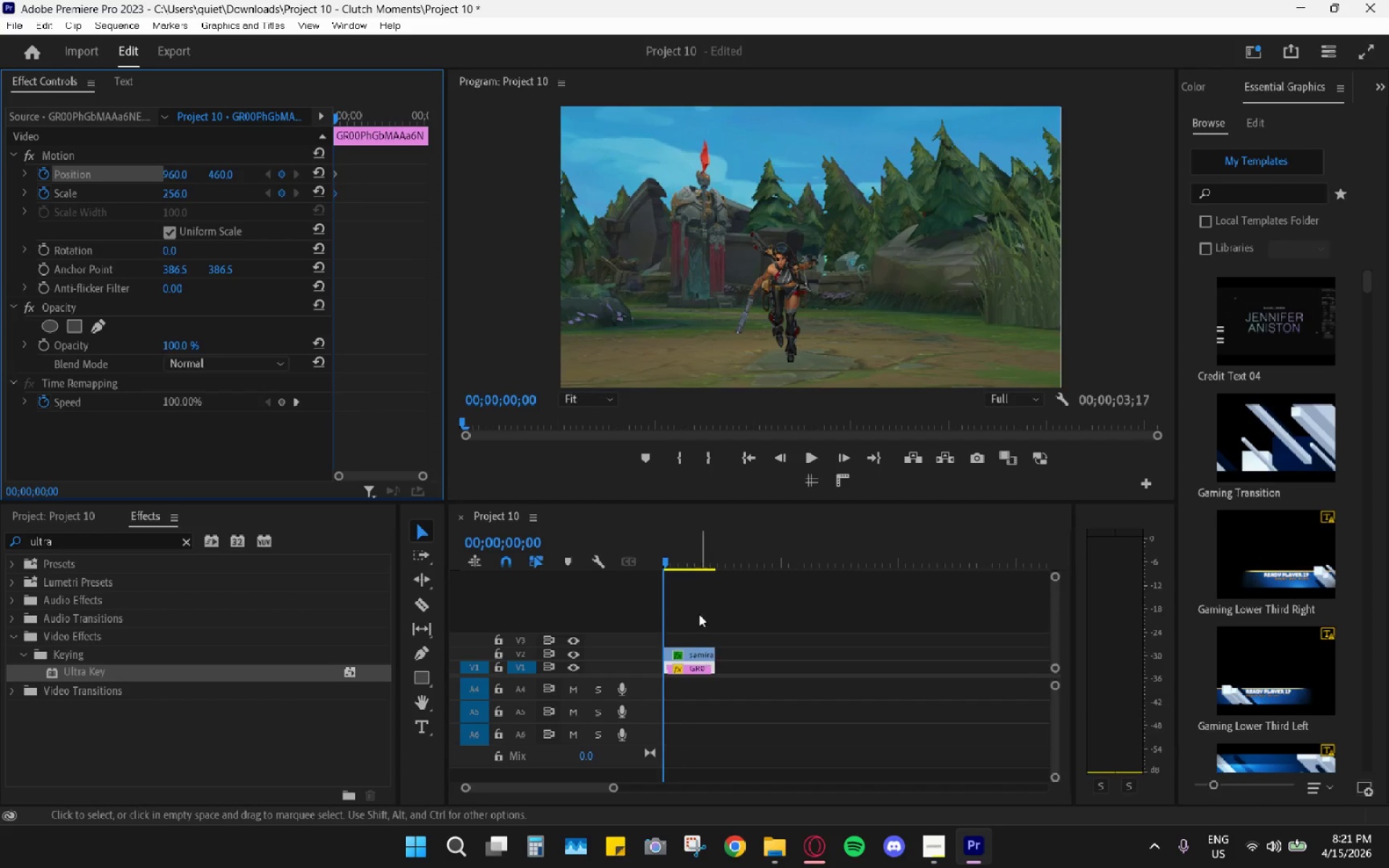 
left_click_drag(start_coordinate=[666, 556], to_coordinate=[713, 571])
 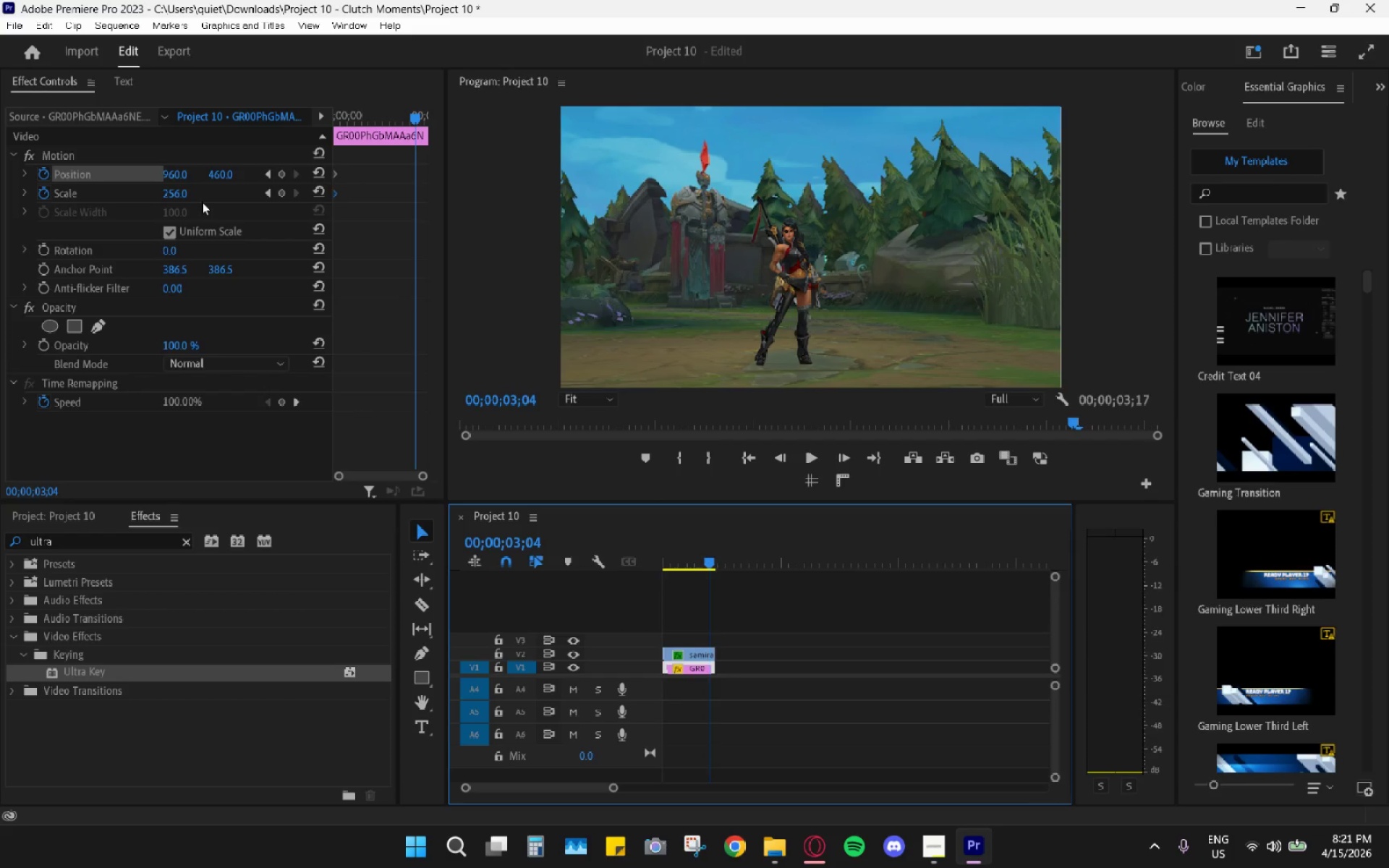 
left_click_drag(start_coordinate=[182, 192], to_coordinate=[263, 190])
 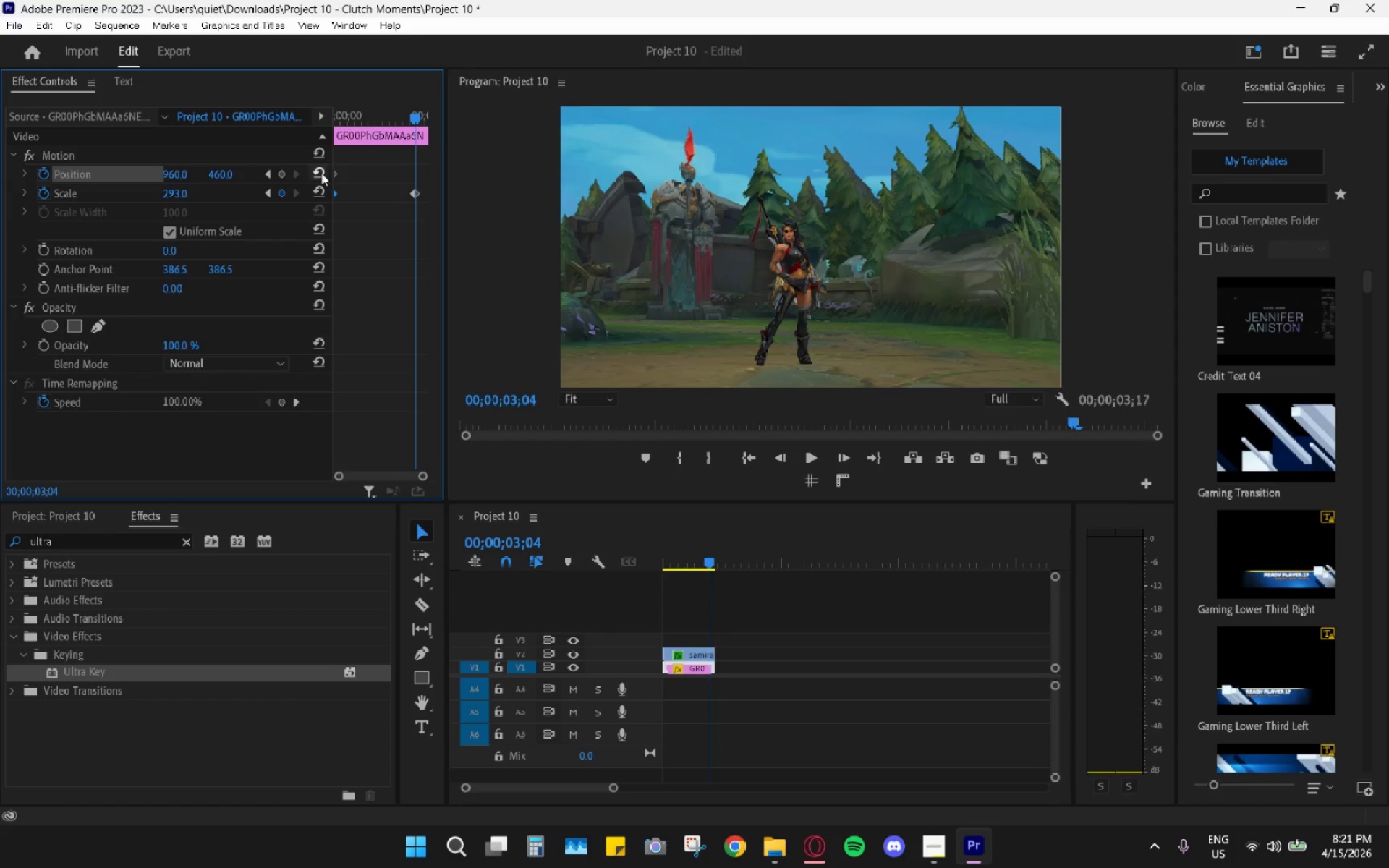 
left_click_drag(start_coordinate=[420, 195], to_coordinate=[459, 197])
 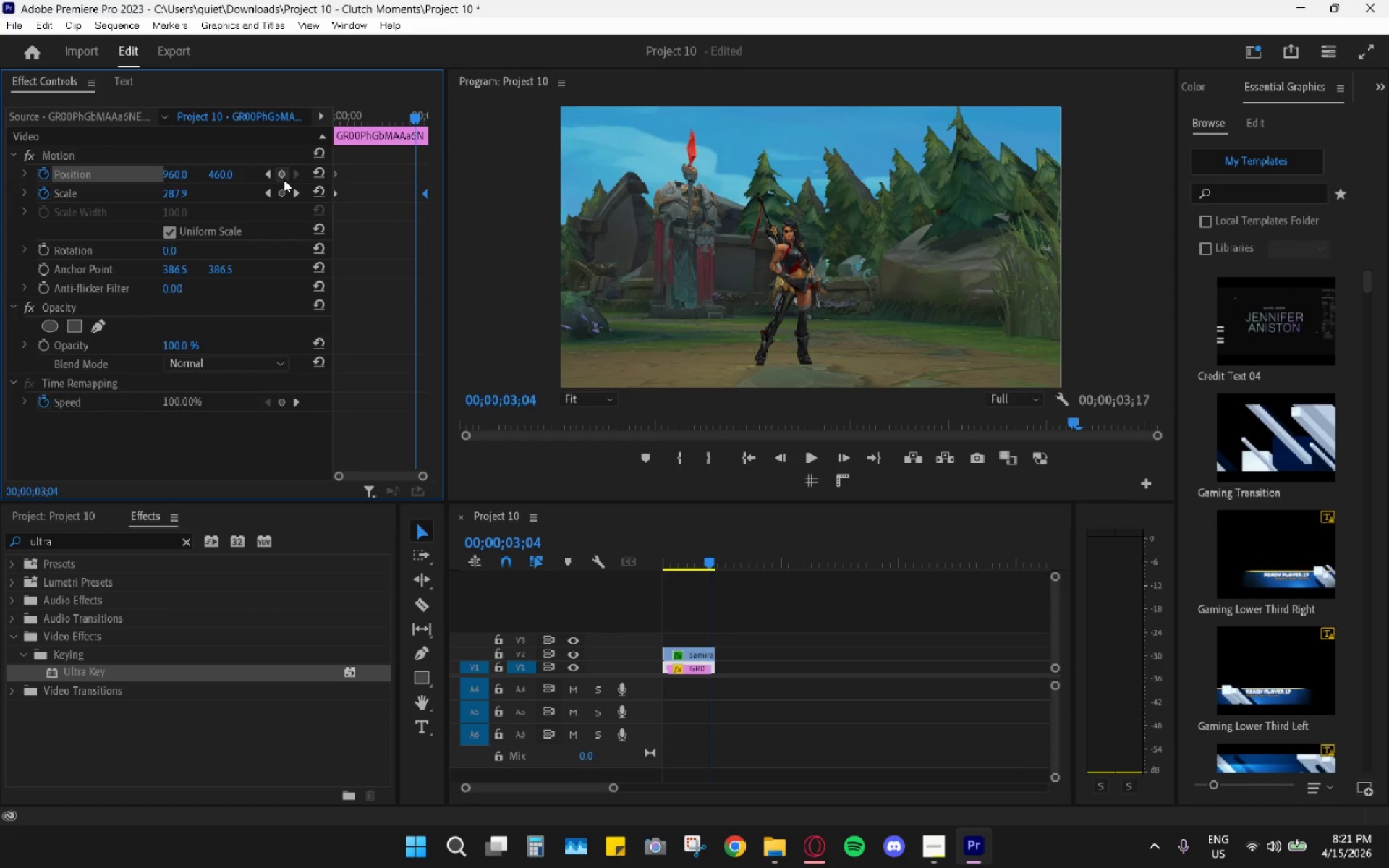 
left_click([289, 178])
 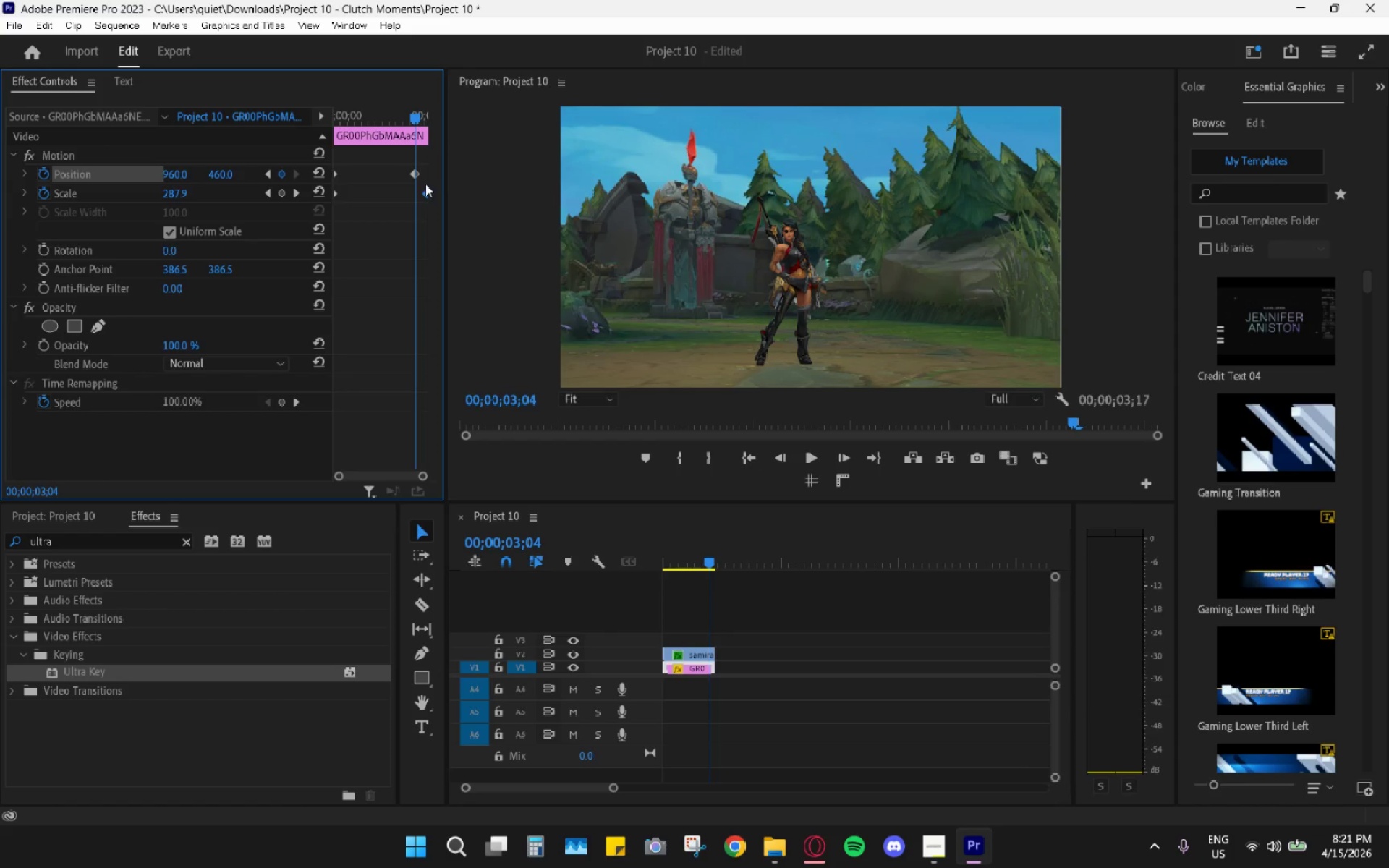 
left_click_drag(start_coordinate=[406, 173], to_coordinate=[457, 173])
 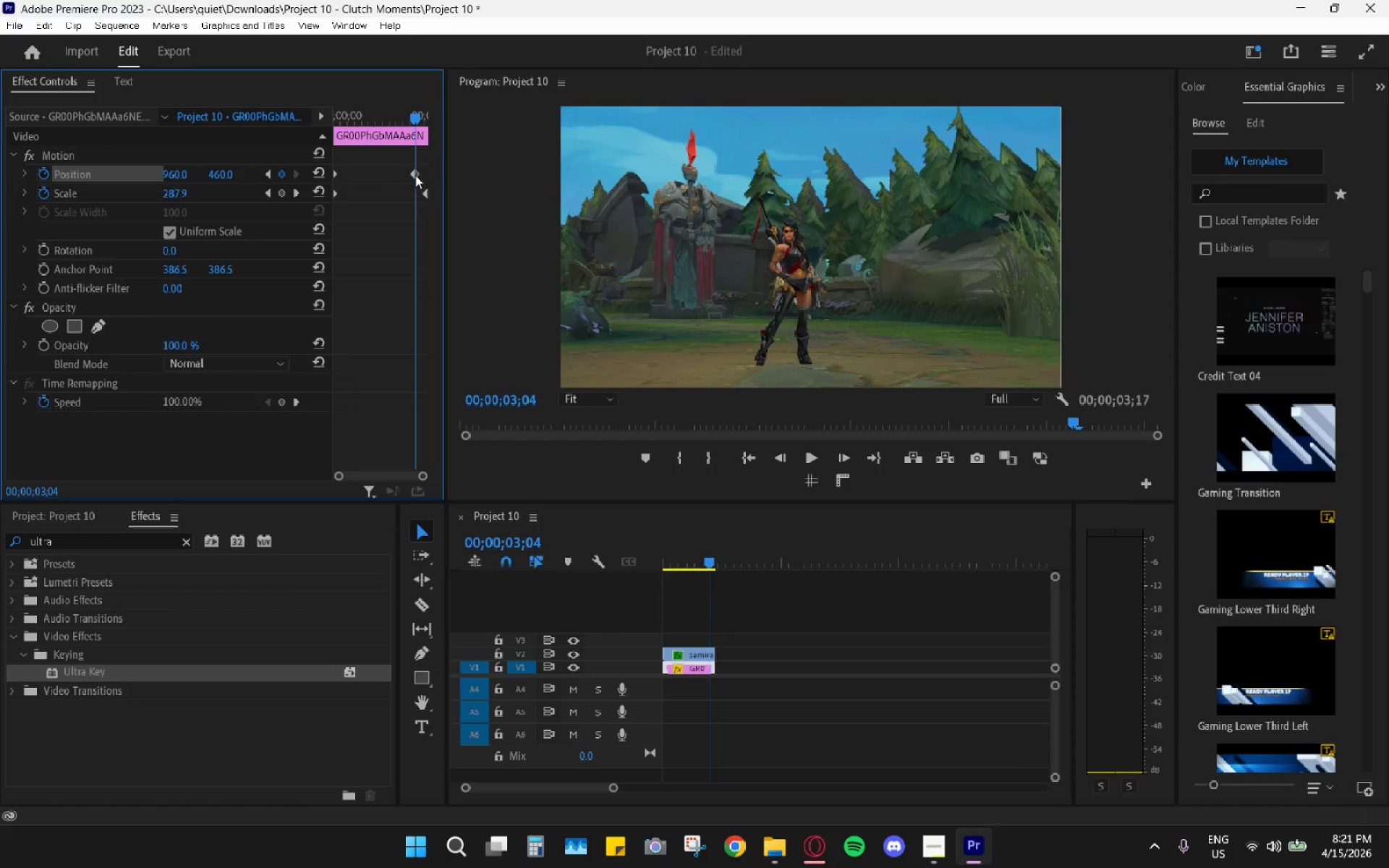 
left_click_drag(start_coordinate=[415, 174], to_coordinate=[570, 218])
 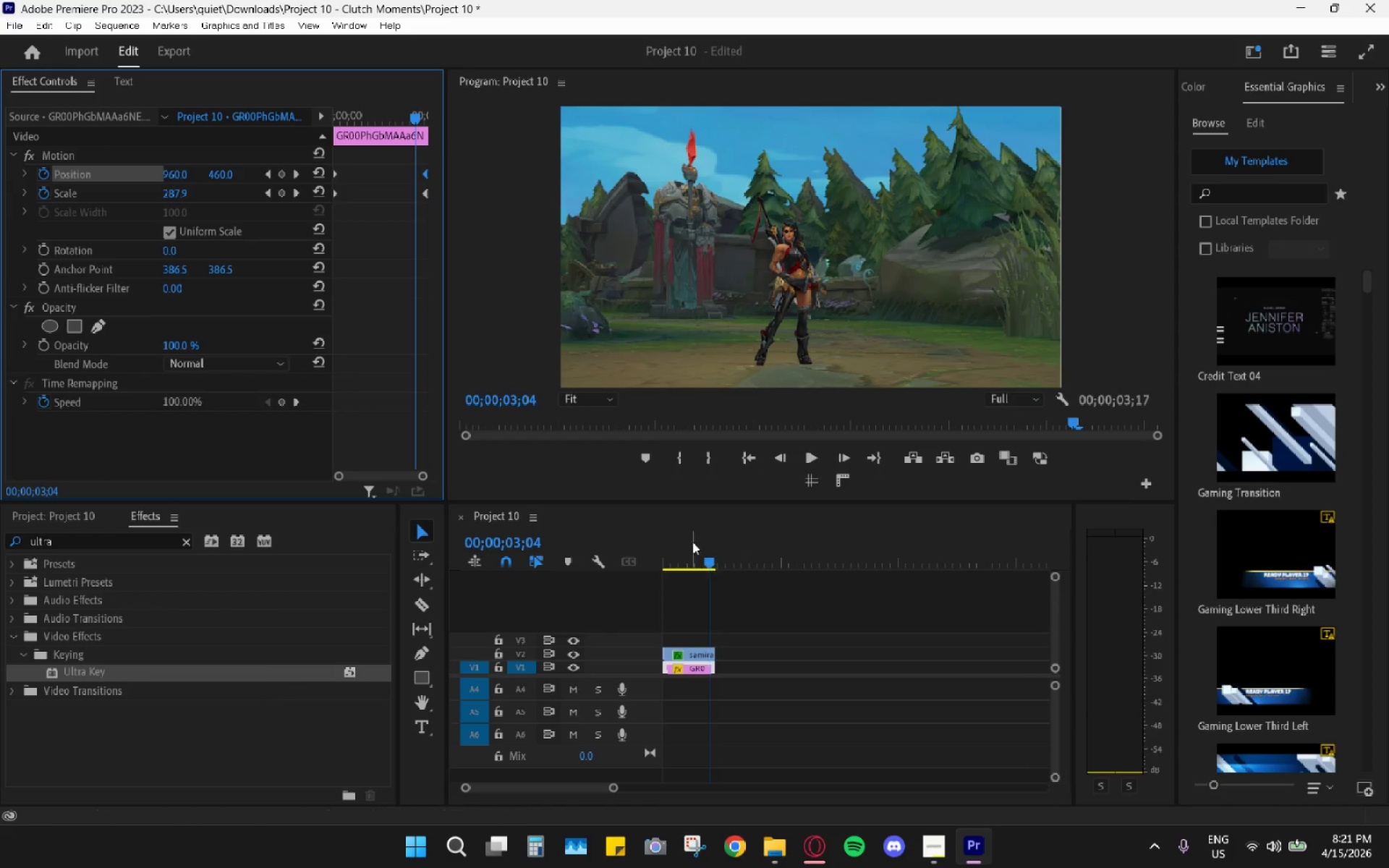 
left_click_drag(start_coordinate=[692, 541], to_coordinate=[616, 547])
 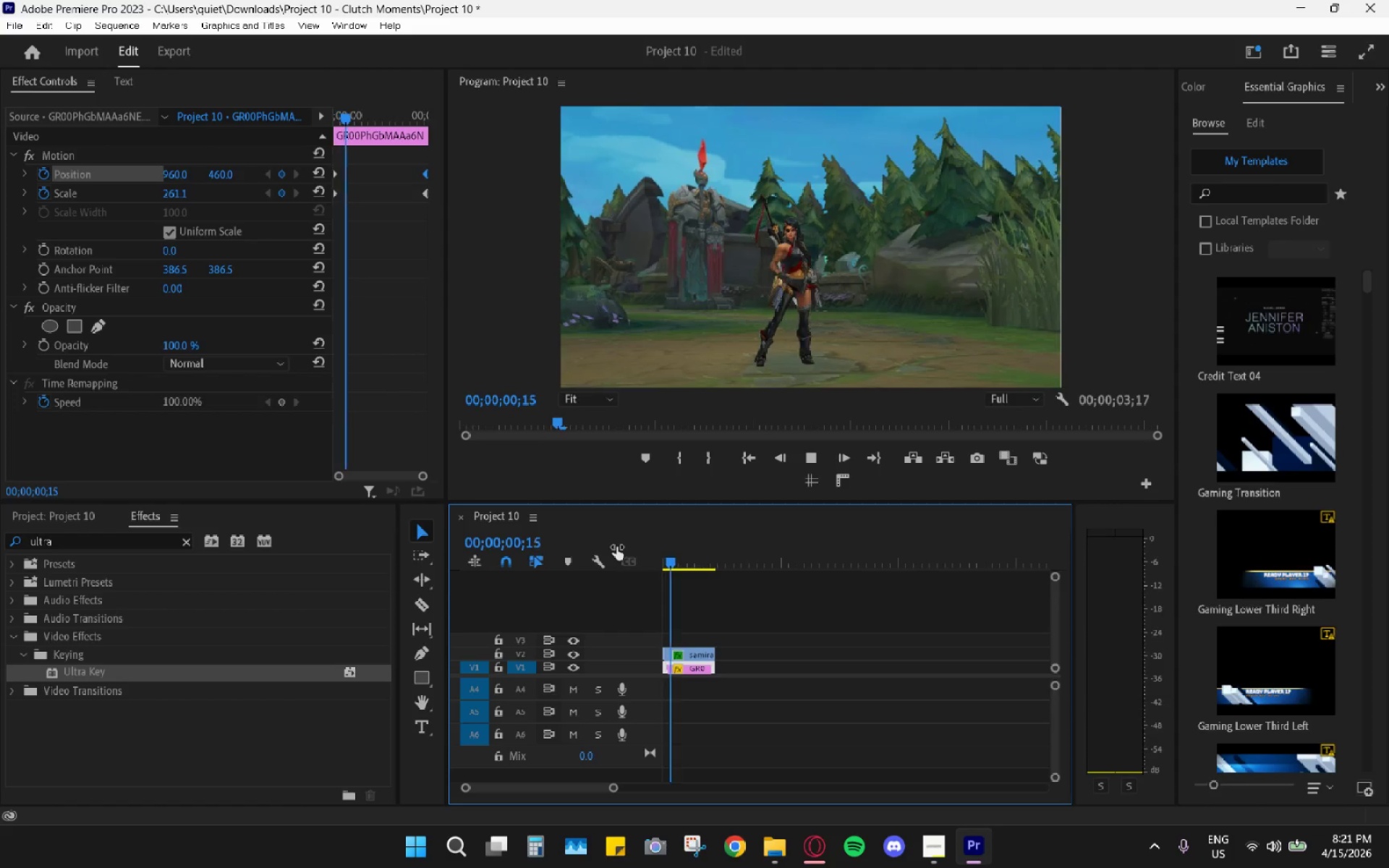 
key(Space)
 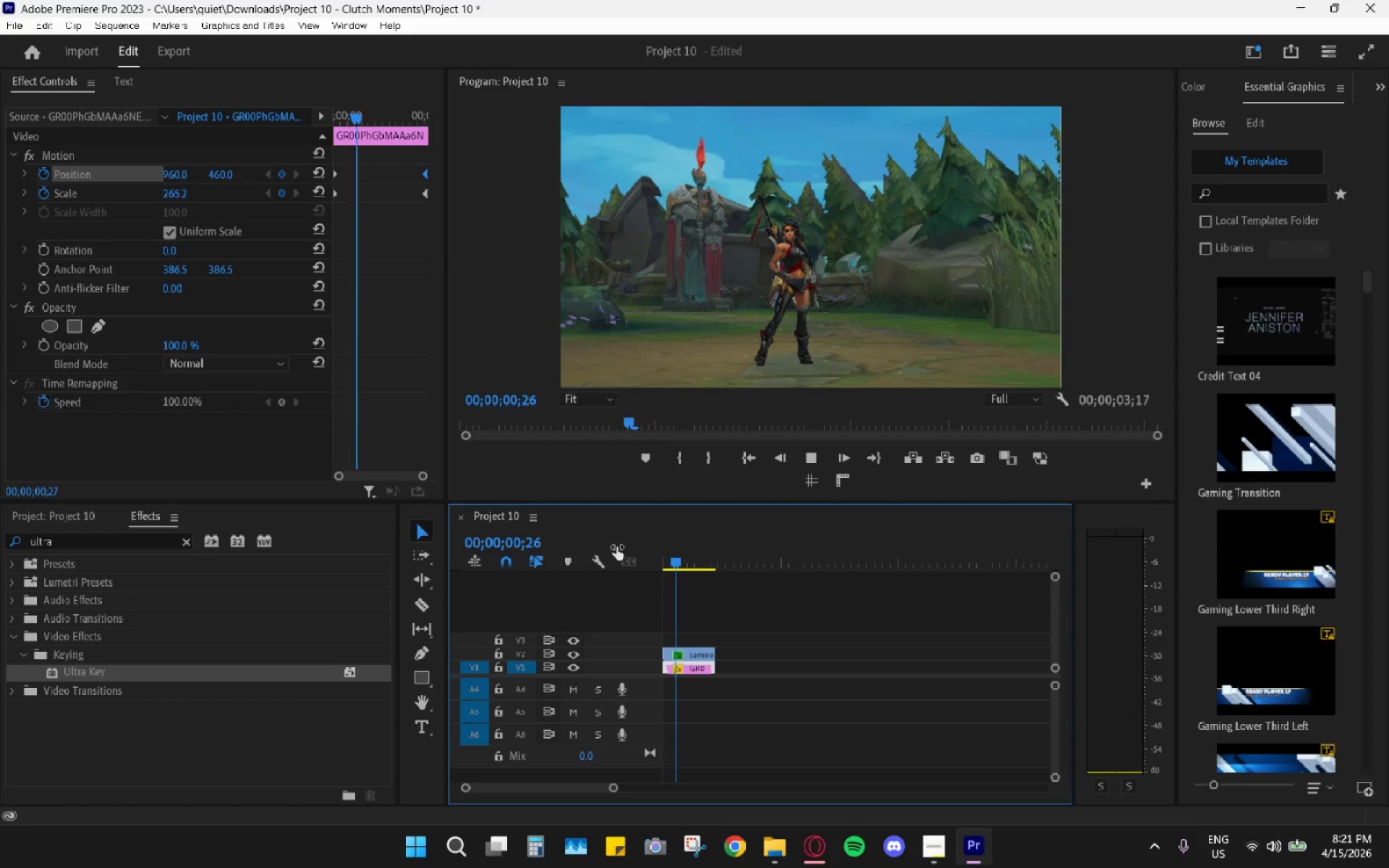 
key(Space)
 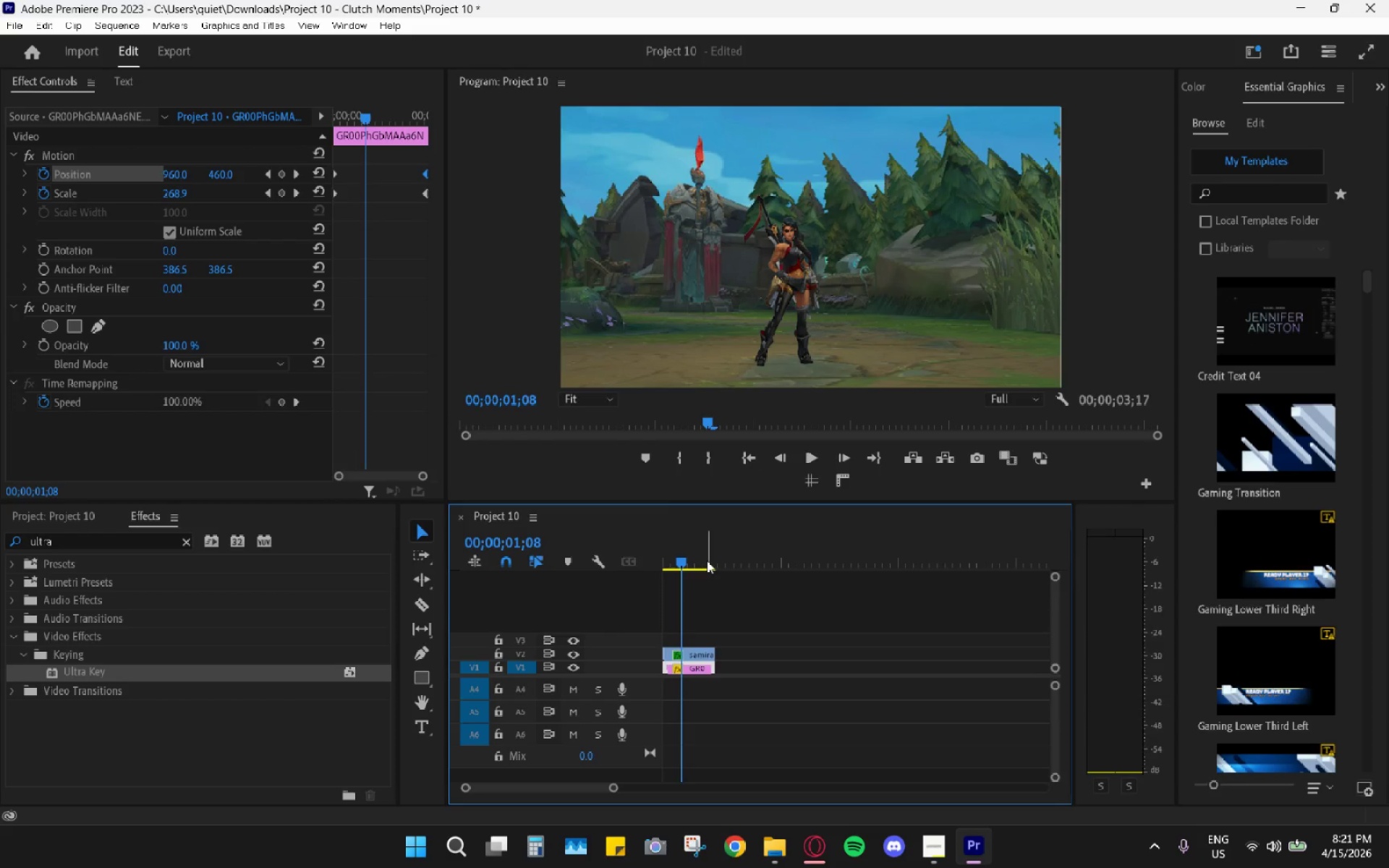 
left_click_drag(start_coordinate=[680, 559], to_coordinate=[625, 559])
 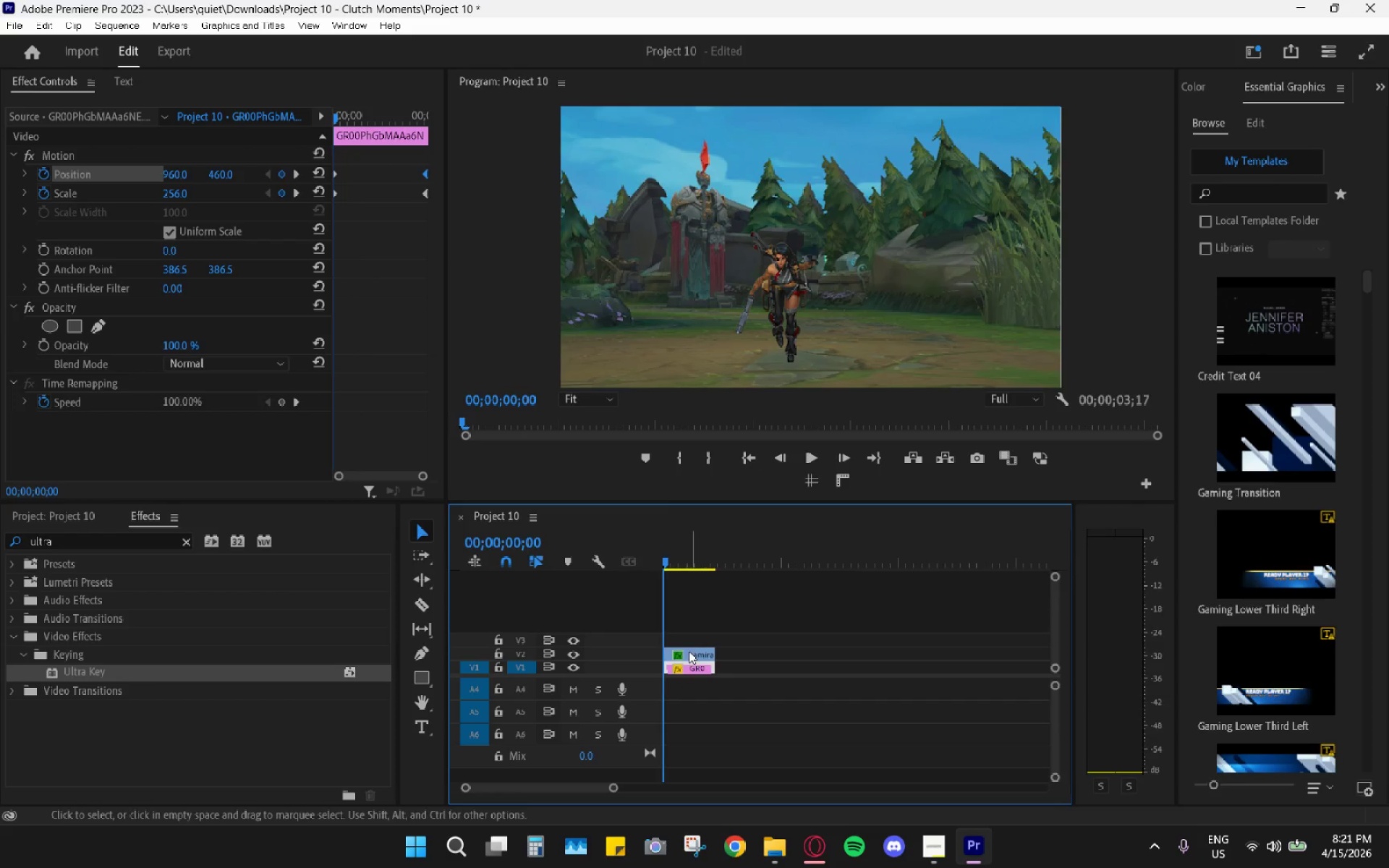 
key(Space)
 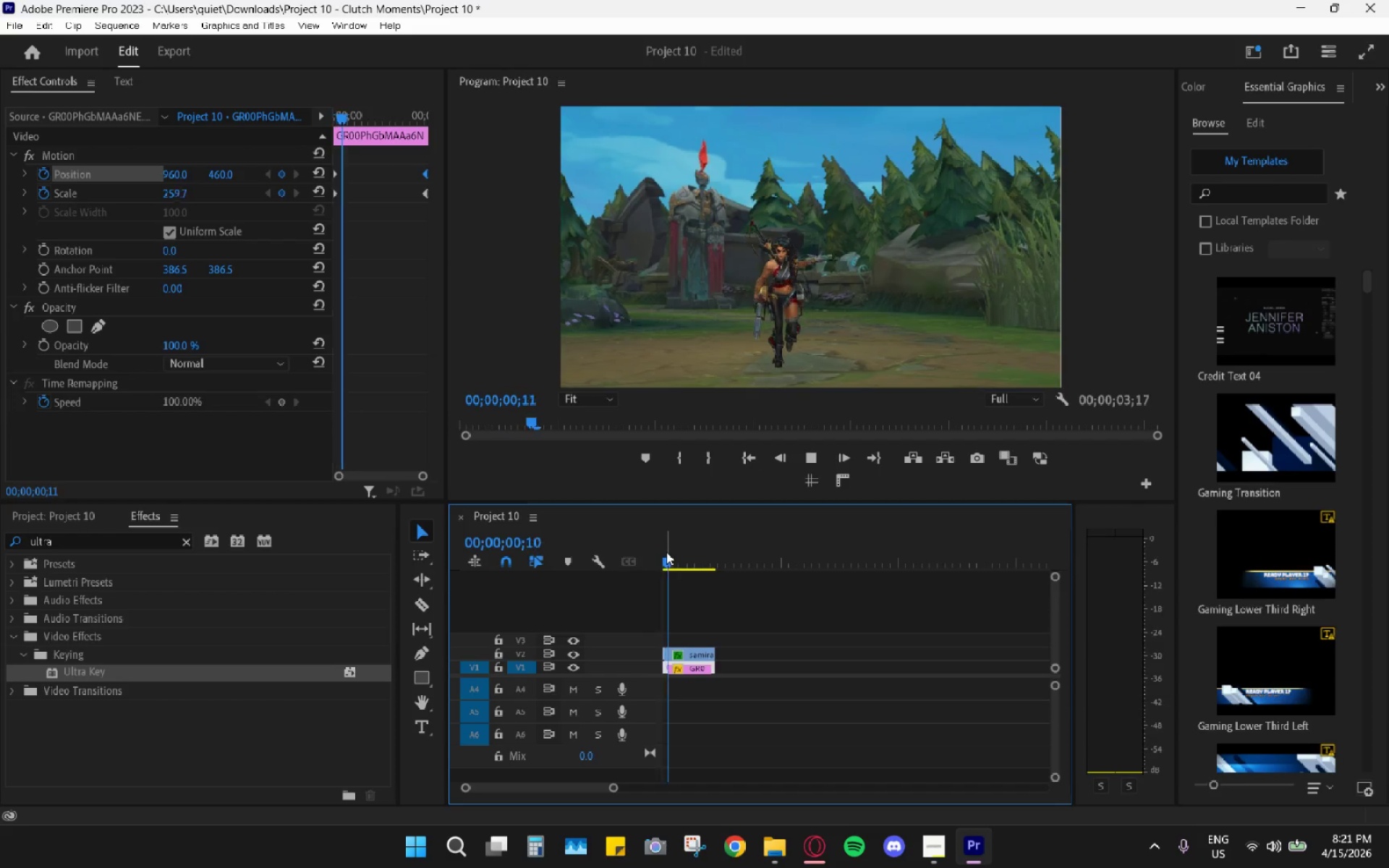 
key(Space)
 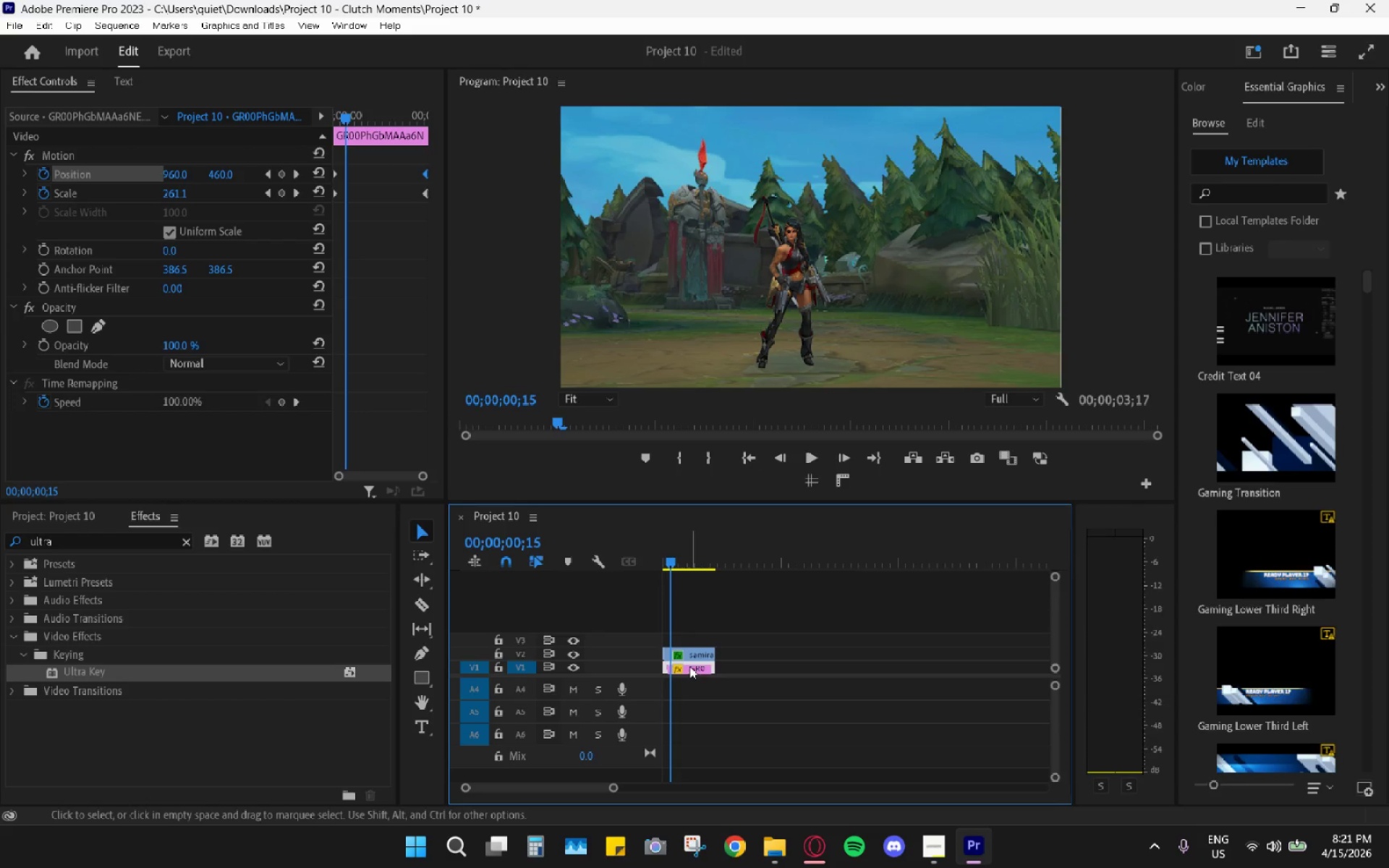 
left_click([685, 651])
 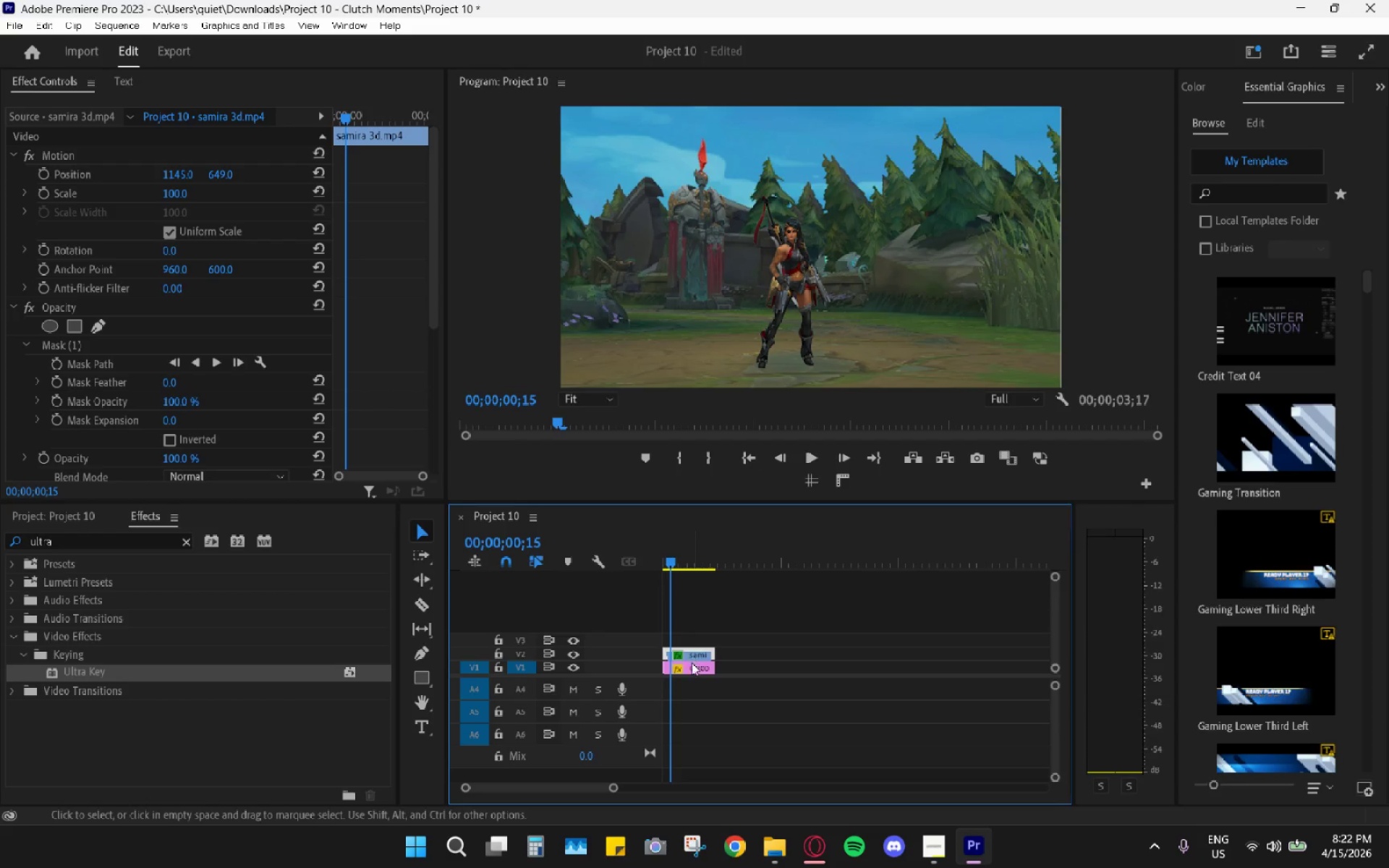 
left_click([692, 664])
 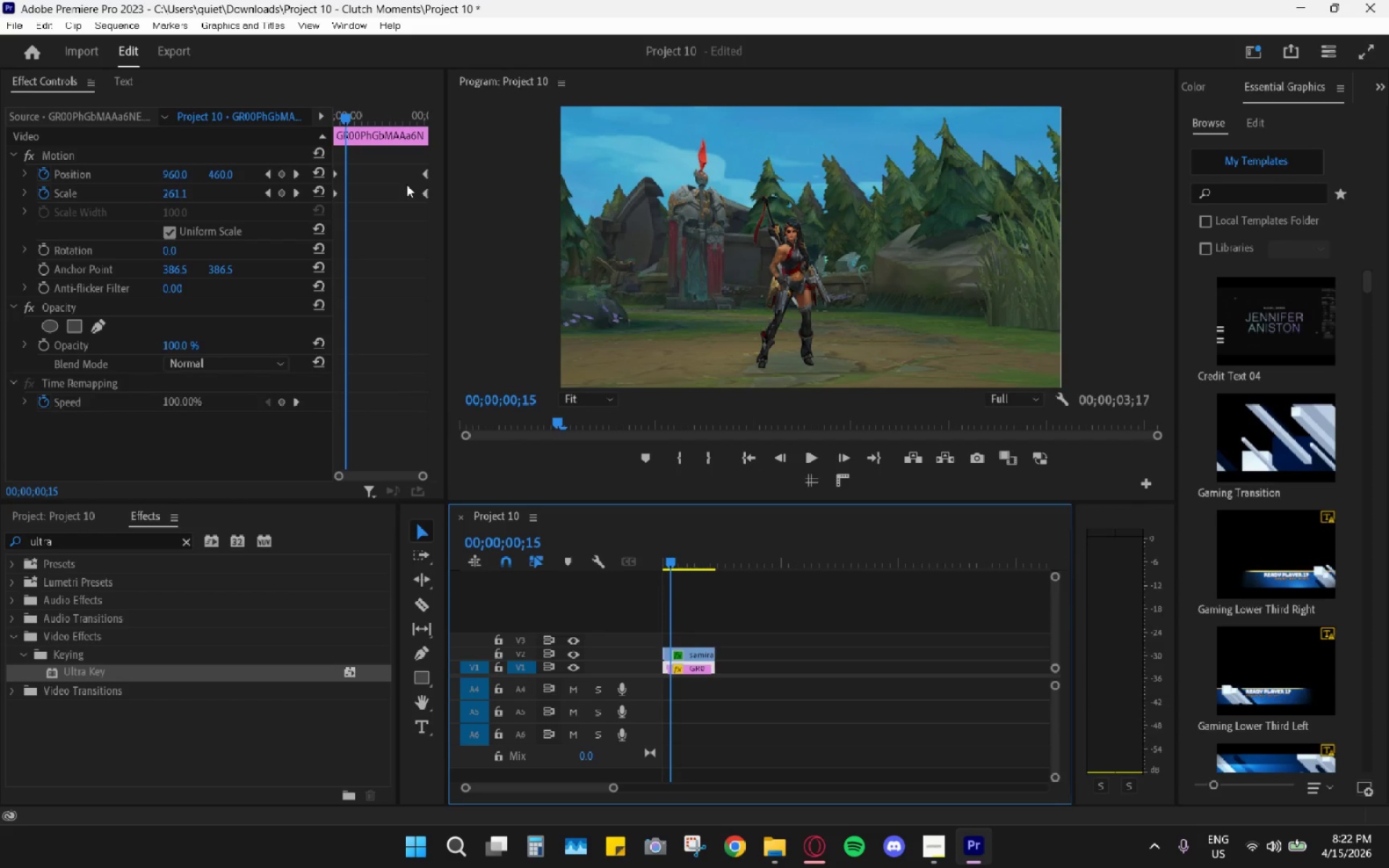 
left_click_drag(start_coordinate=[426, 192], to_coordinate=[347, 208])
 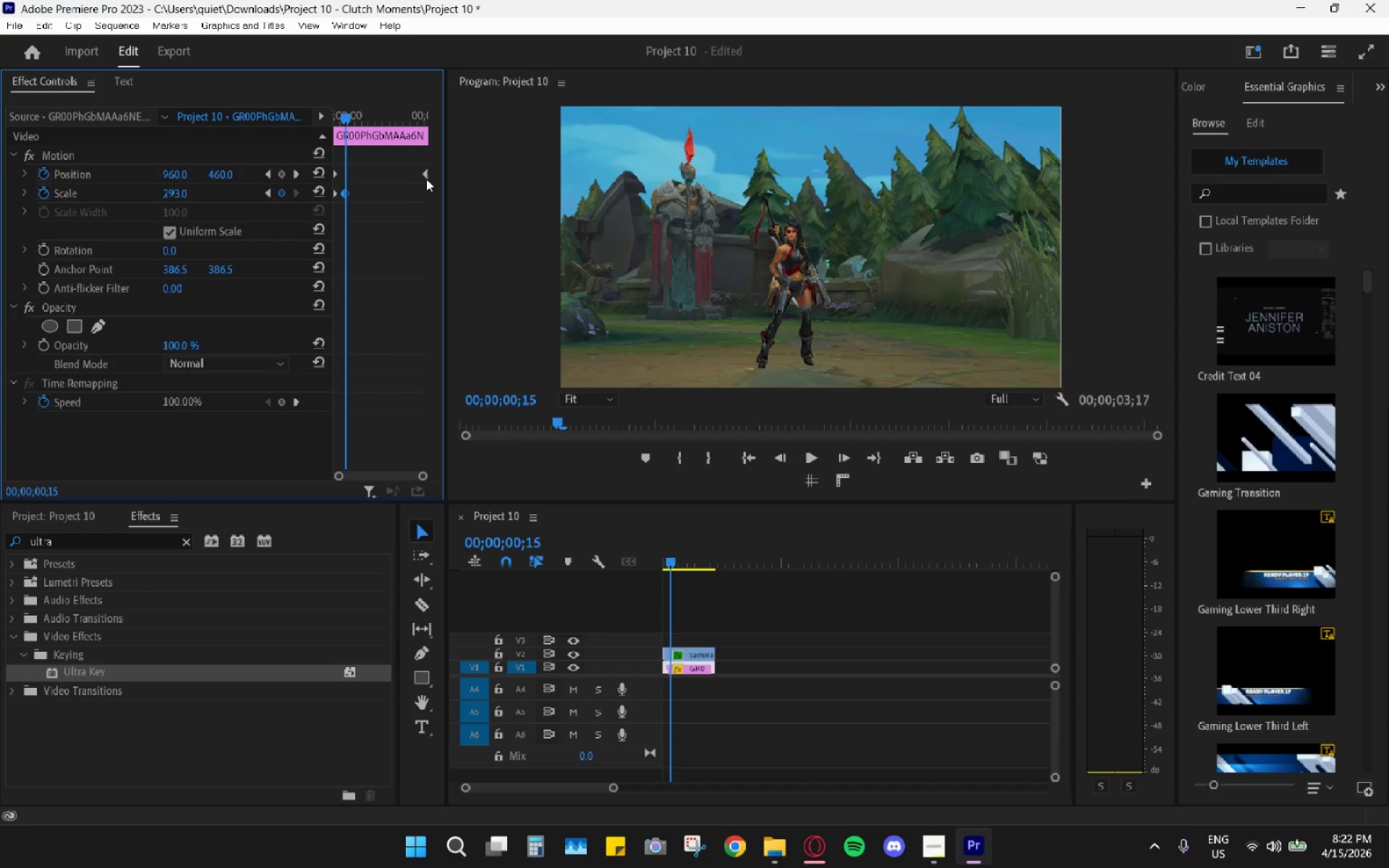 
left_click_drag(start_coordinate=[426, 178], to_coordinate=[346, 192])
 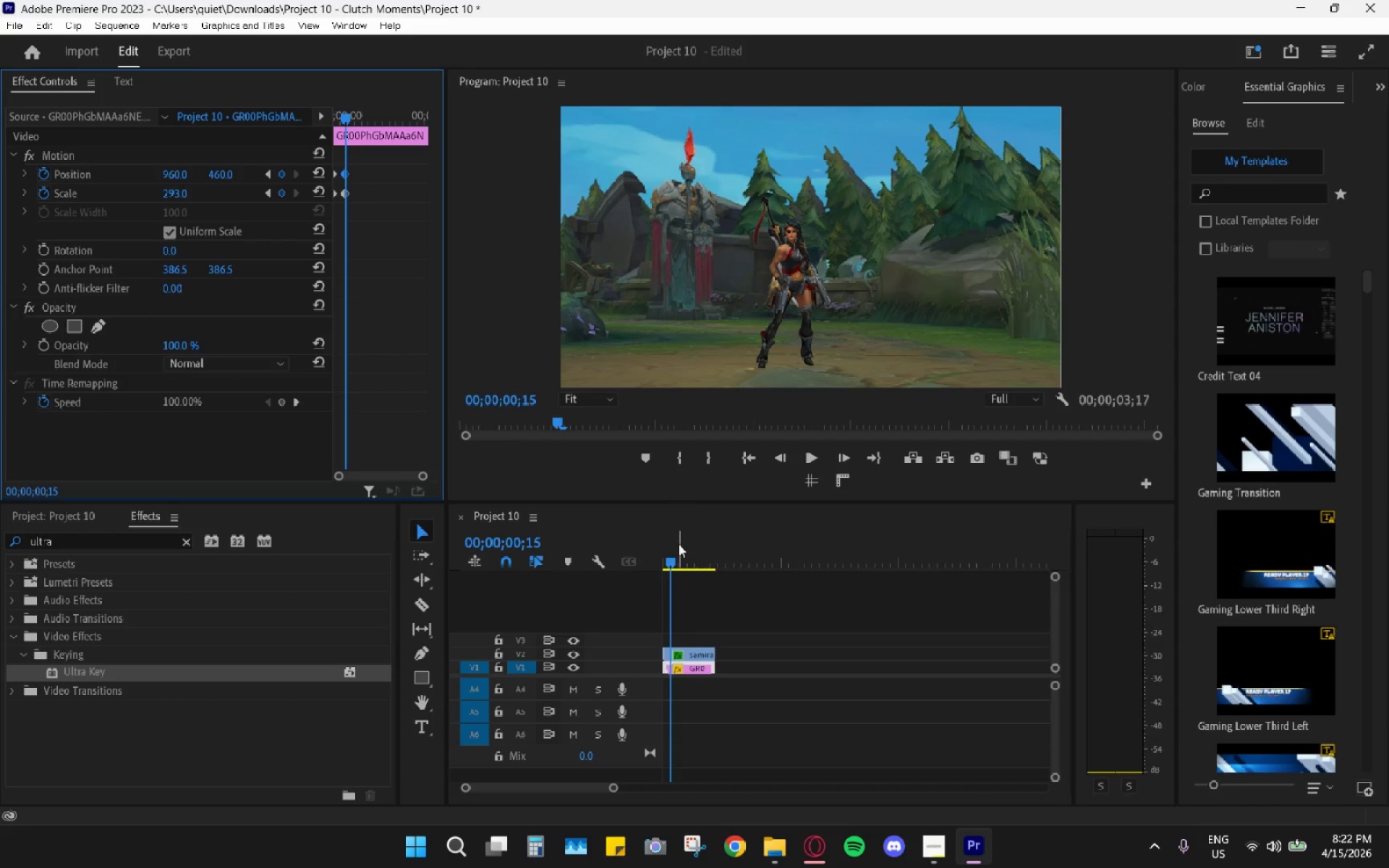 
left_click_drag(start_coordinate=[681, 552], to_coordinate=[610, 561])
 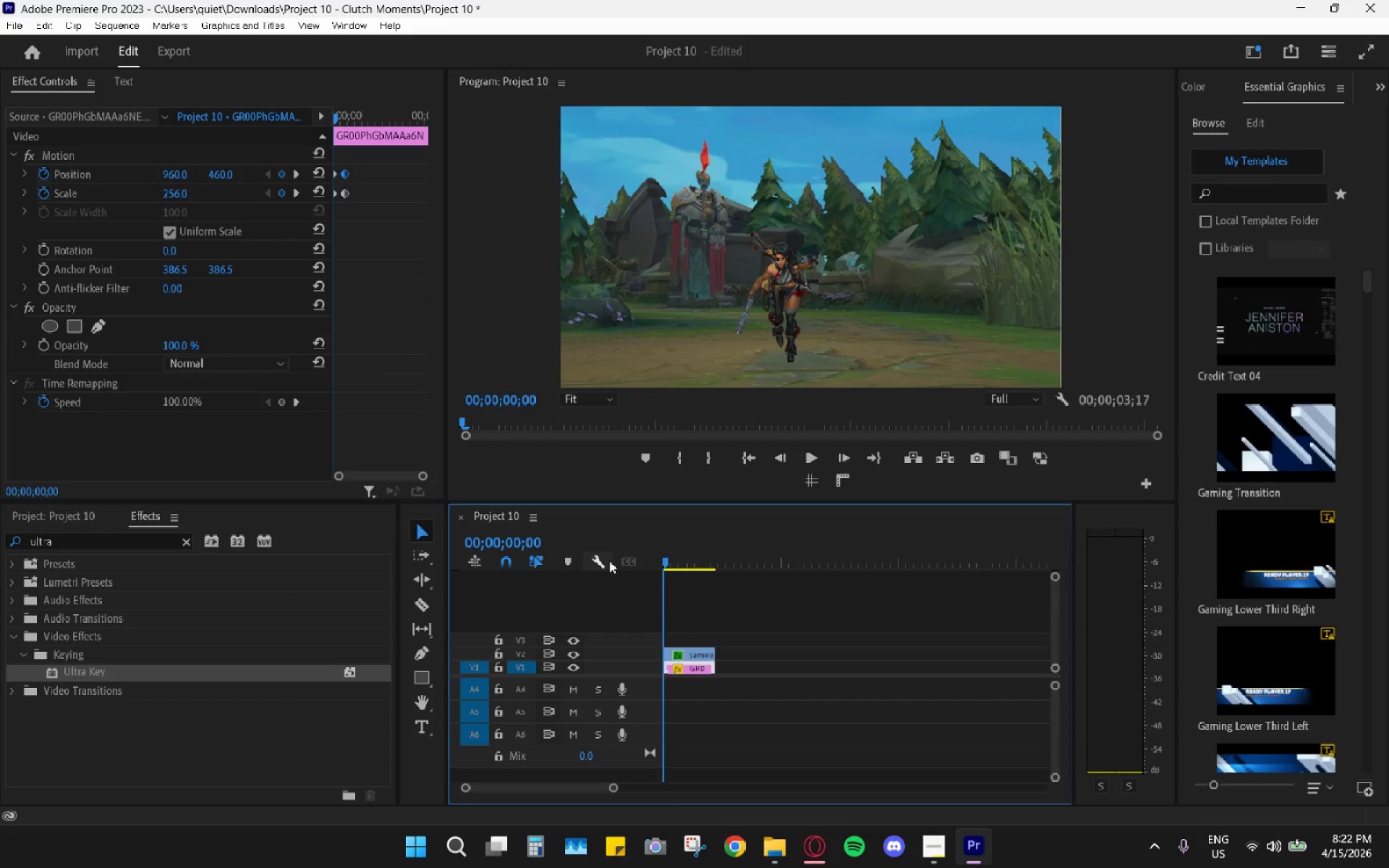 
key(Space)
 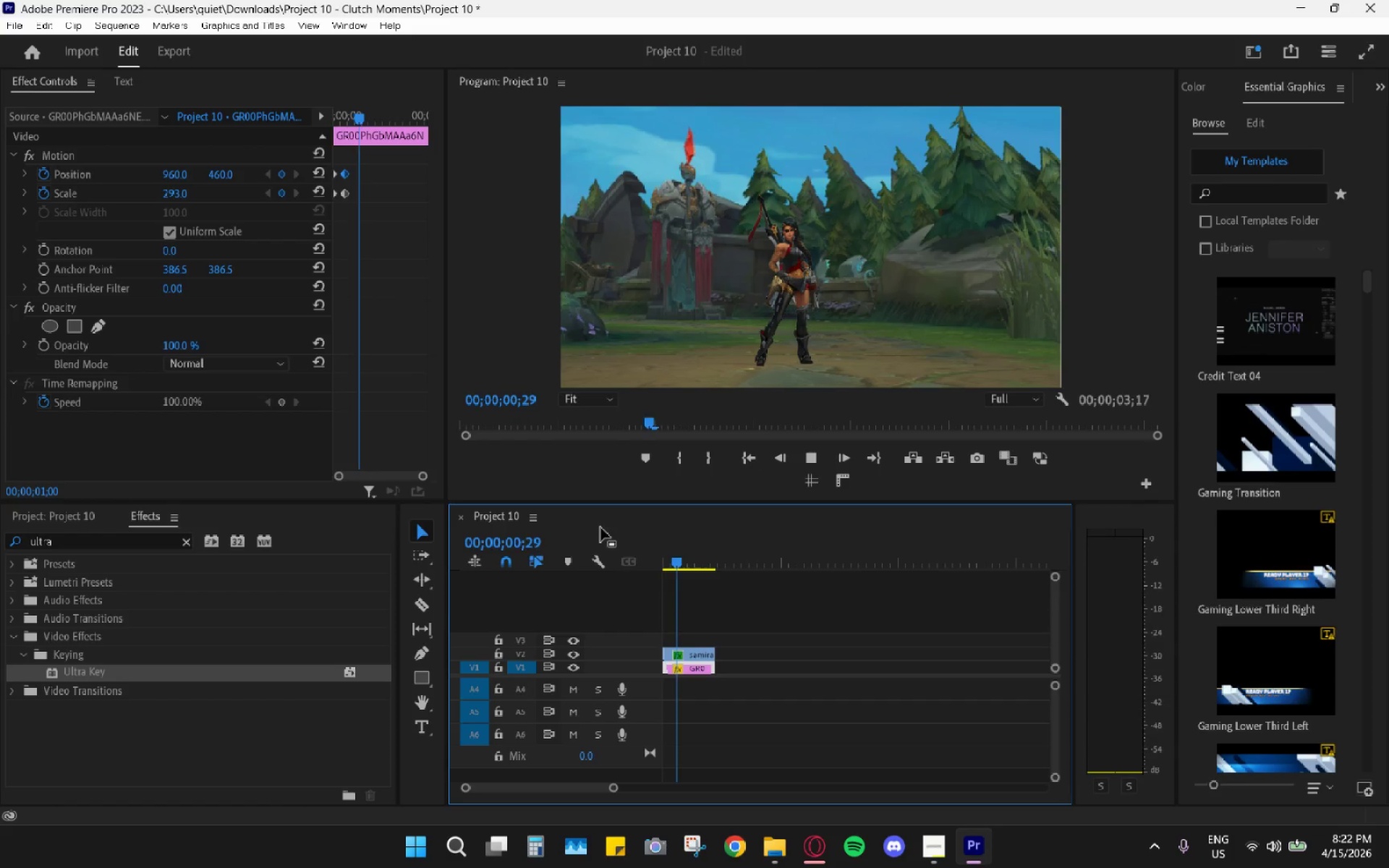 
key(Space)
 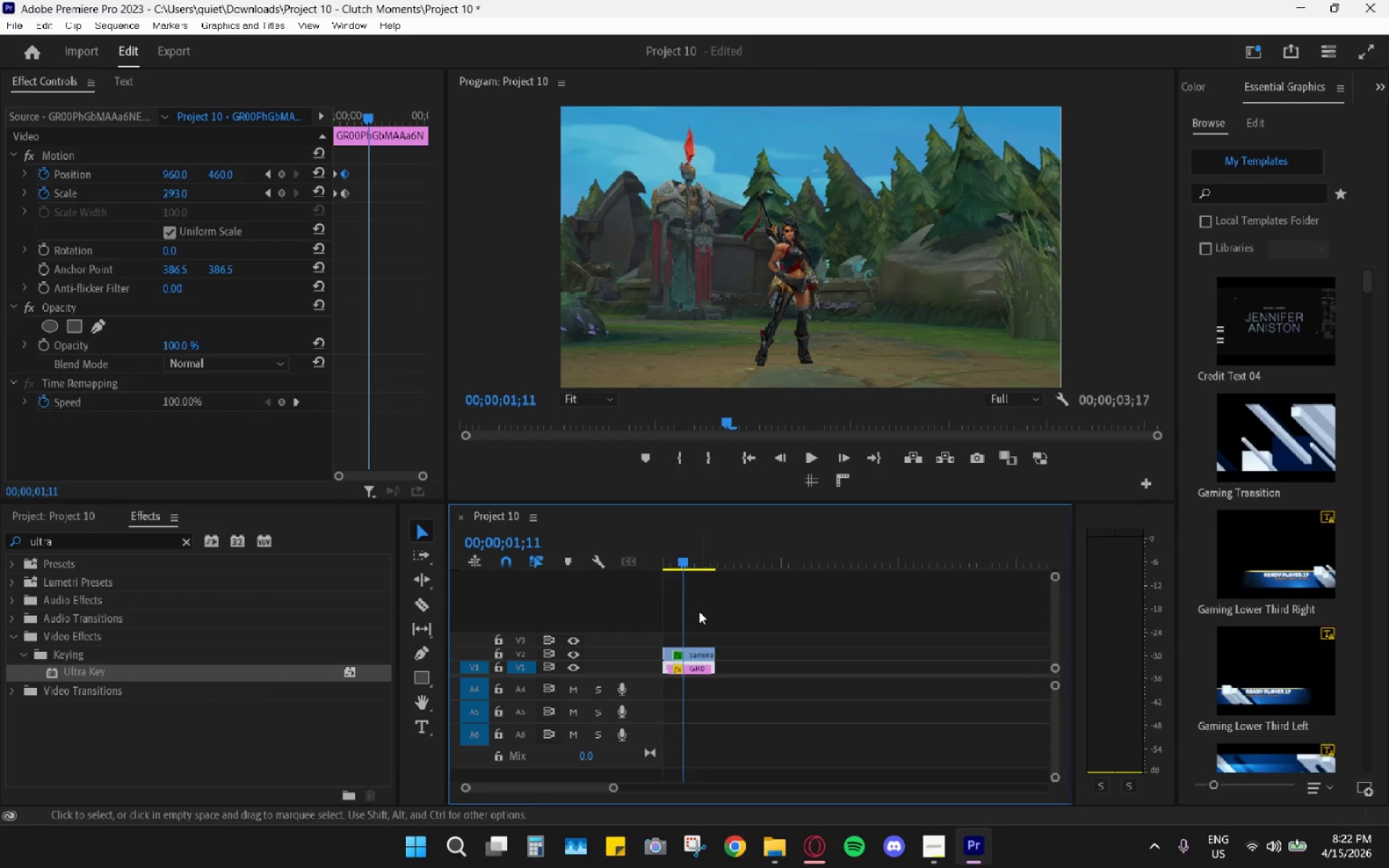 
left_click_drag(start_coordinate=[687, 566], to_coordinate=[618, 561])
 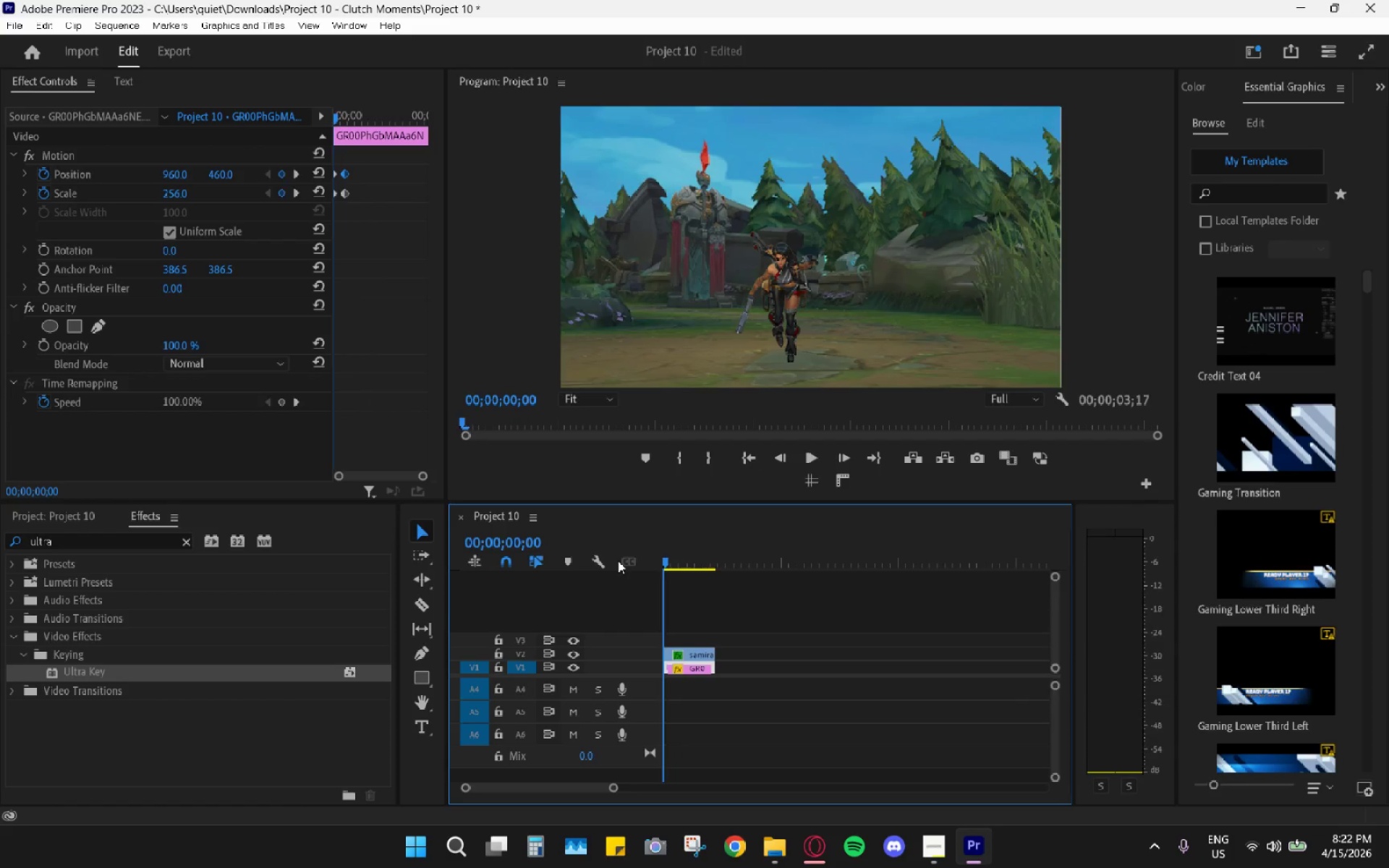 
key(Space)
 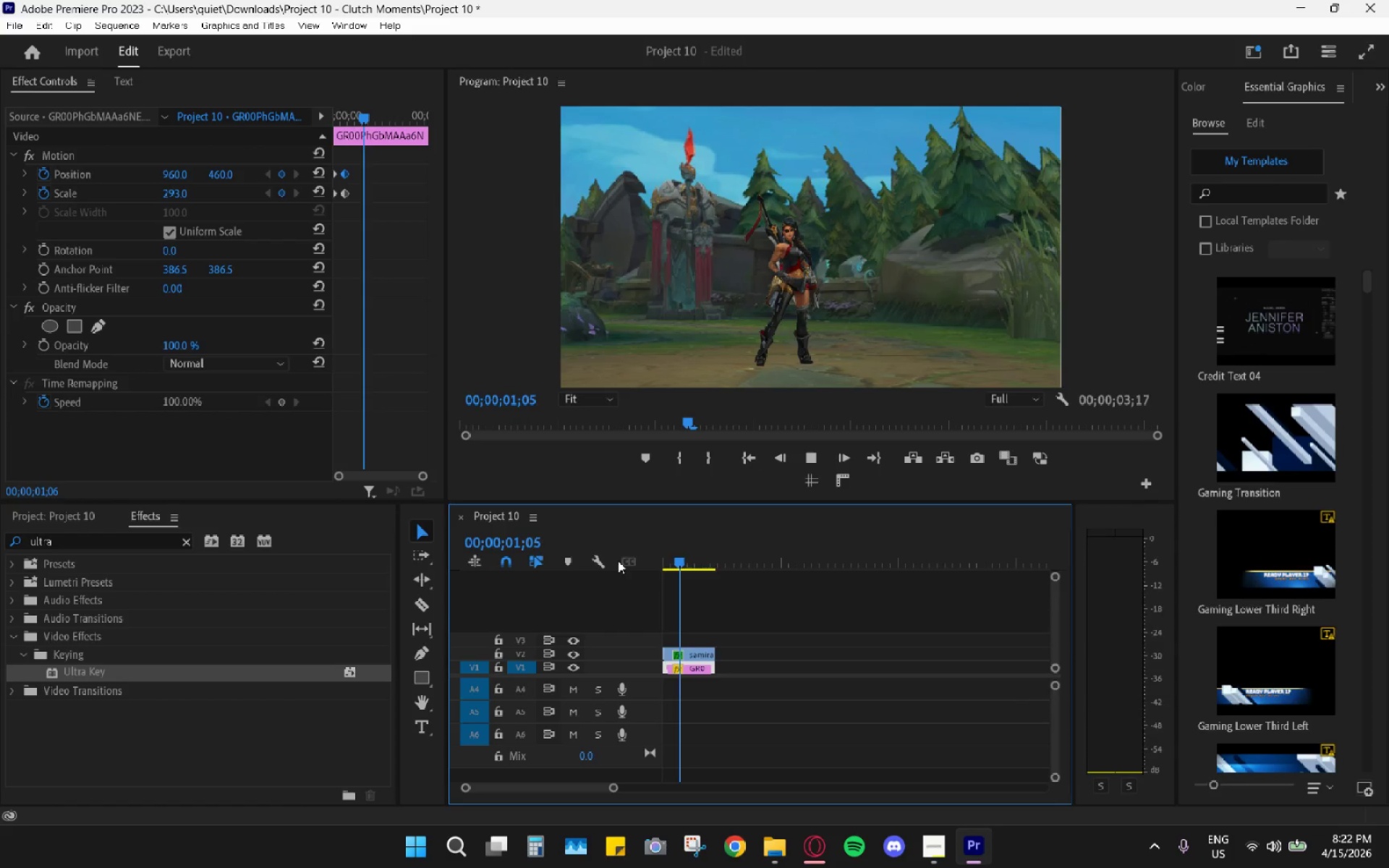 
key(Space)
 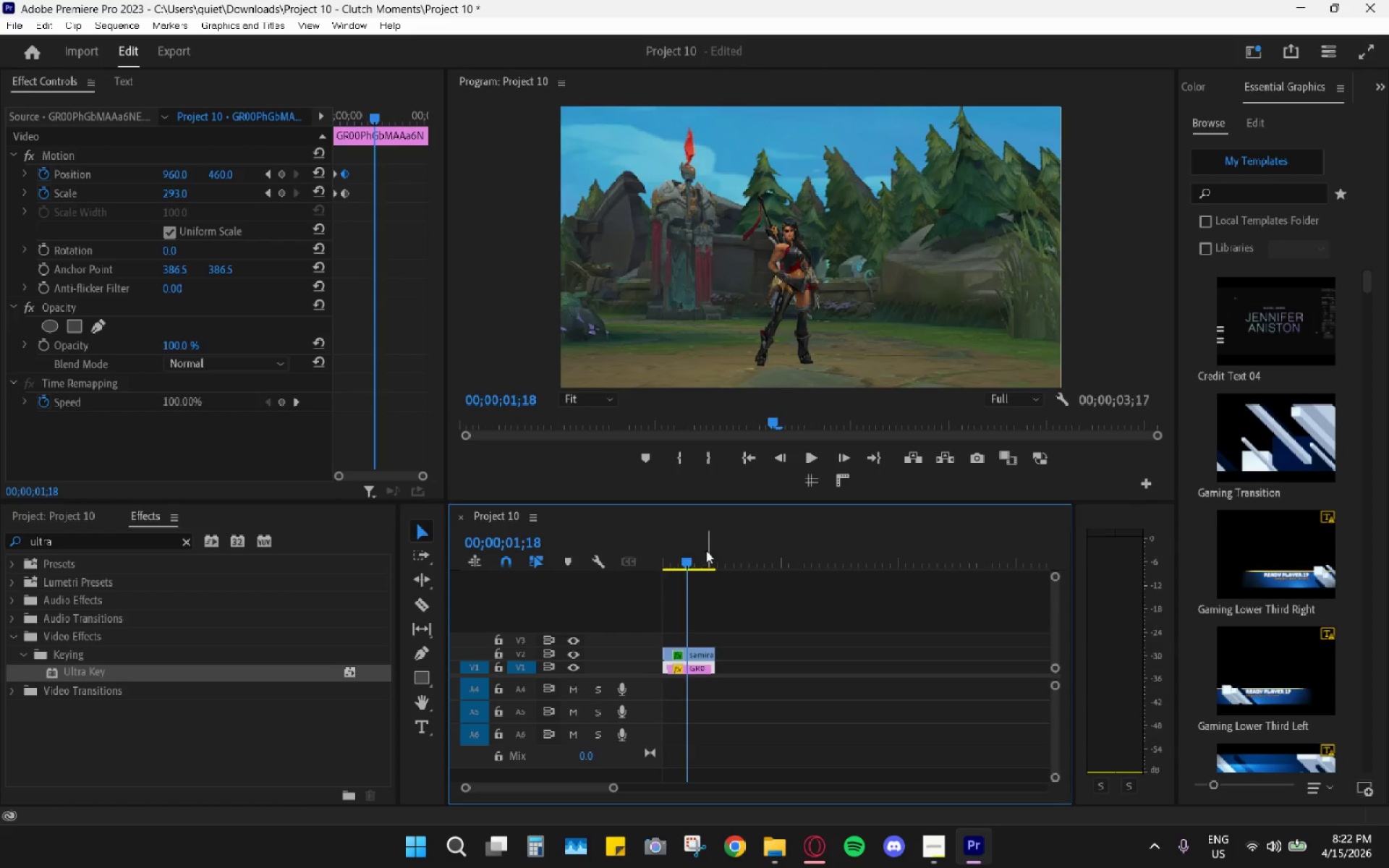 
left_click_drag(start_coordinate=[695, 558], to_coordinate=[646, 574])
 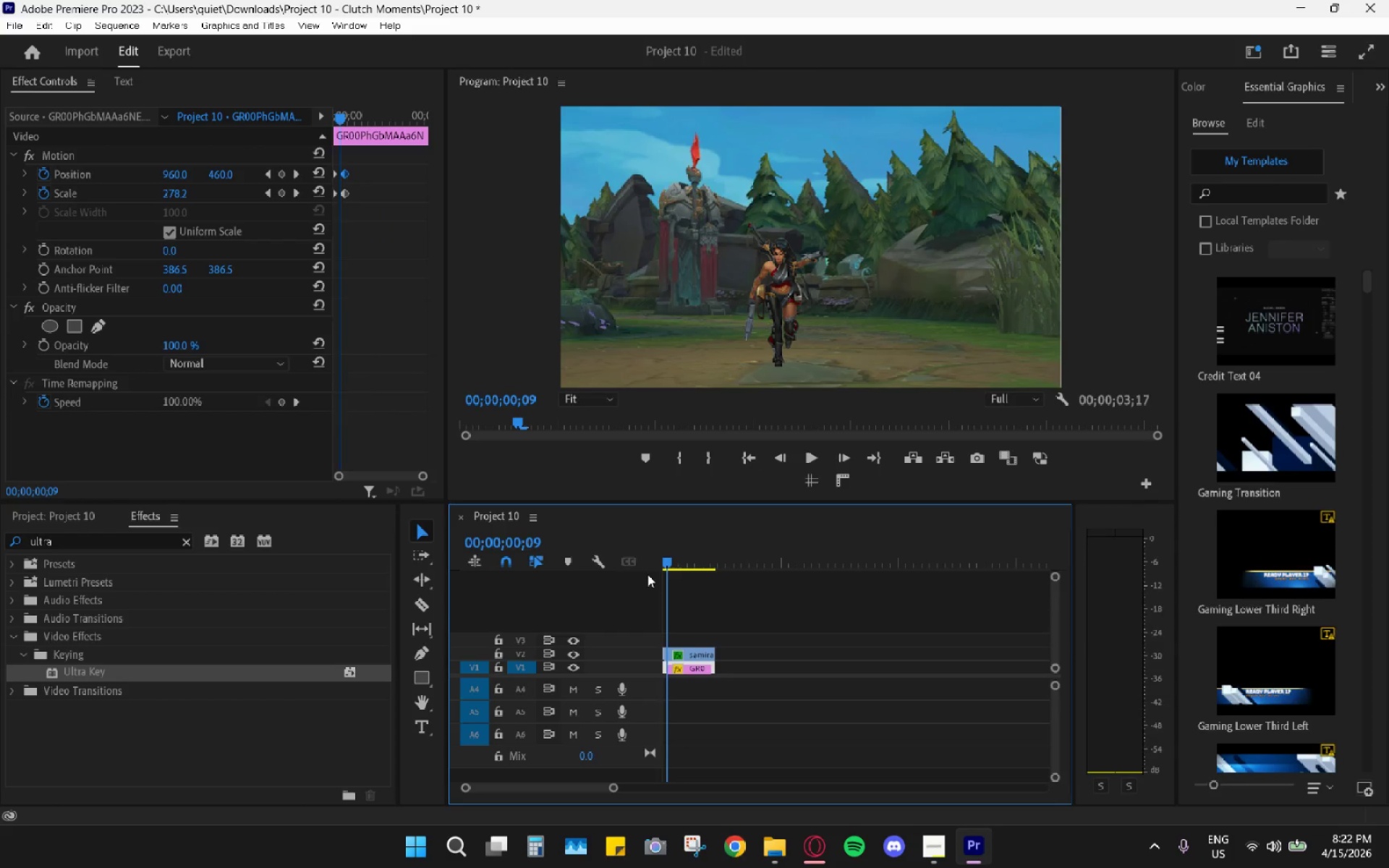 
key(Space)
 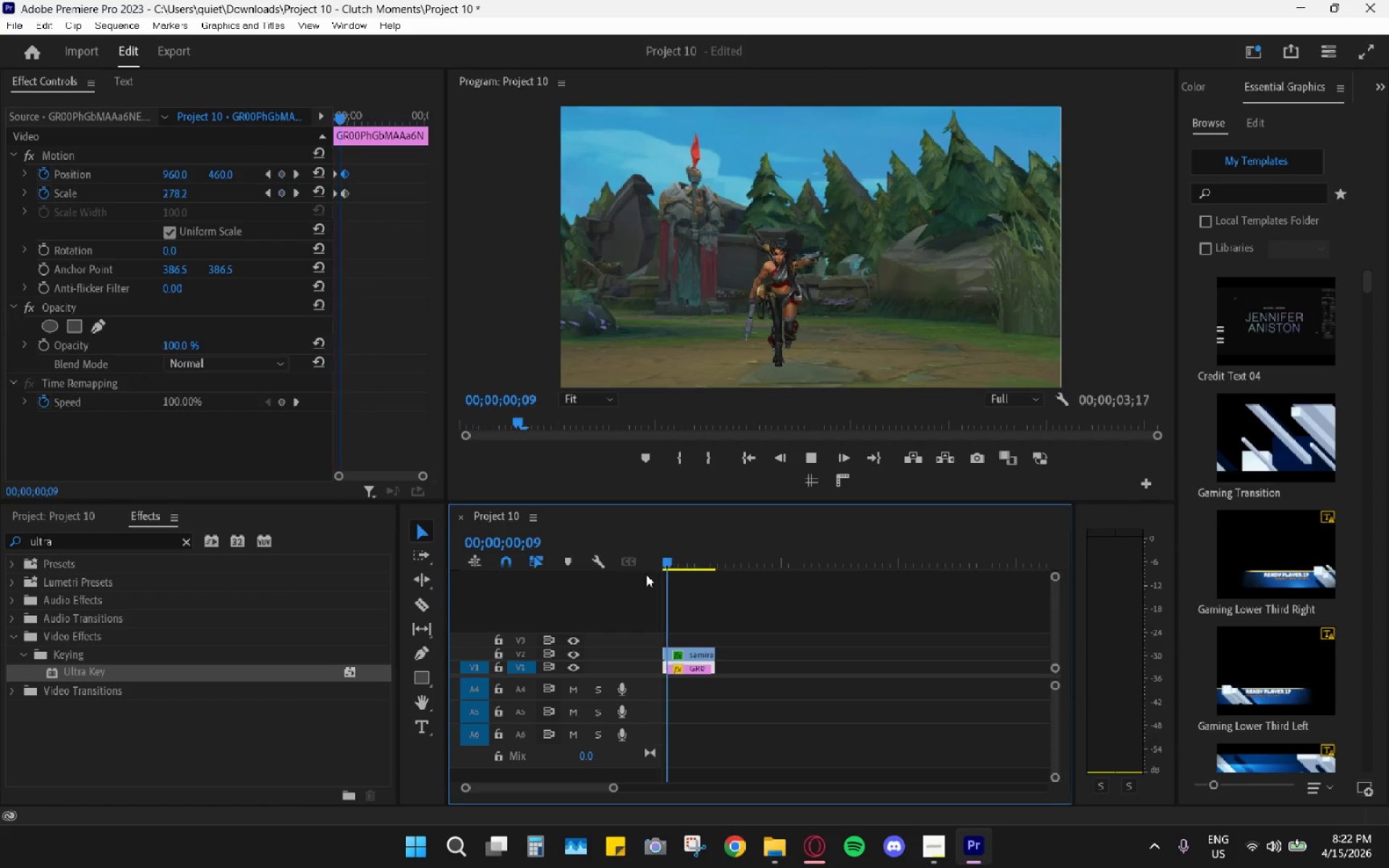 
key(Space)
 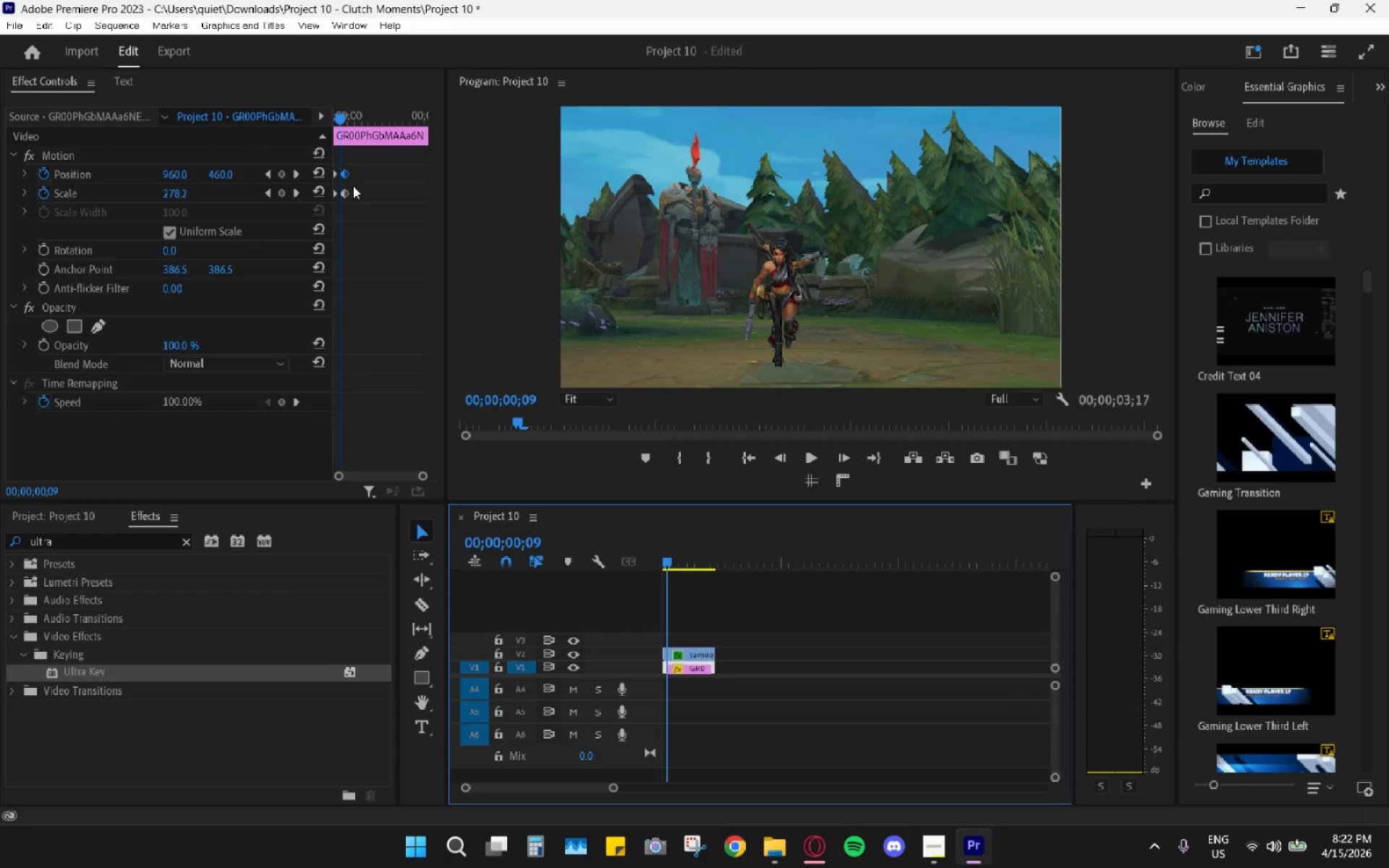 
key(H)
 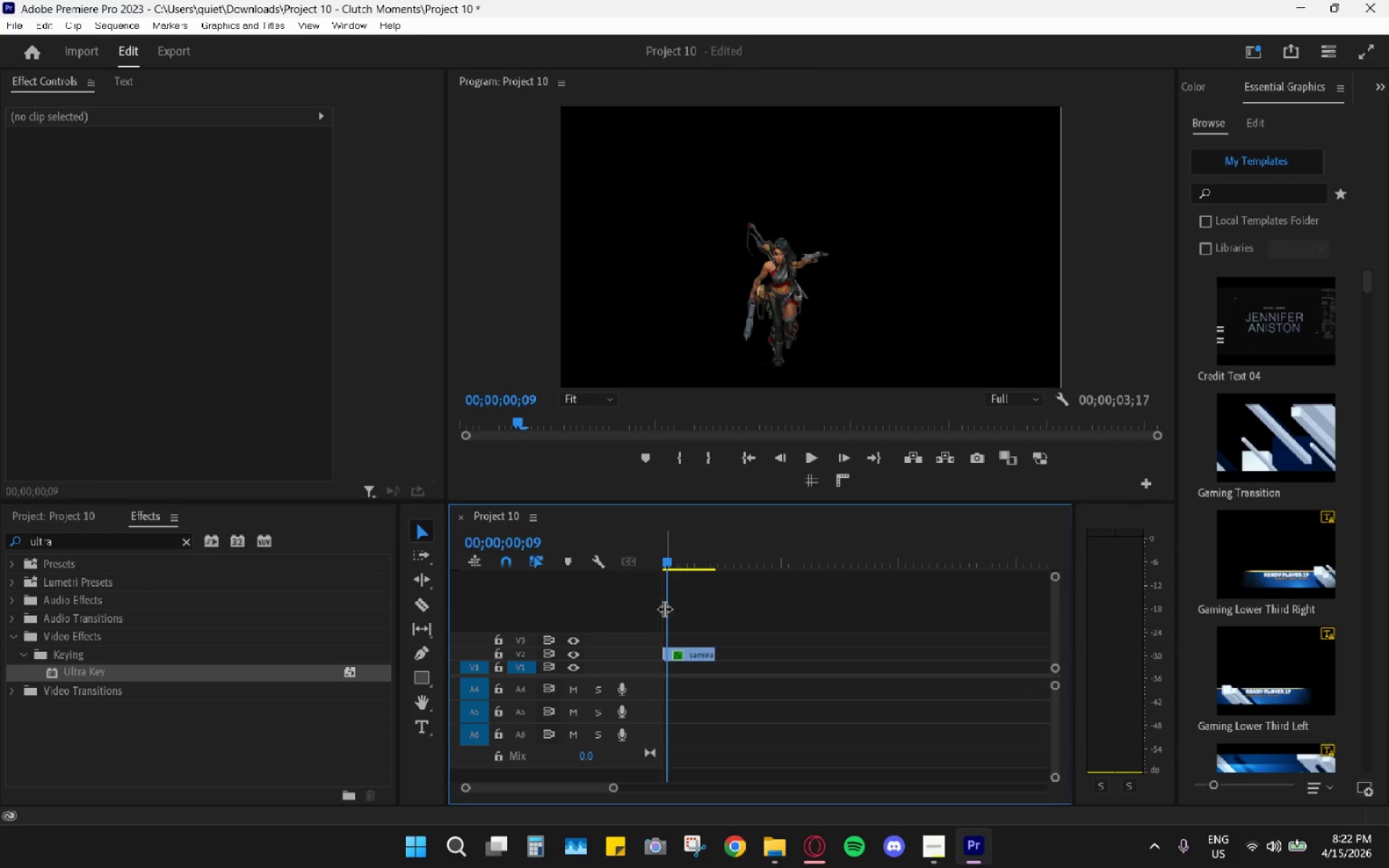 
key(Control+Z)
 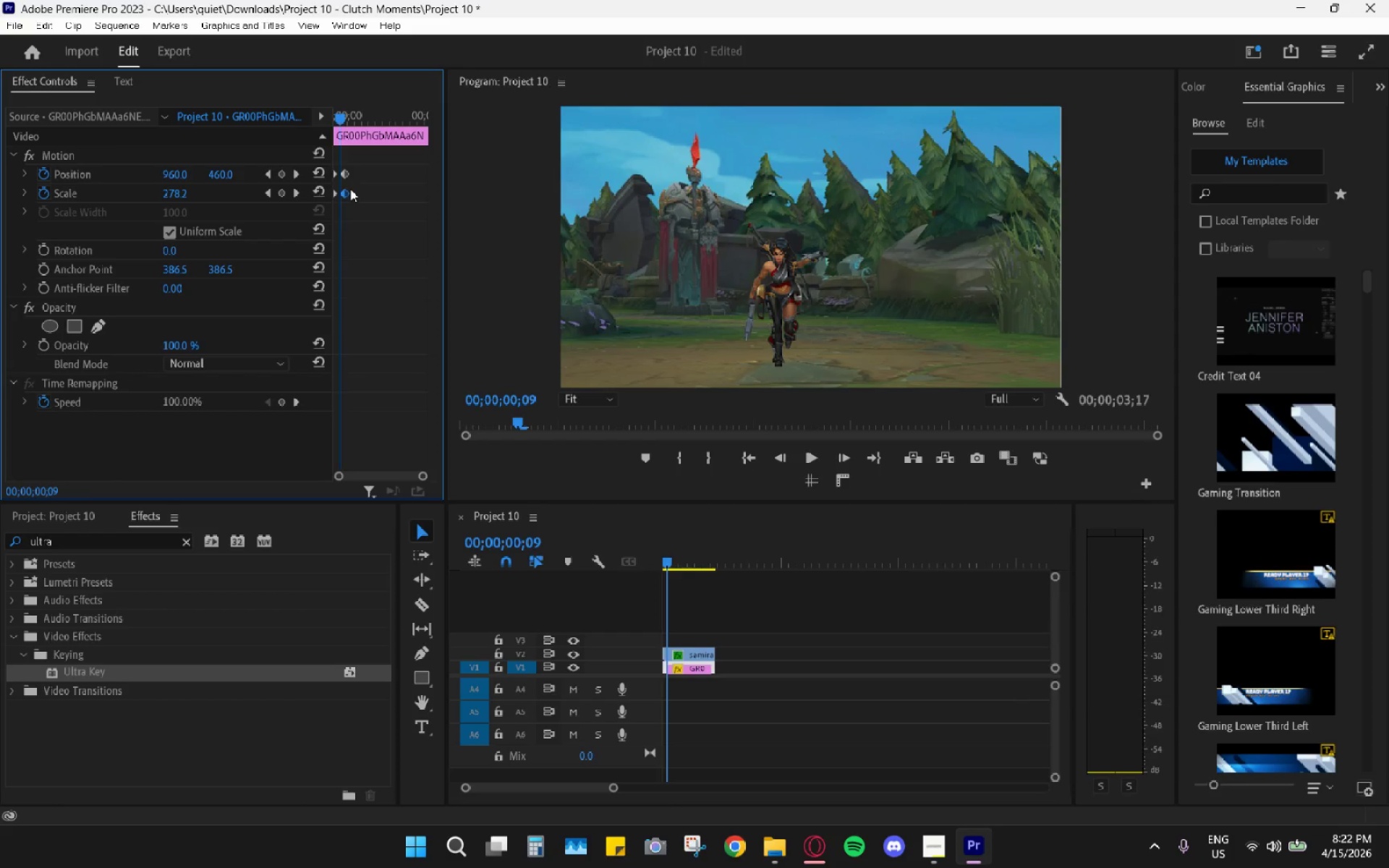 
key(H)
 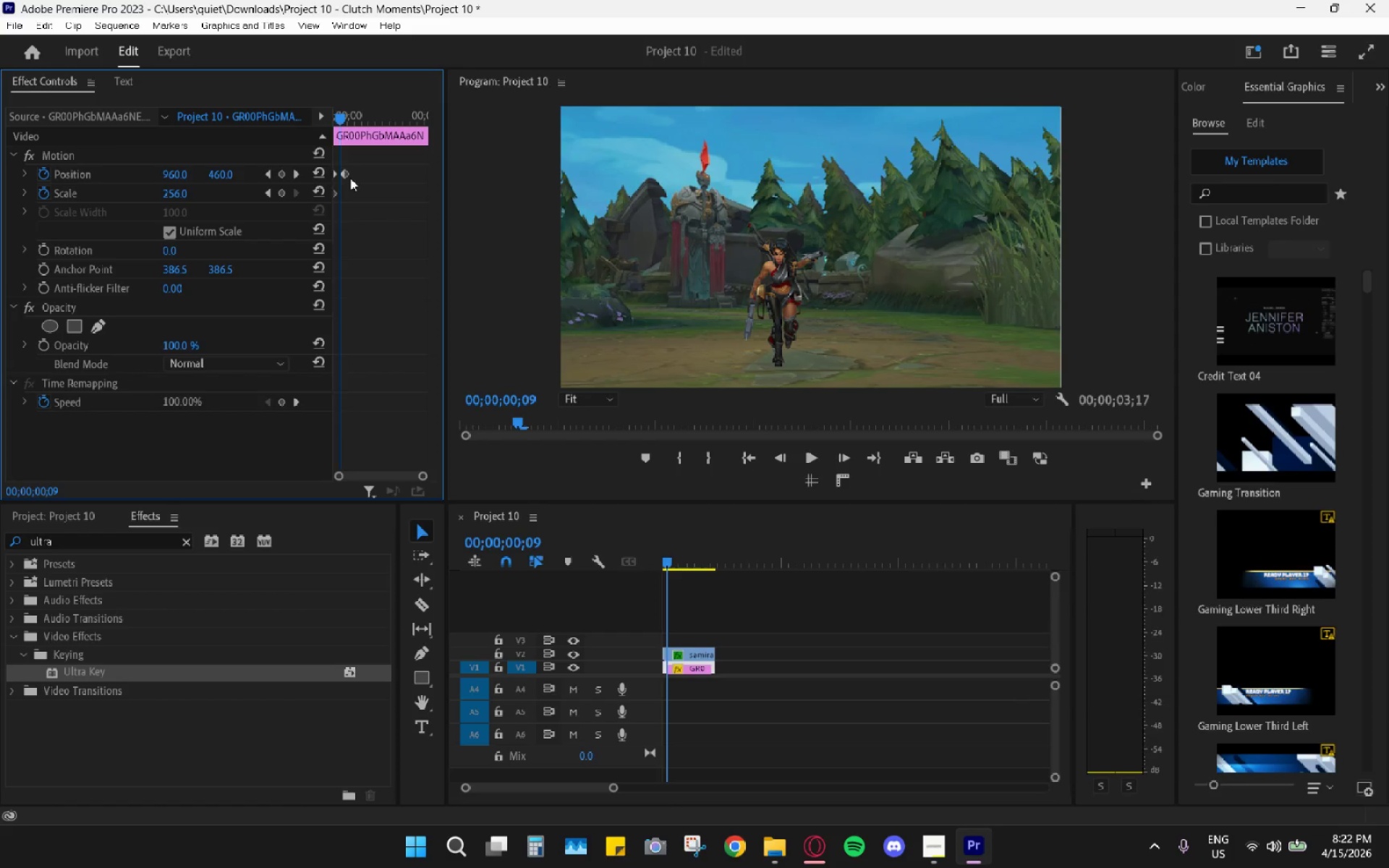 
left_click([346, 169])
 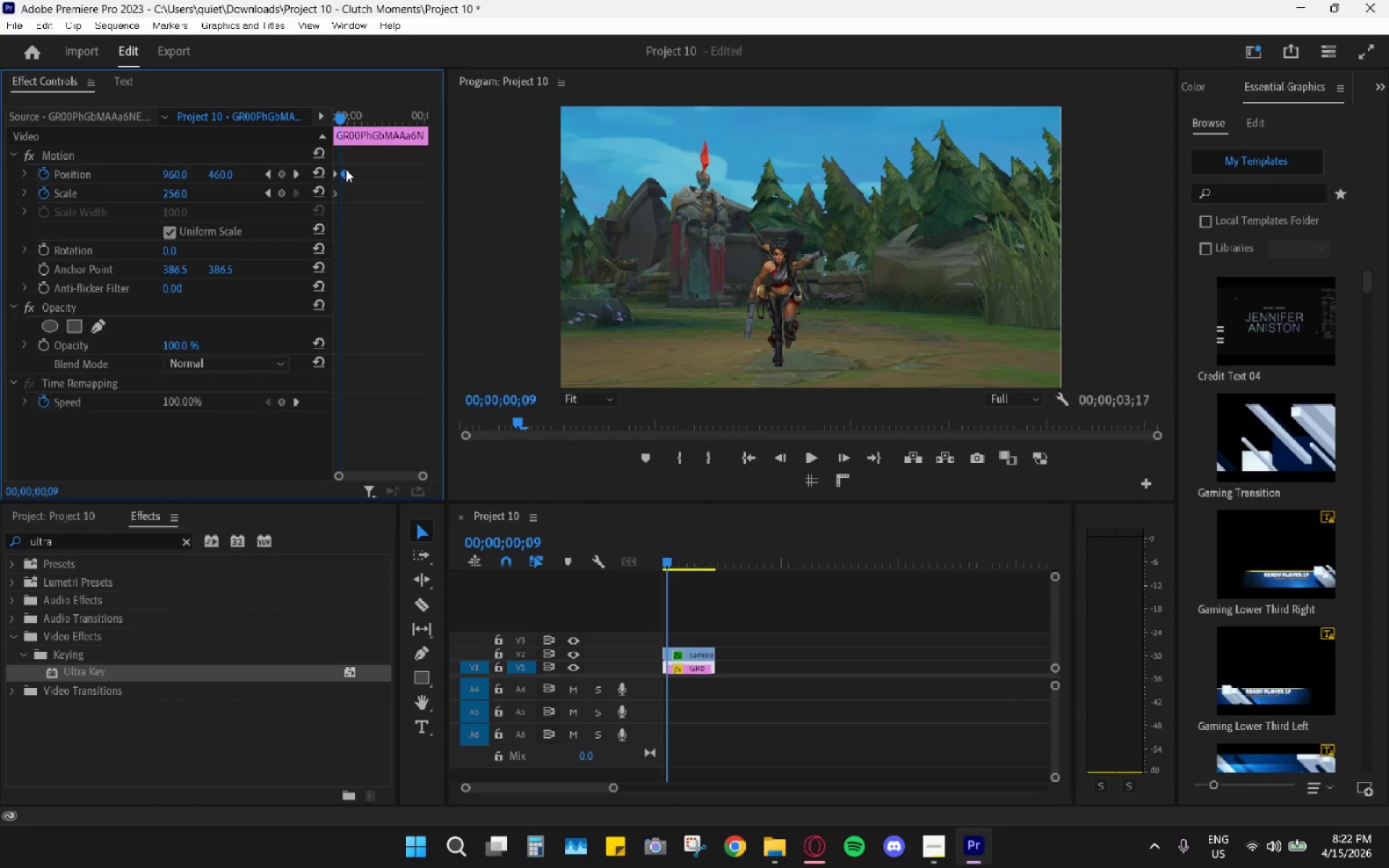 
key(H)
 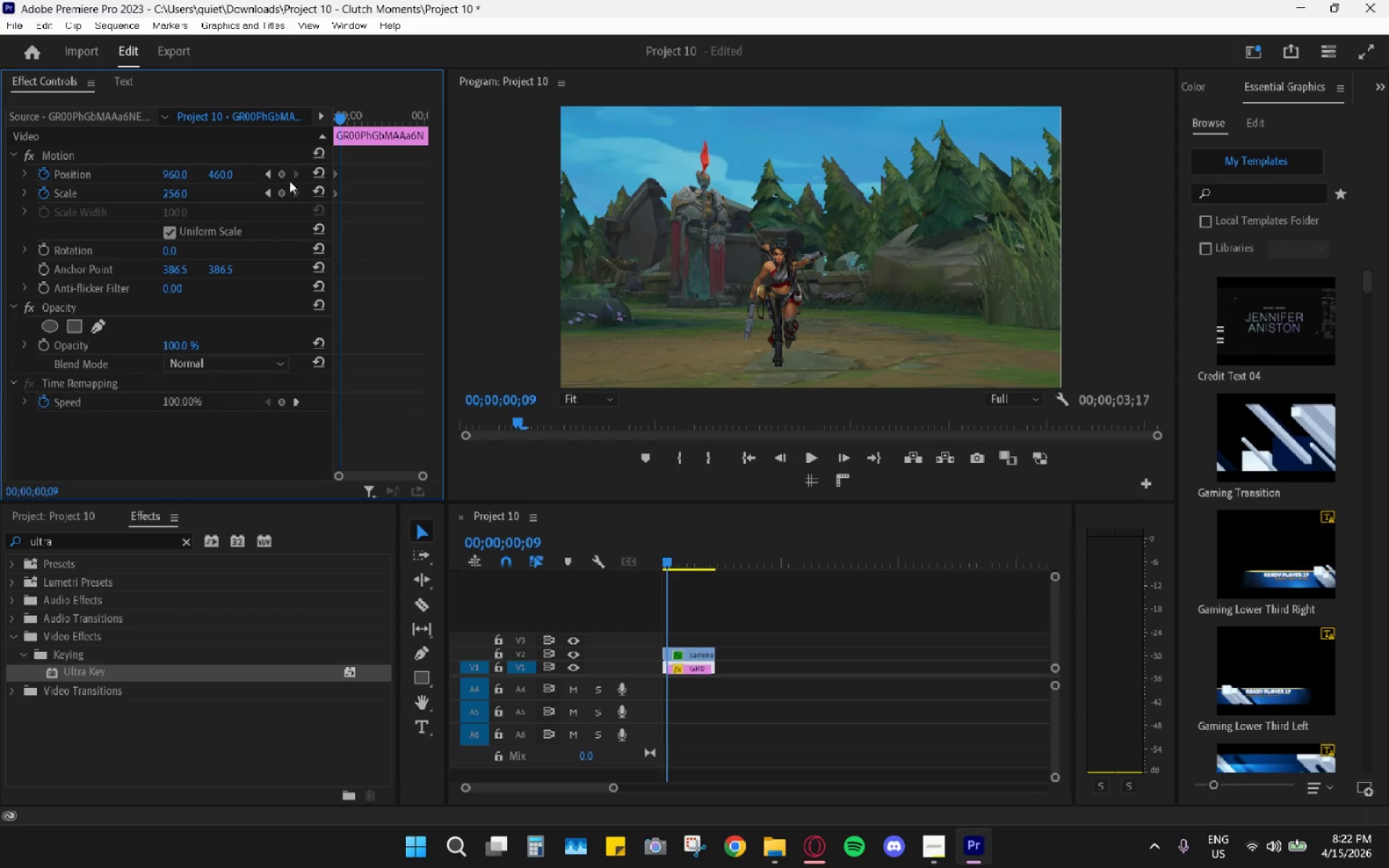 
left_click_drag(start_coordinate=[310, 174], to_coordinate=[318, 175])
 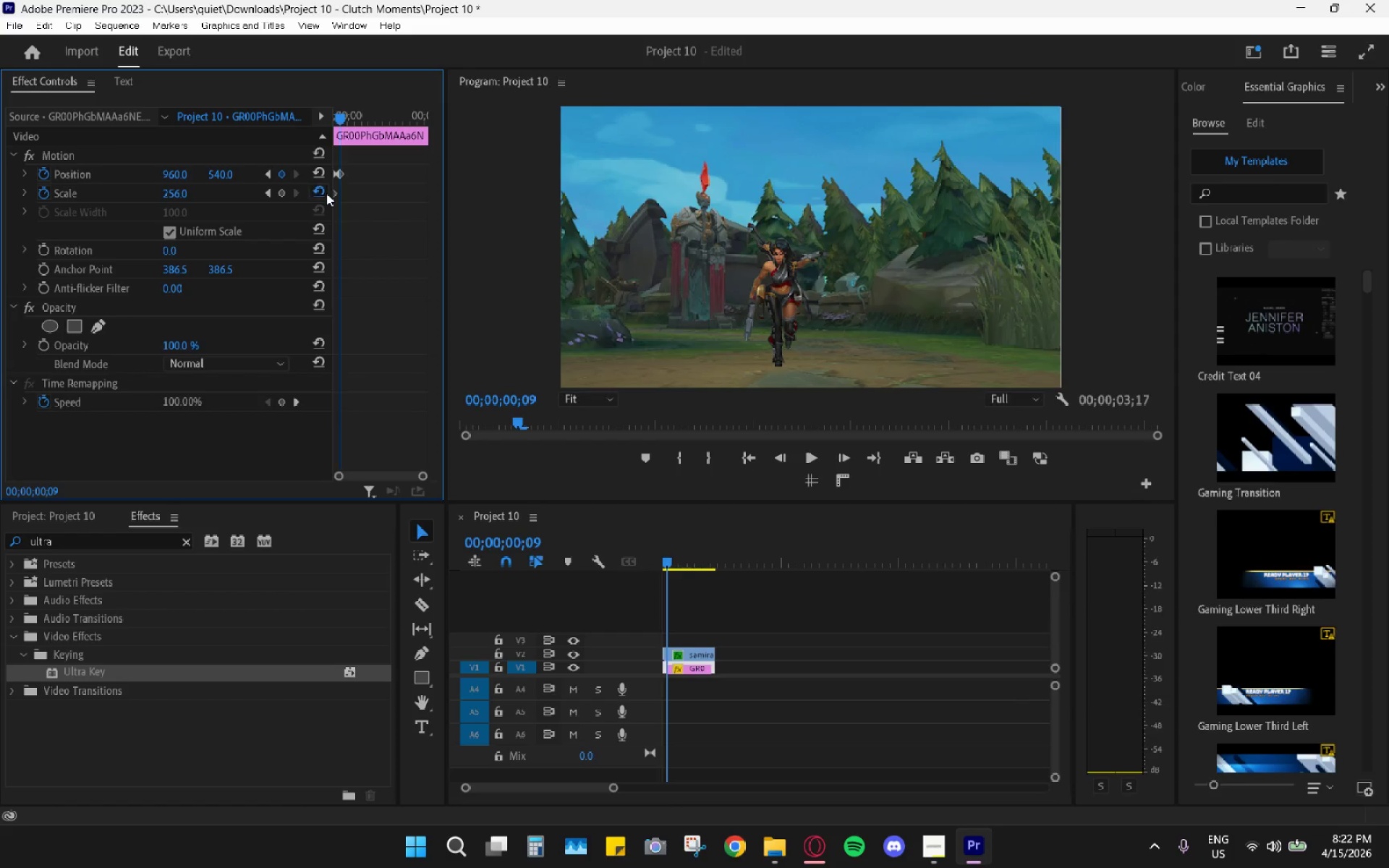 
double_click([326, 193])
 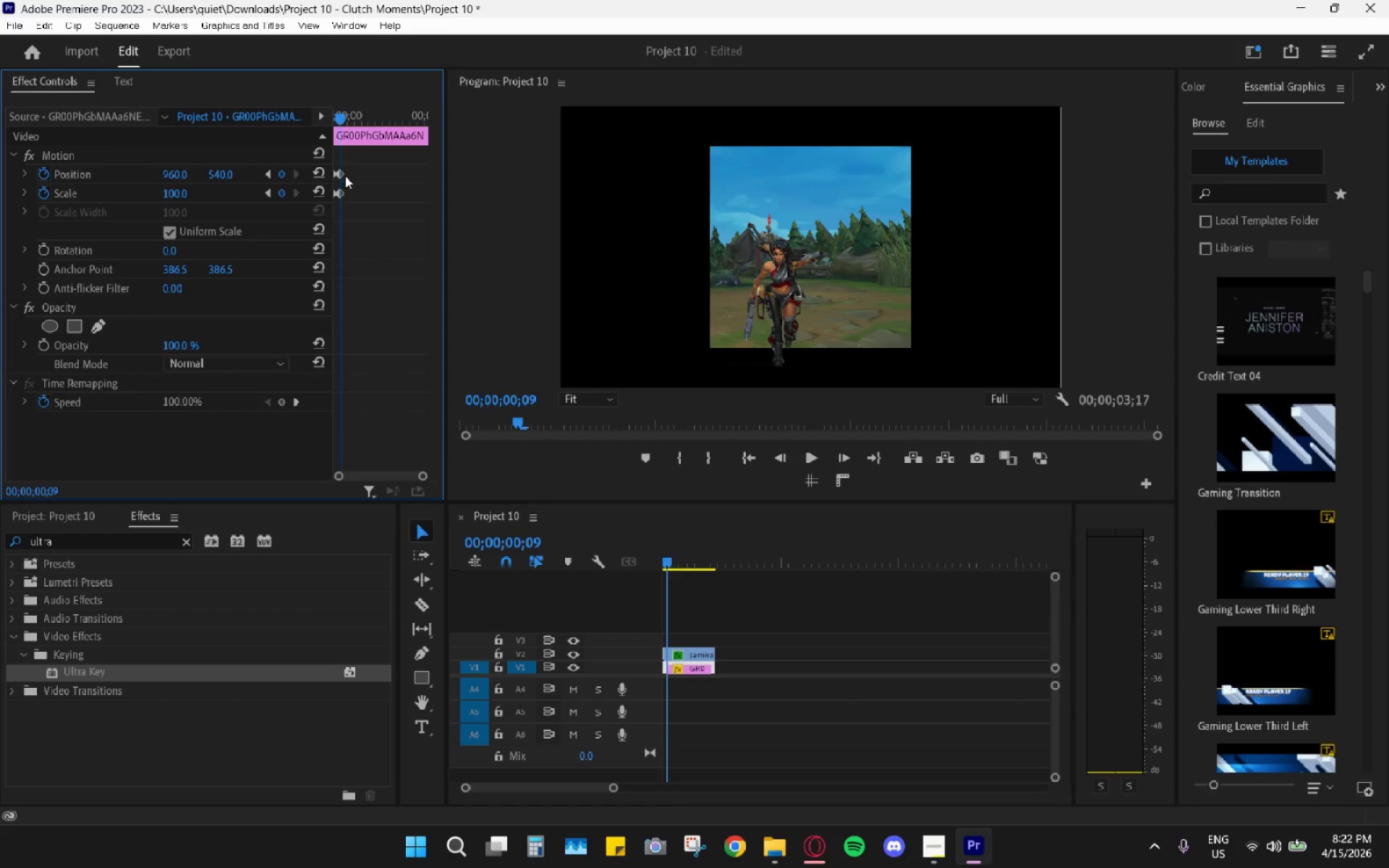 
left_click([46, 176])
 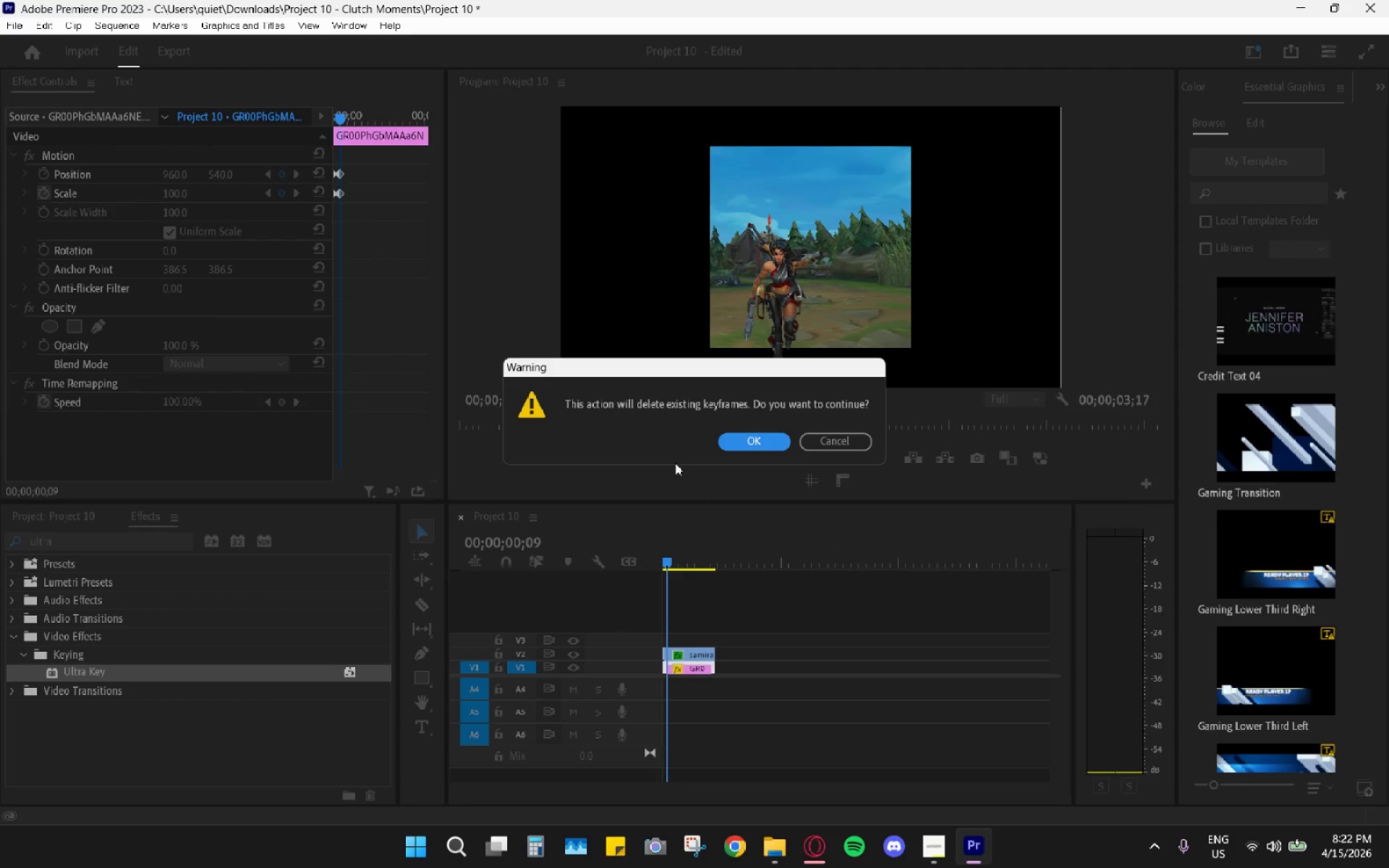 
left_click_drag(start_coordinate=[738, 441], to_coordinate=[742, 442])
 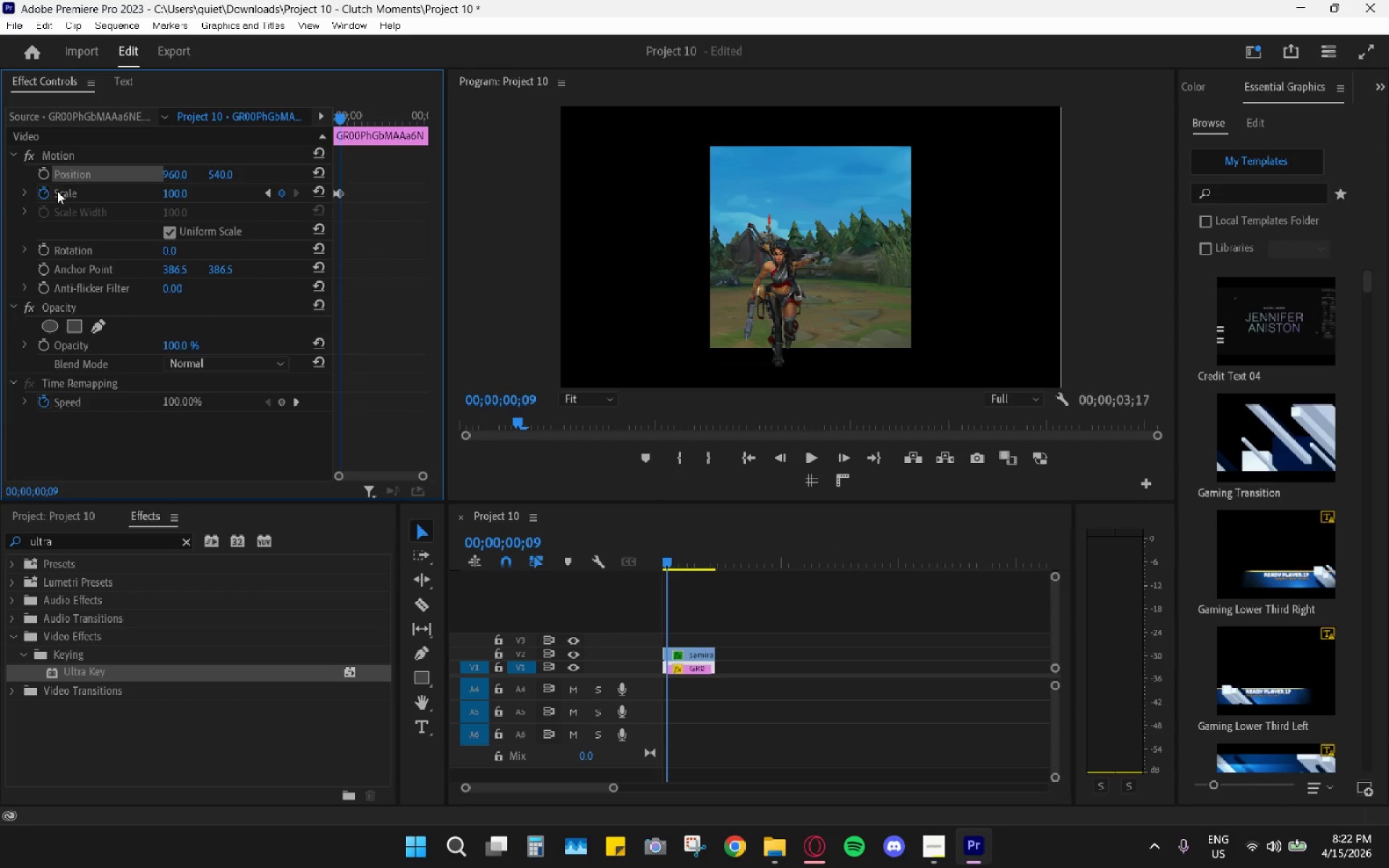 
left_click([47, 195])
 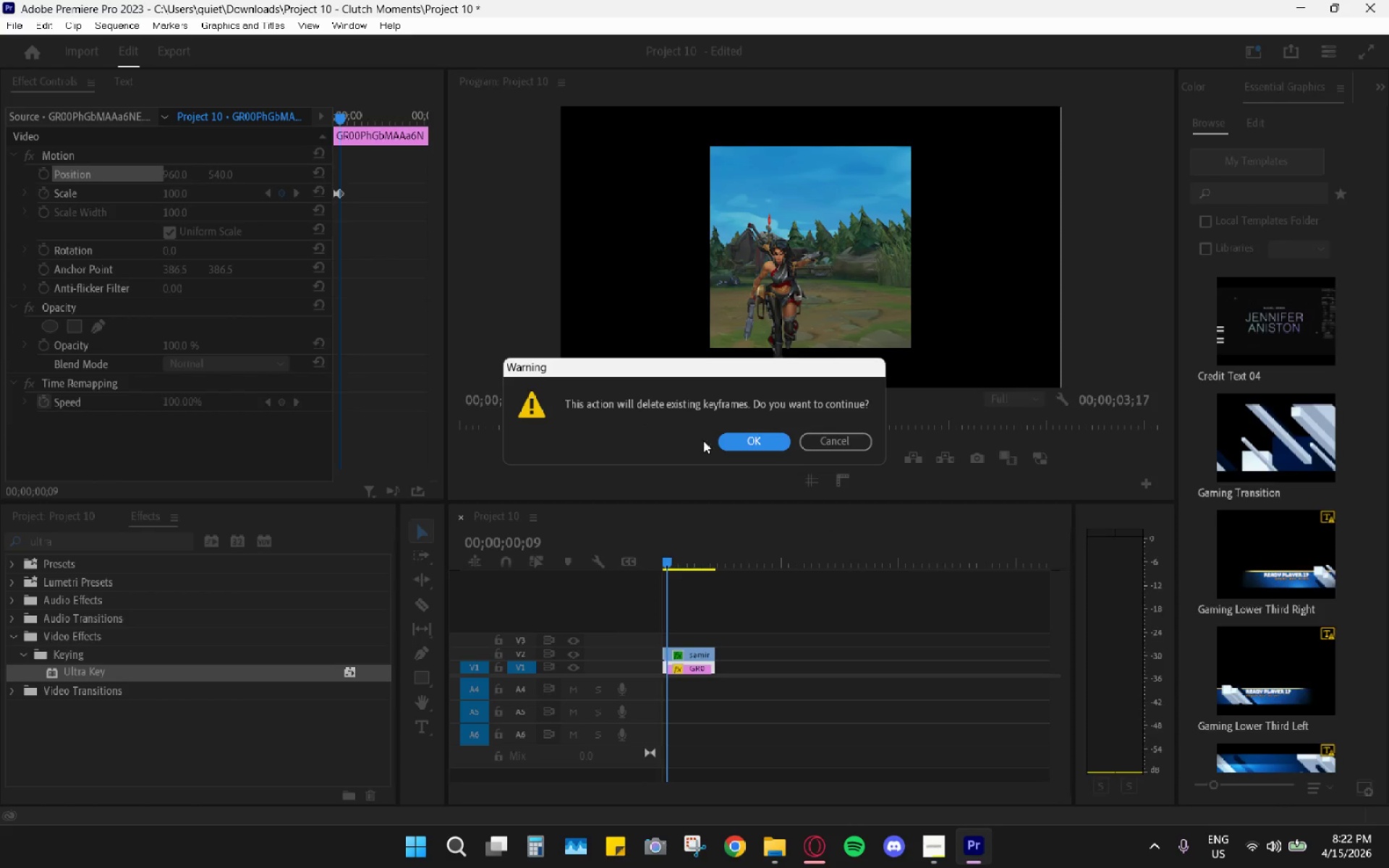 
left_click([744, 446])
 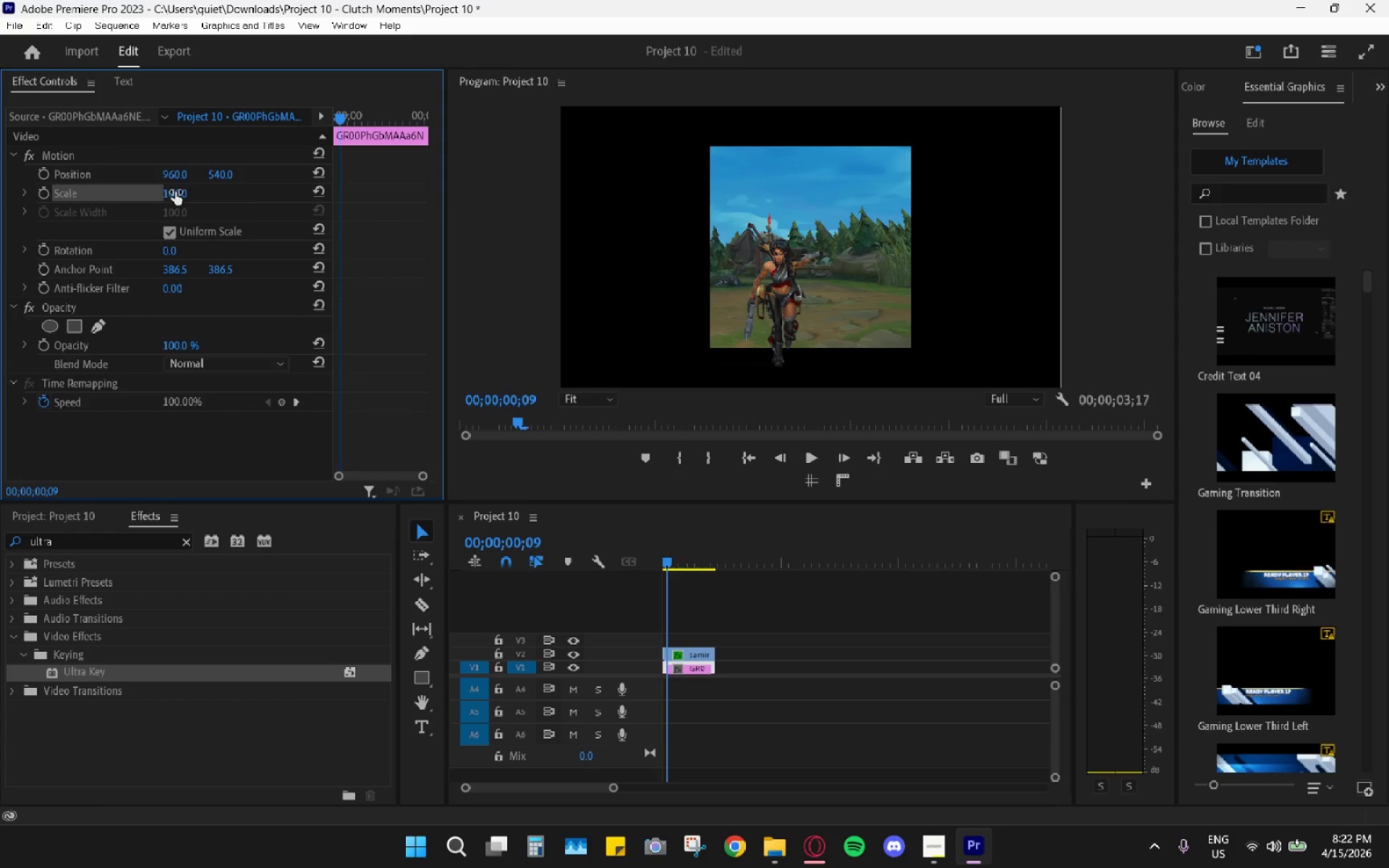 
left_click_drag(start_coordinate=[175, 192], to_coordinate=[315, 189])
 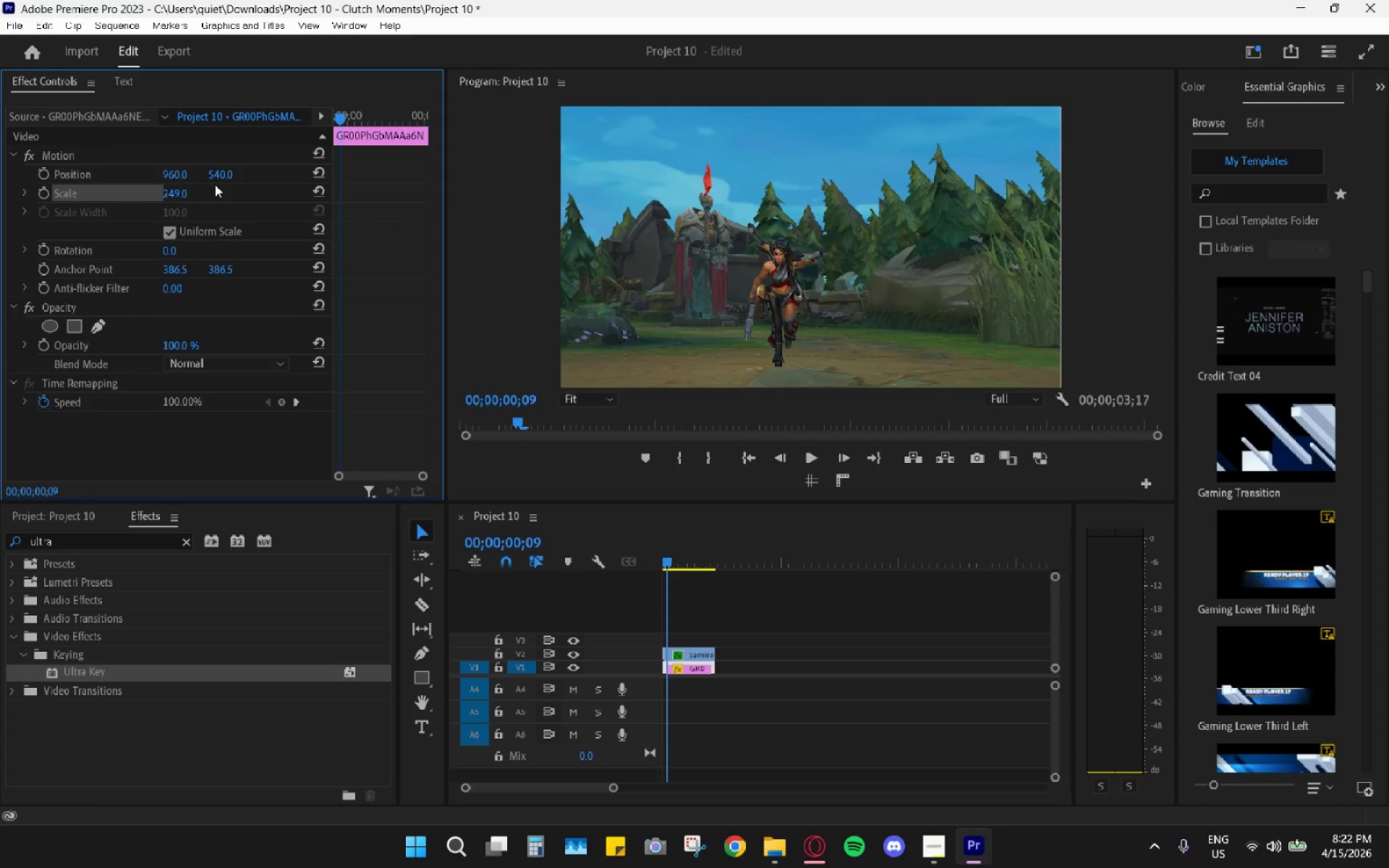 
left_click_drag(start_coordinate=[224, 172], to_coordinate=[24, 249])
 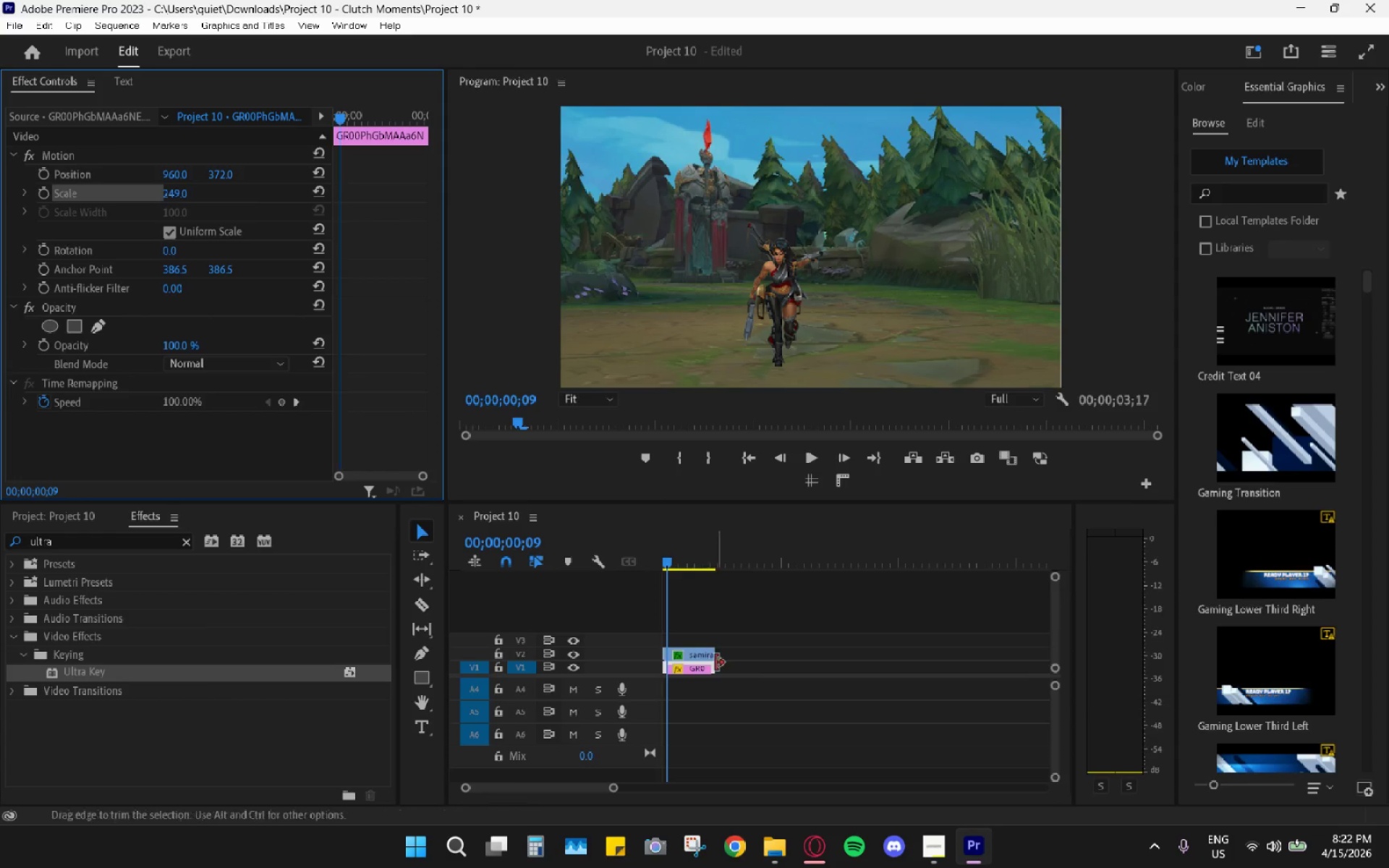 
left_click([695, 655])
 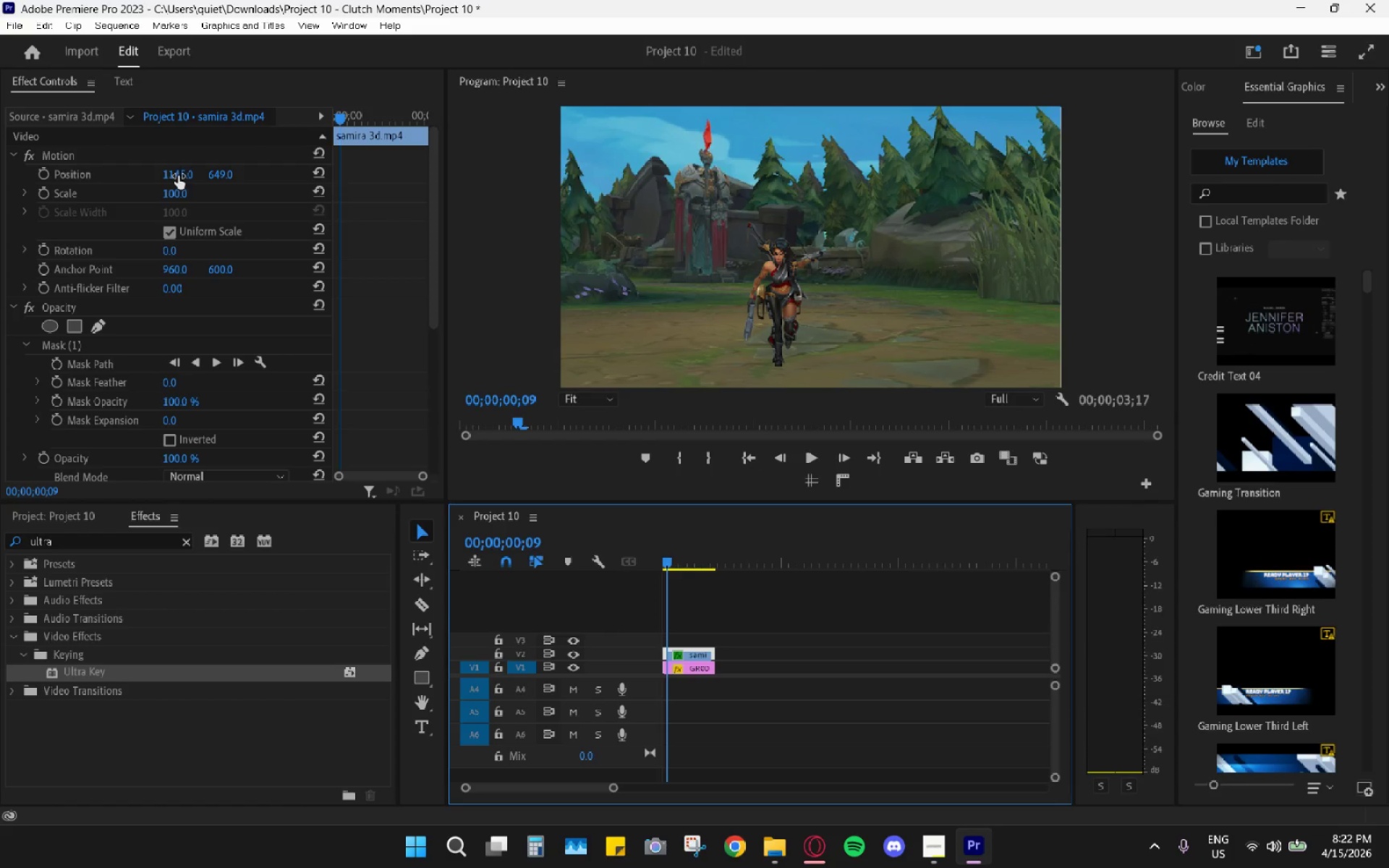 
left_click_drag(start_coordinate=[171, 193], to_coordinate=[199, 190])
 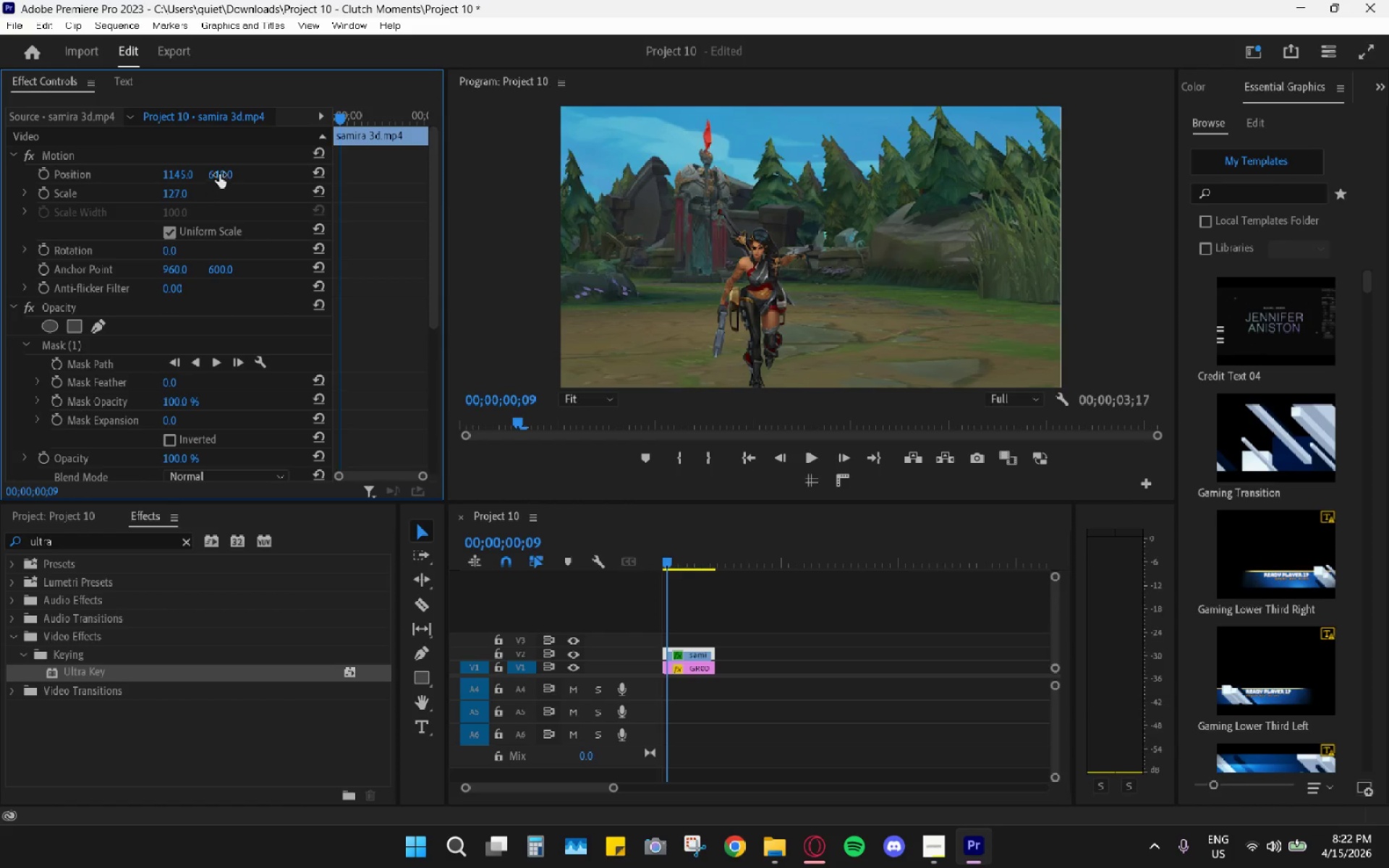 
left_click_drag(start_coordinate=[223, 171], to_coordinate=[246, 178])
 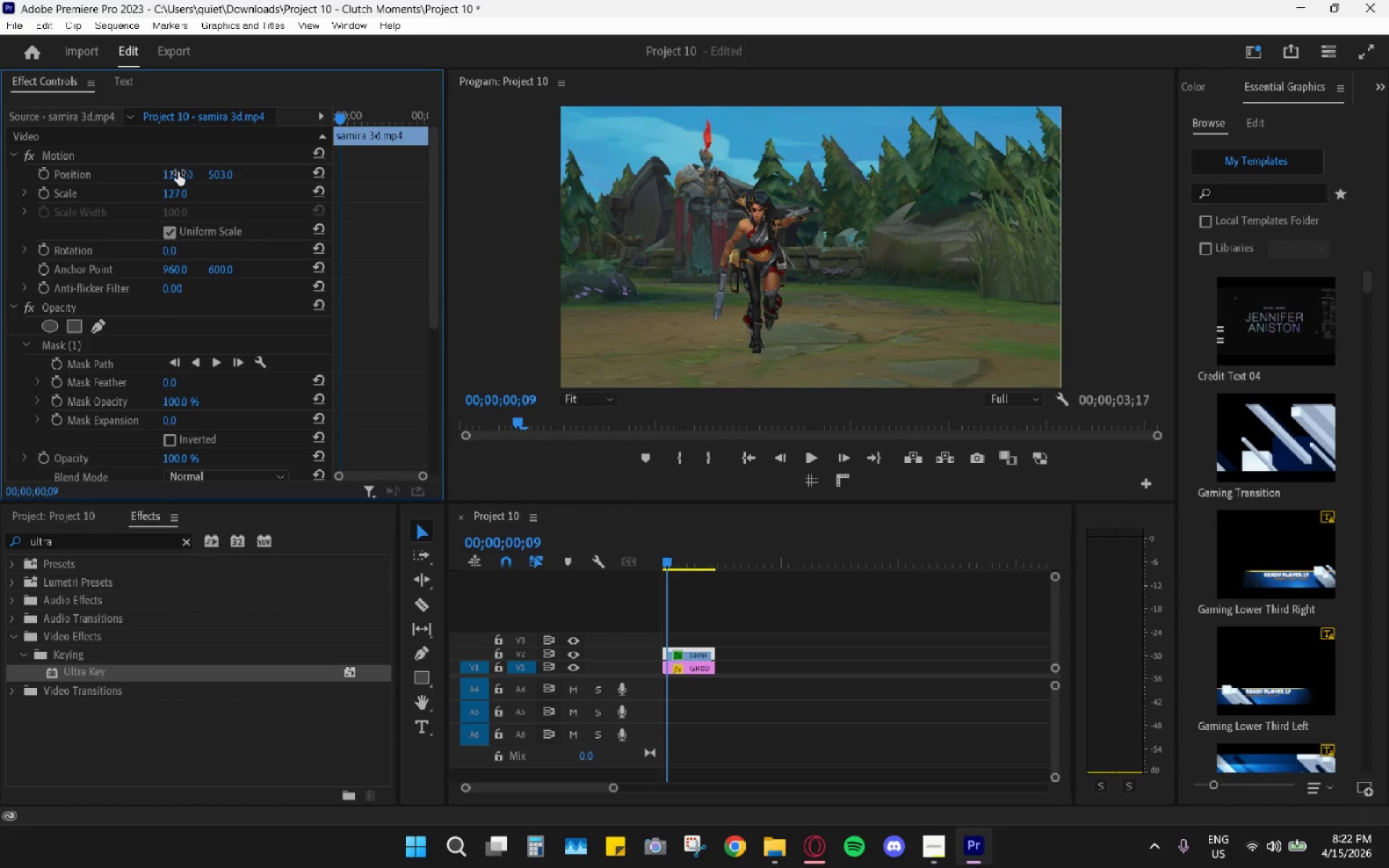 
left_click_drag(start_coordinate=[176, 174], to_coordinate=[269, 179])
 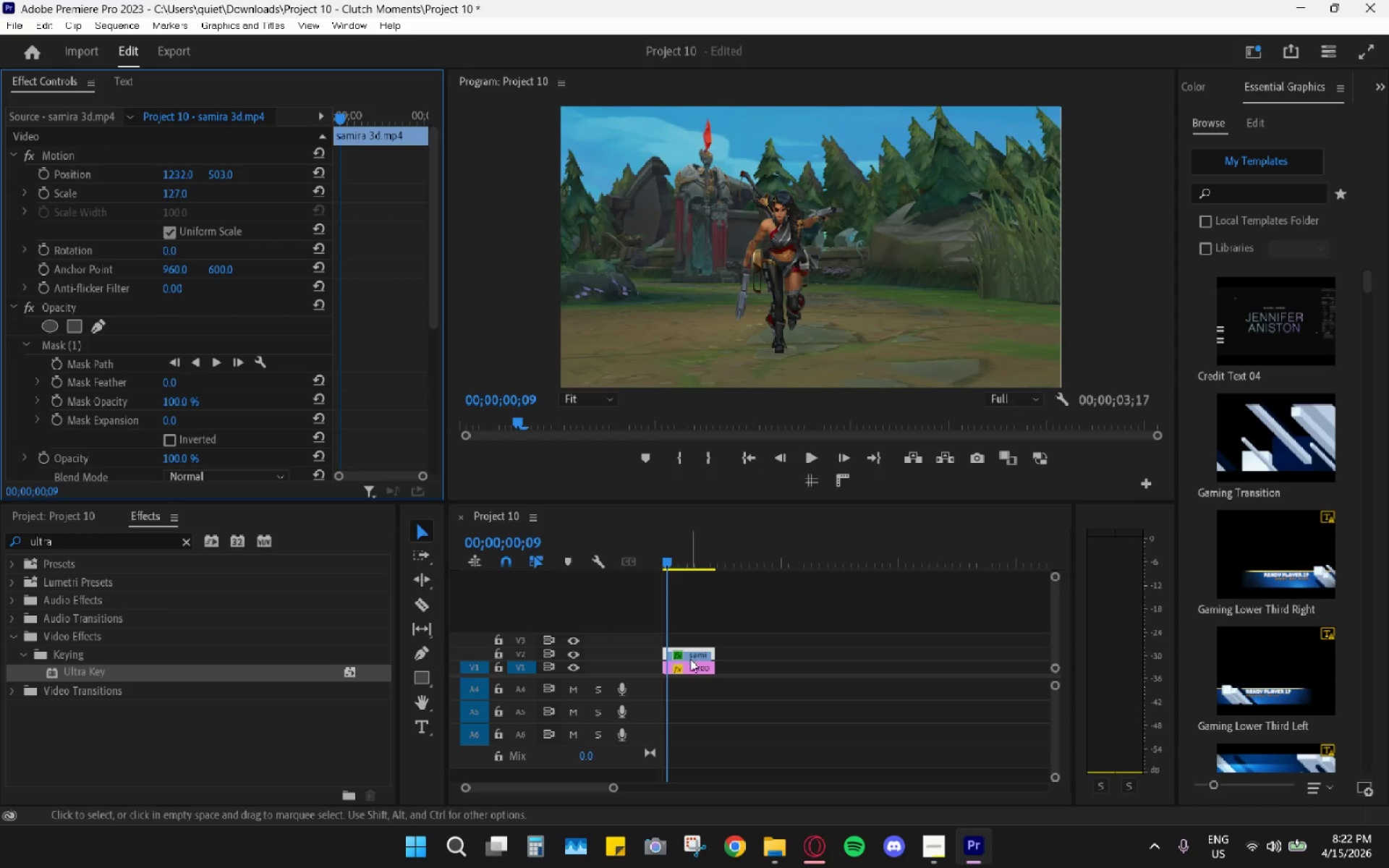 
left_click_drag(start_coordinate=[668, 564], to_coordinate=[650, 563])
 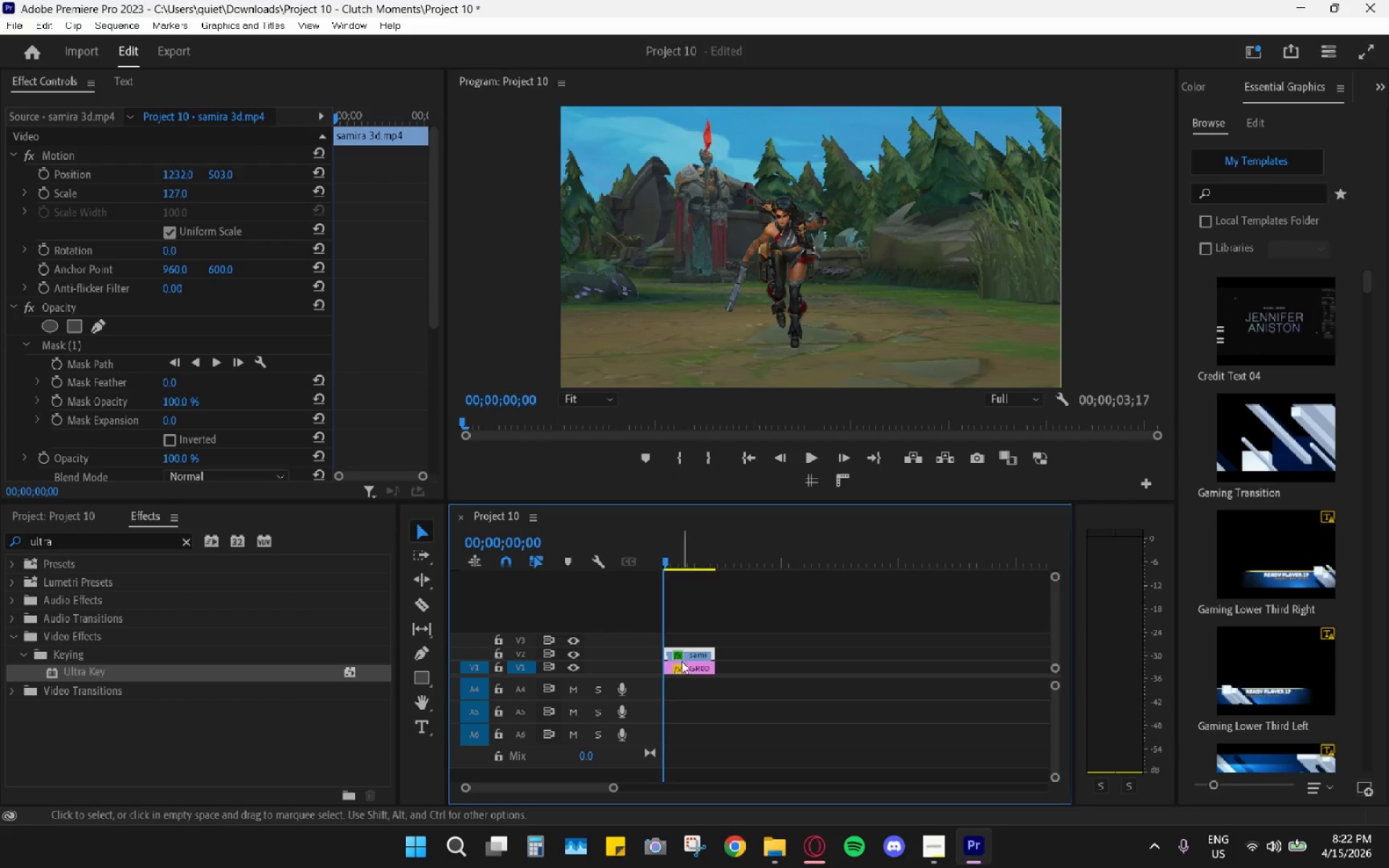 
key(Space)
 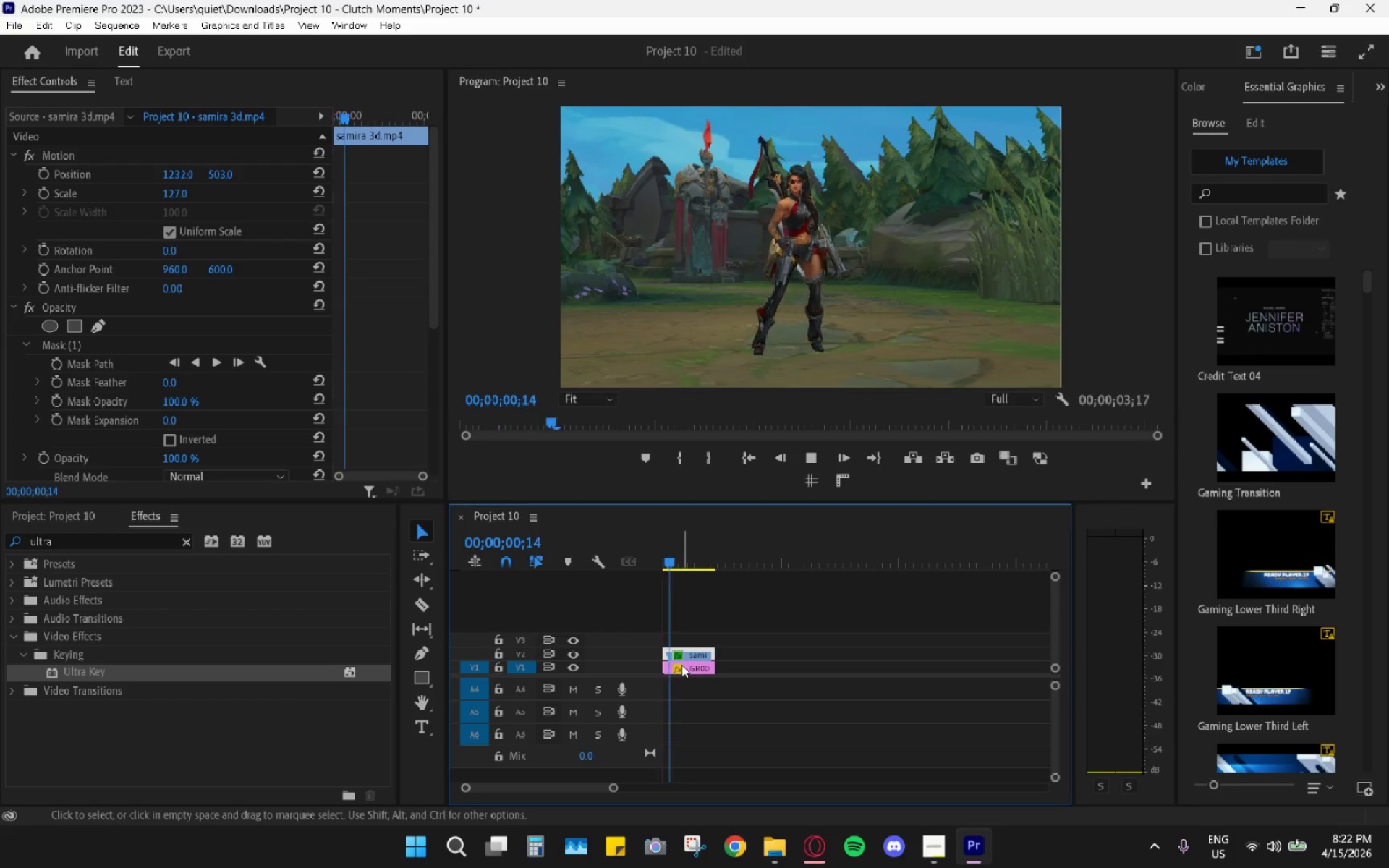 
key(Space)
 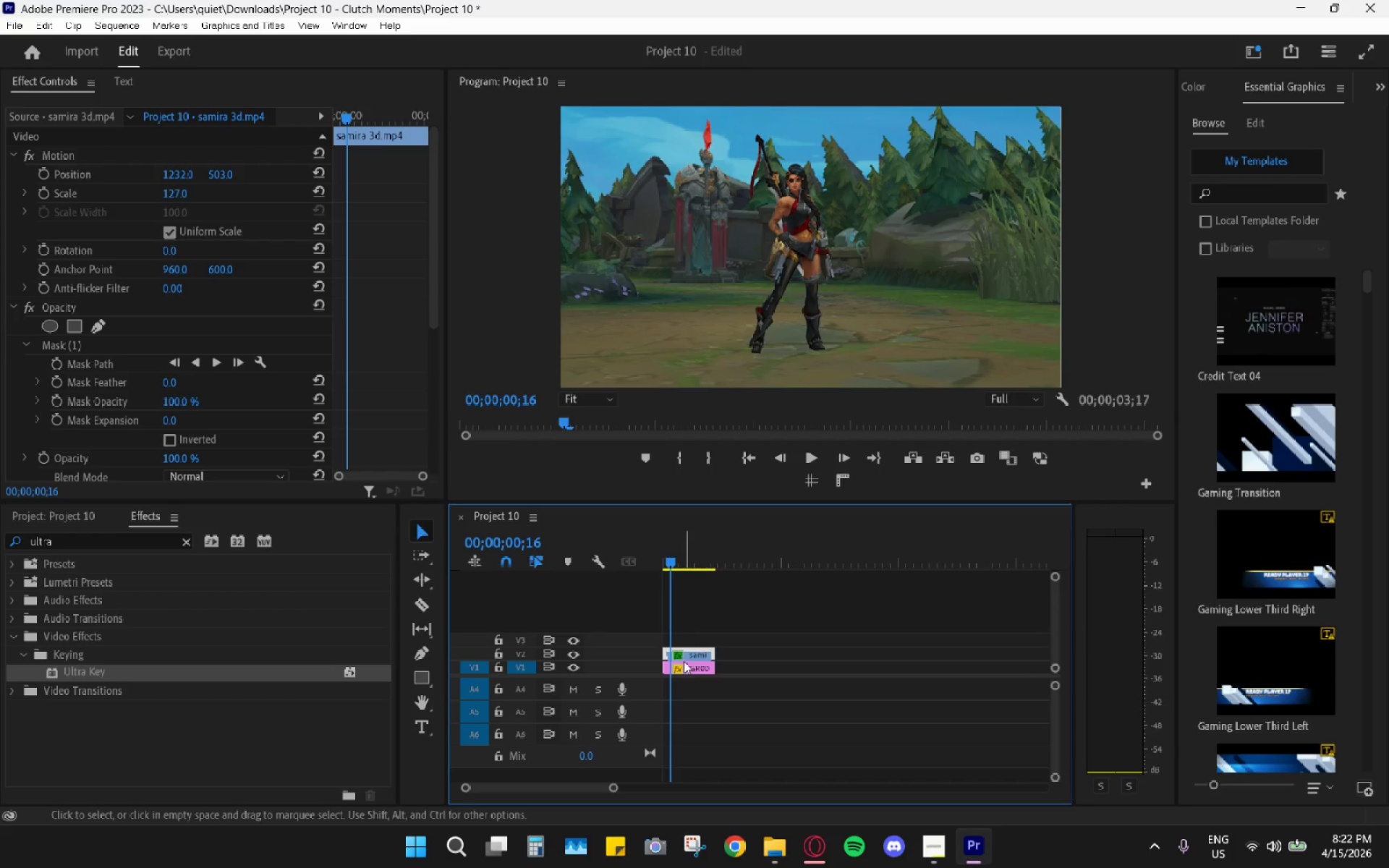 
left_click([684, 665])
 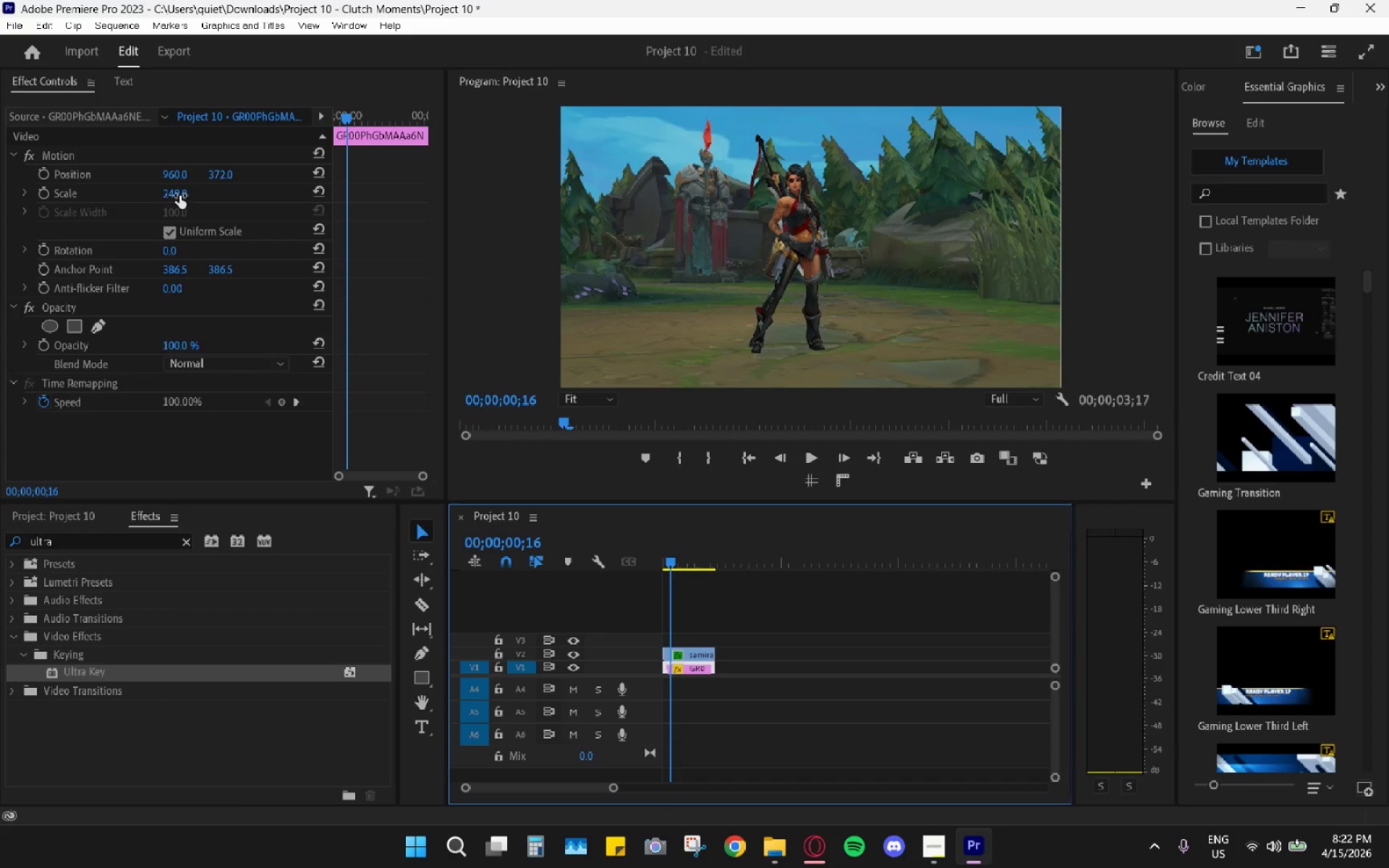 
wait(5.81)
 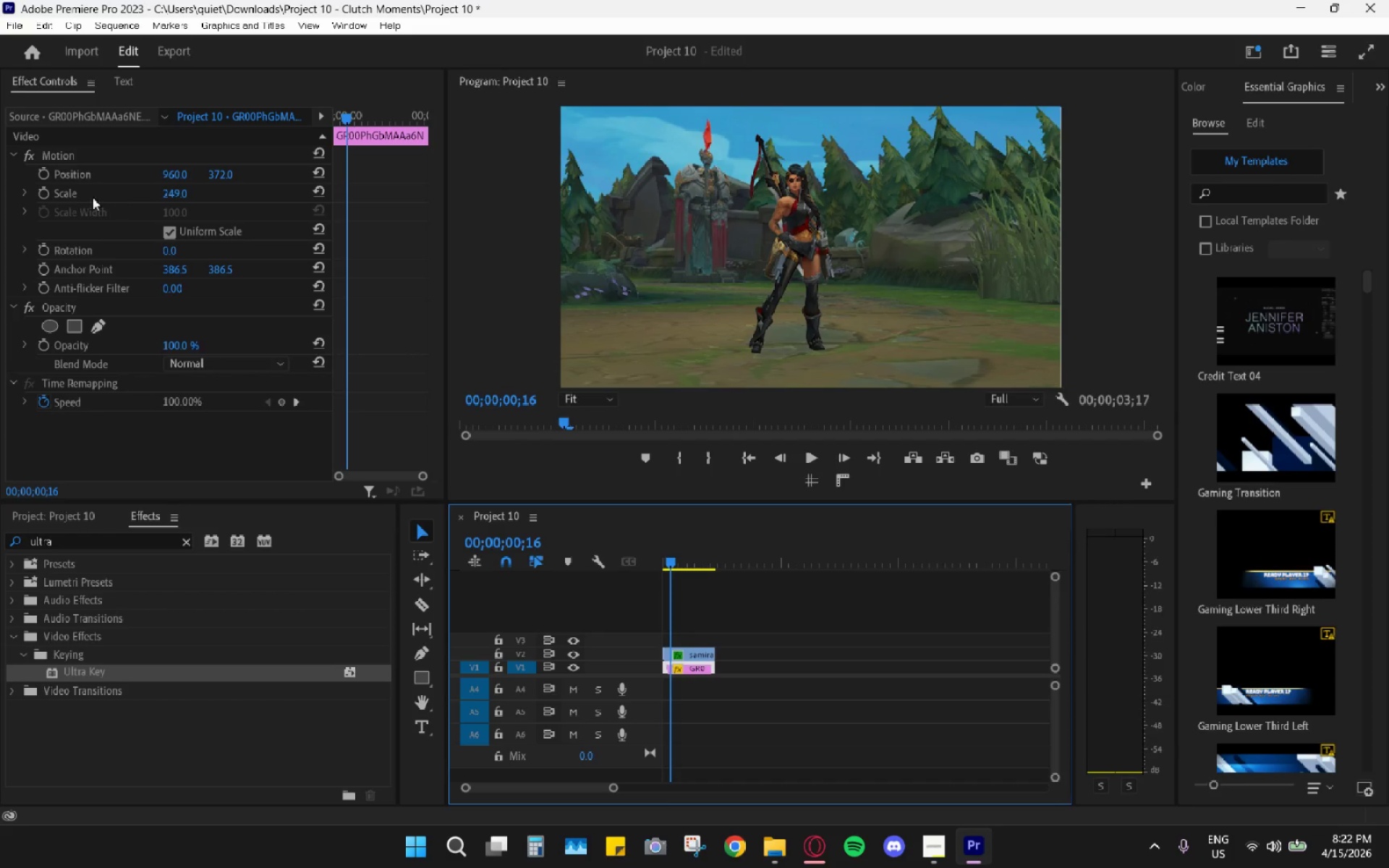 
double_click([43, 168])
 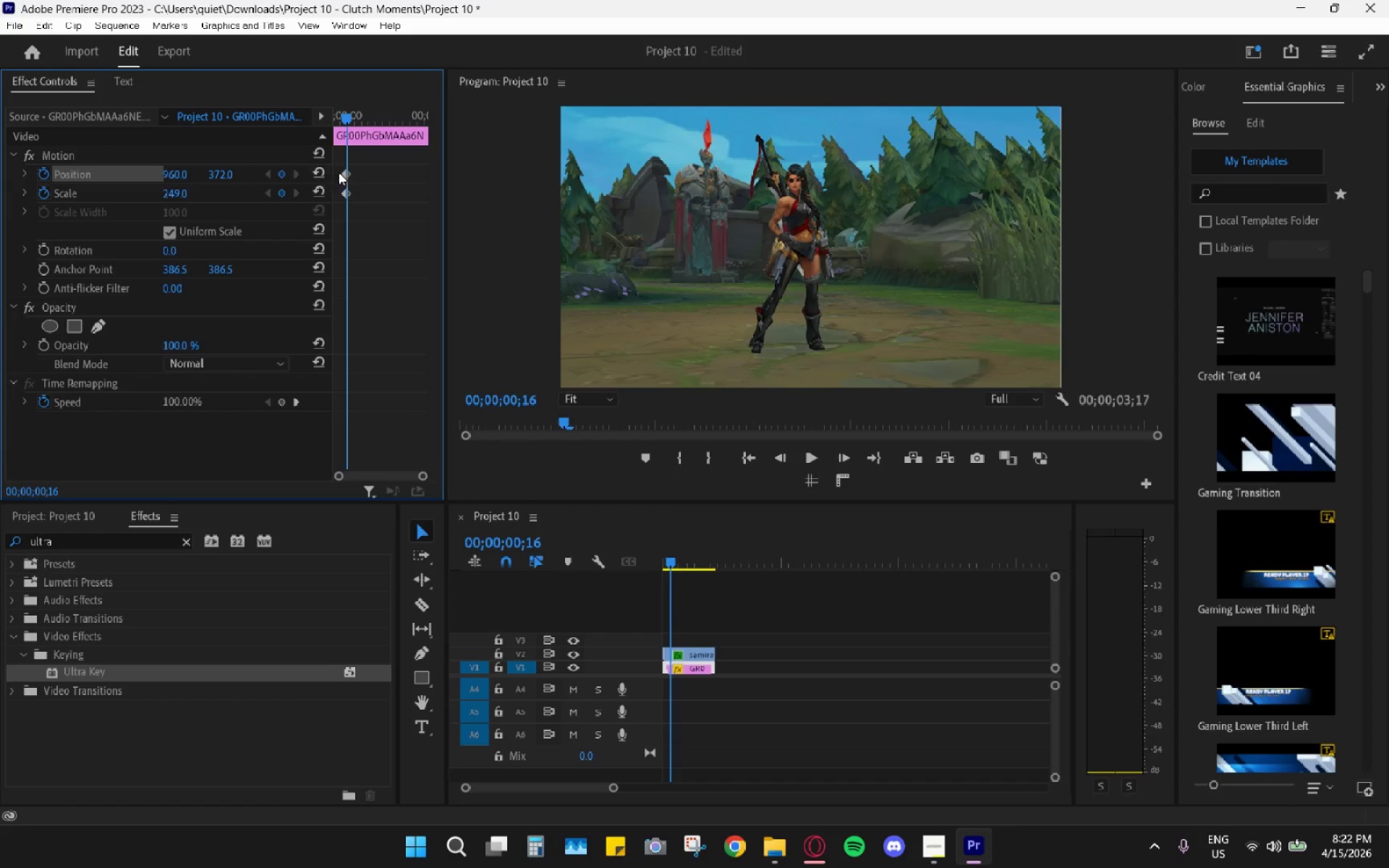 
left_click_drag(start_coordinate=[344, 174], to_coordinate=[300, 183])
 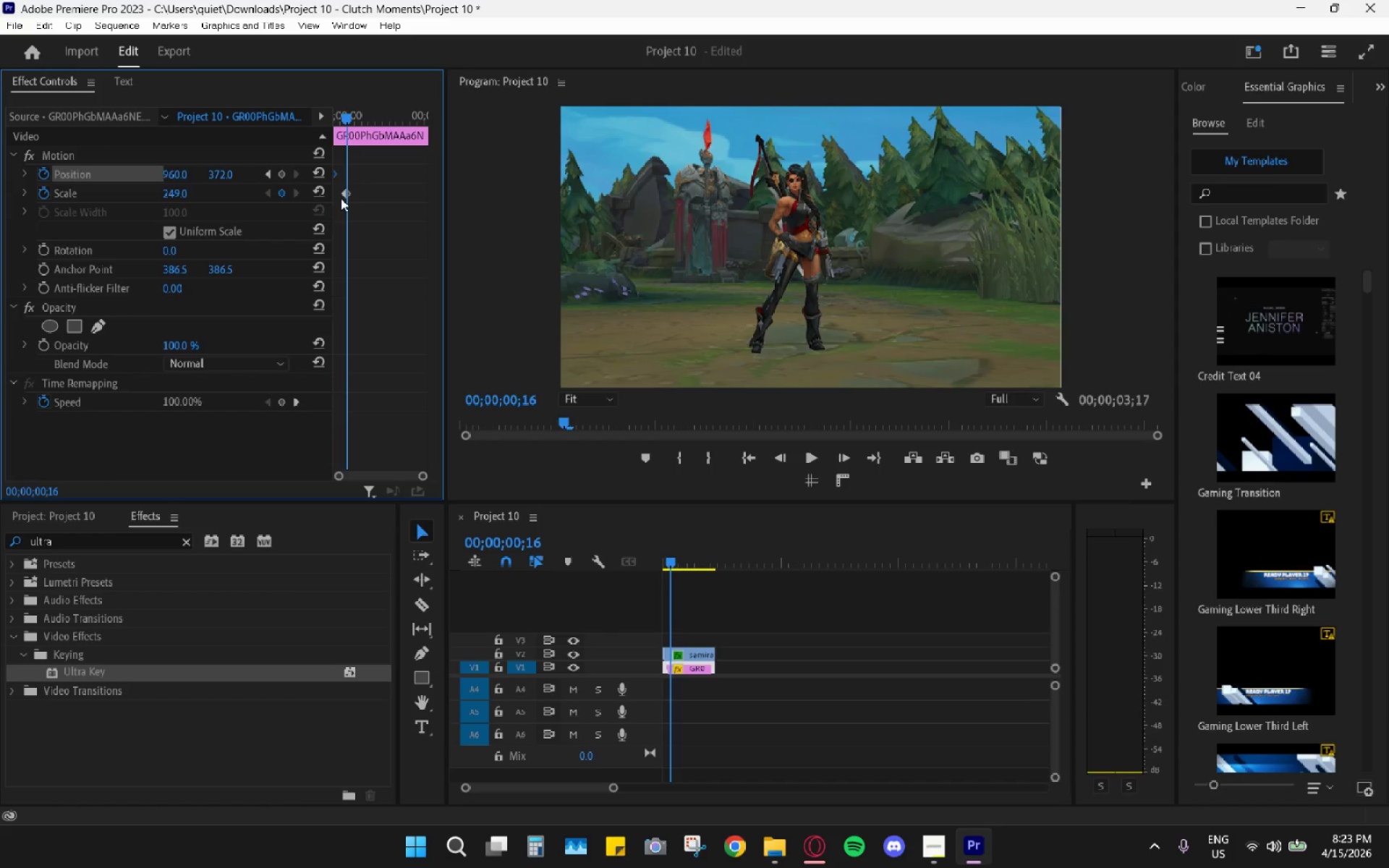 
left_click_drag(start_coordinate=[344, 197], to_coordinate=[315, 199])
 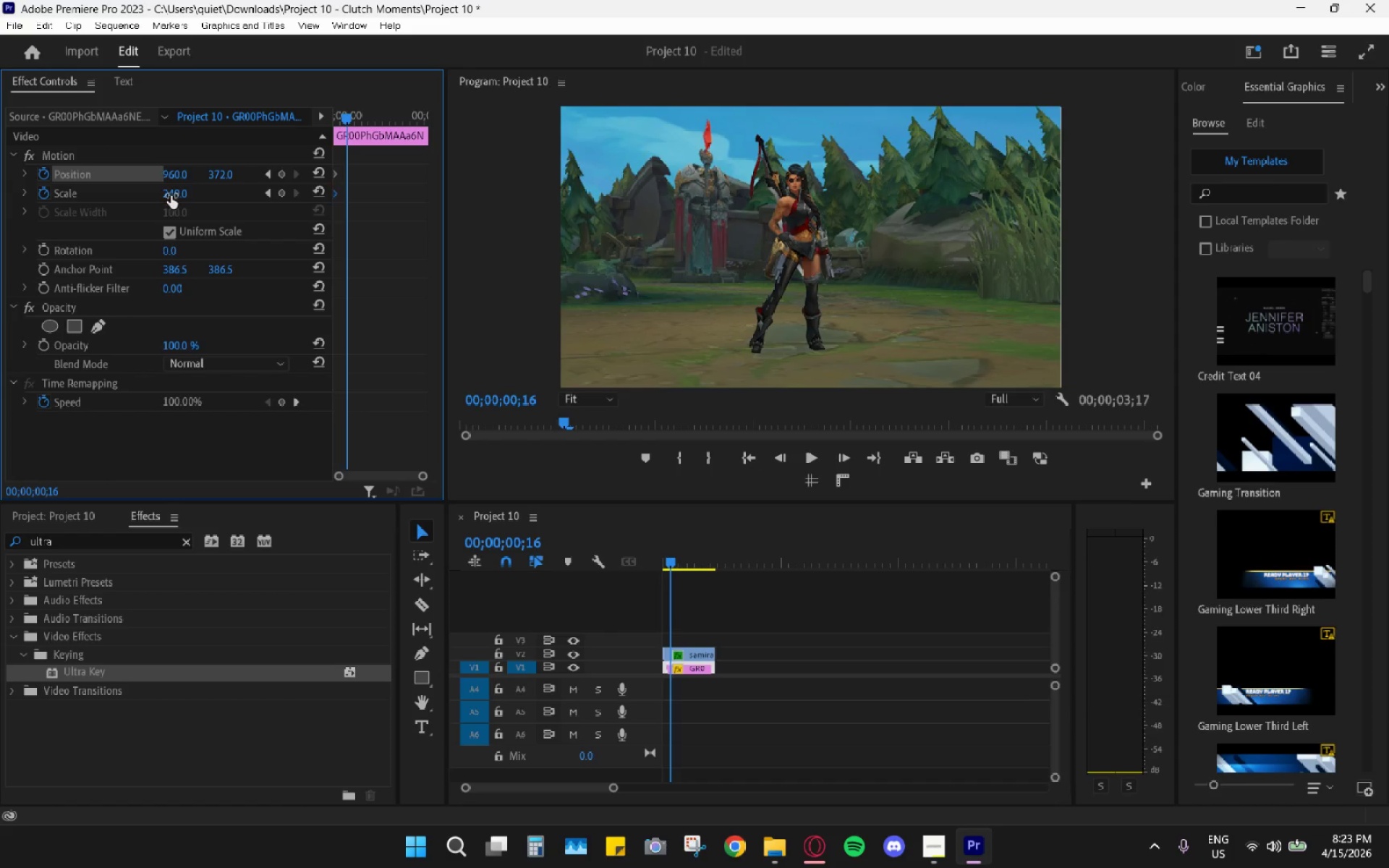 
left_click([171, 195])
 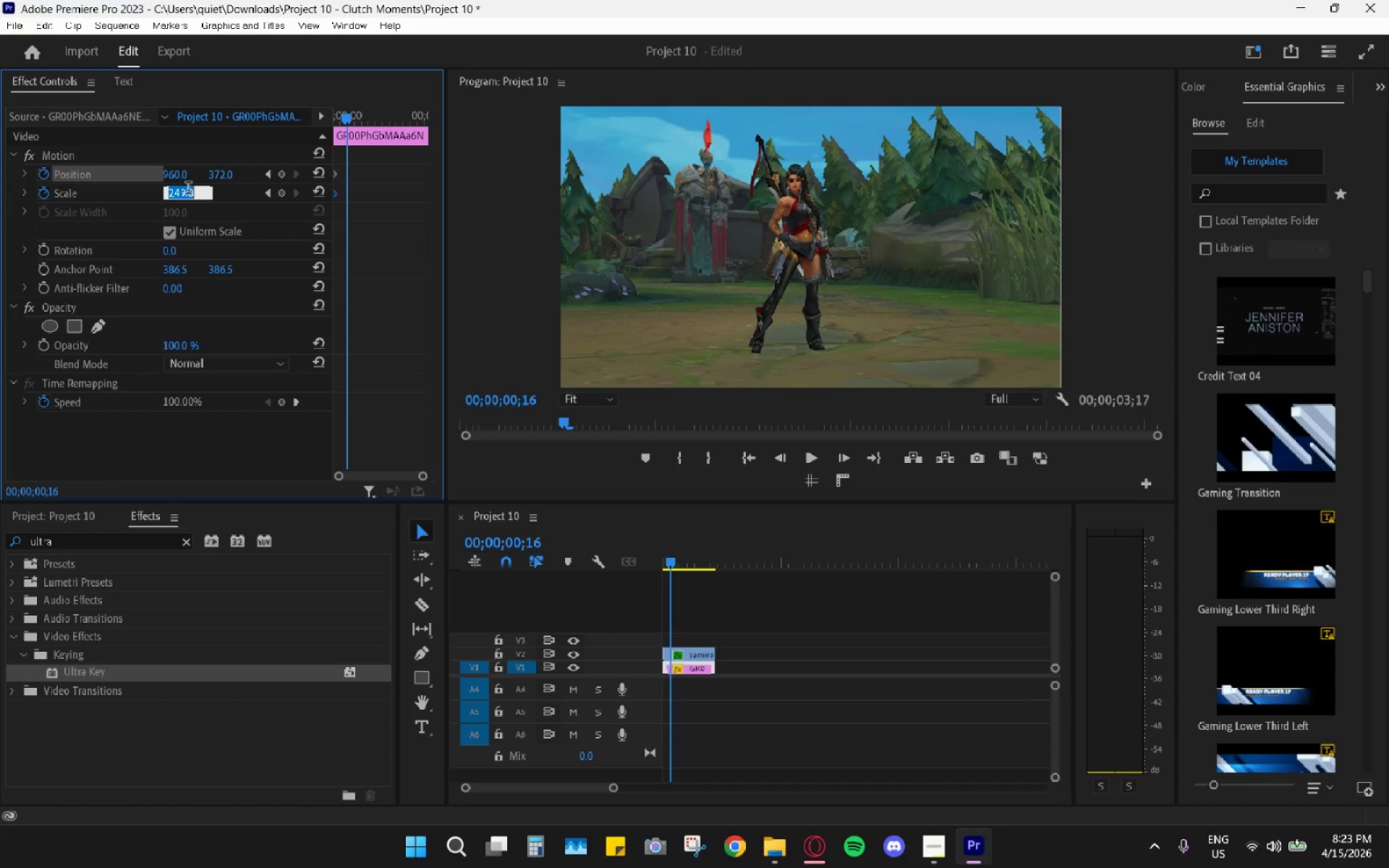 
key(Numpad1)
 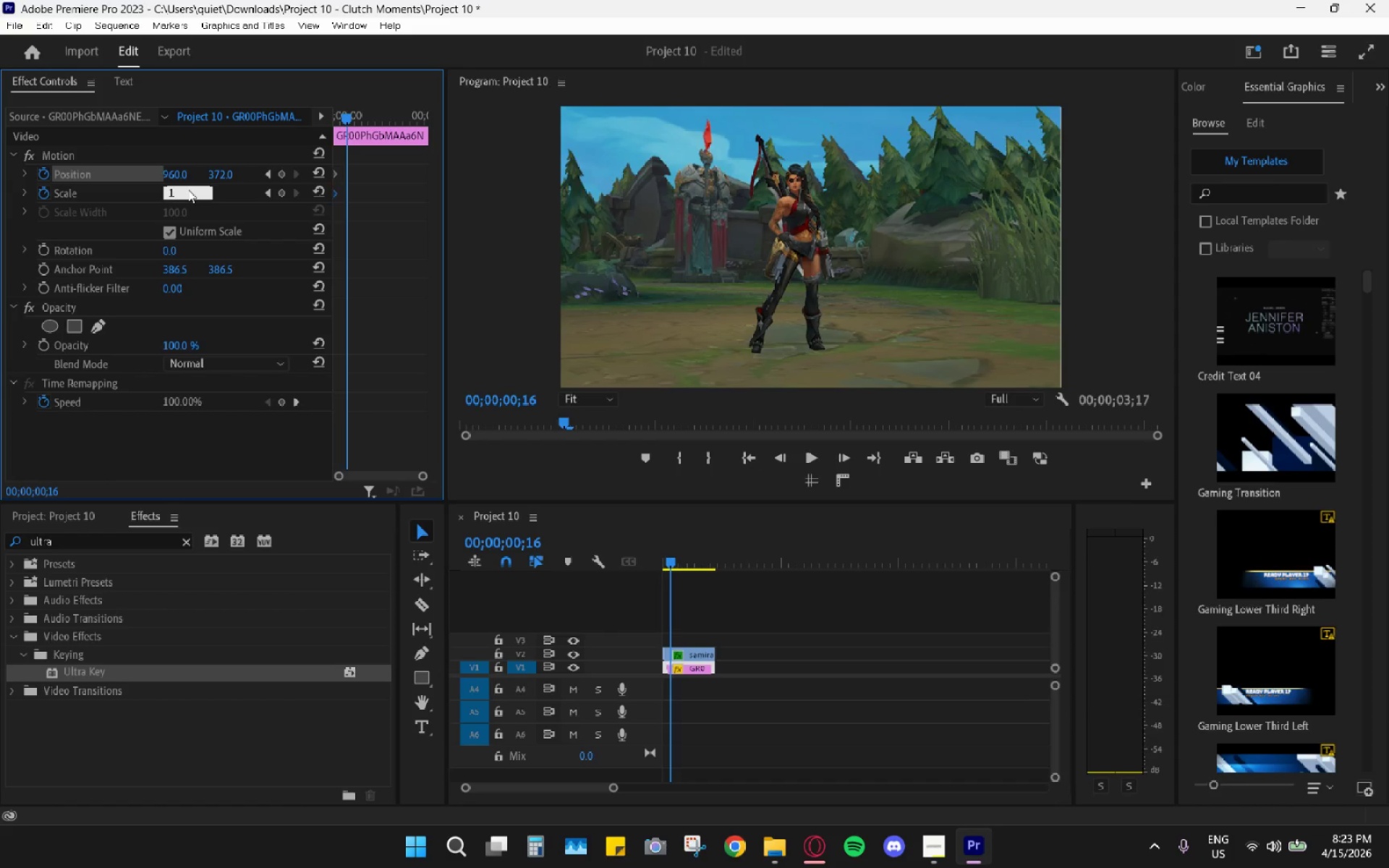 
key(Backspace)
 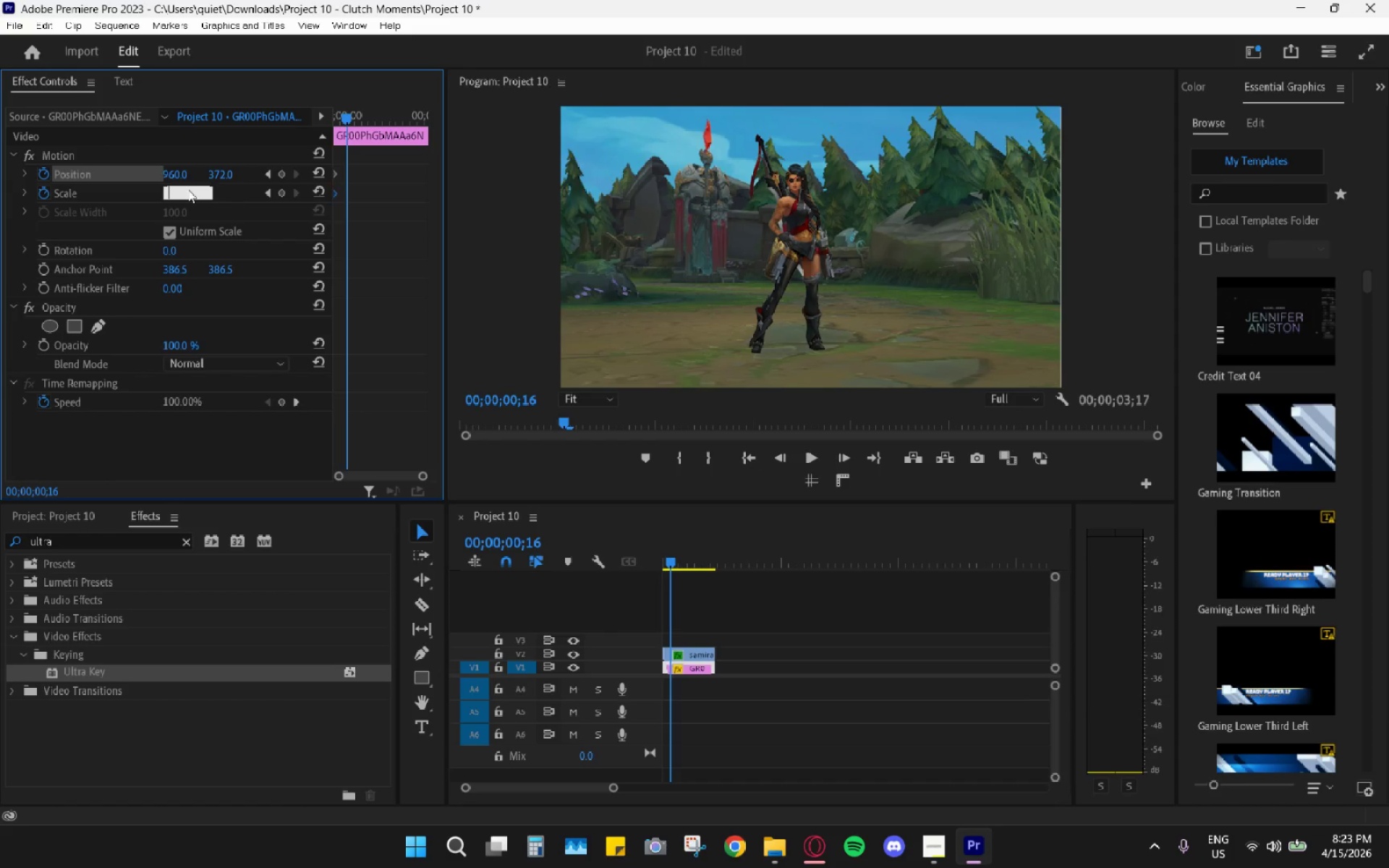 
key(Numpad2)
 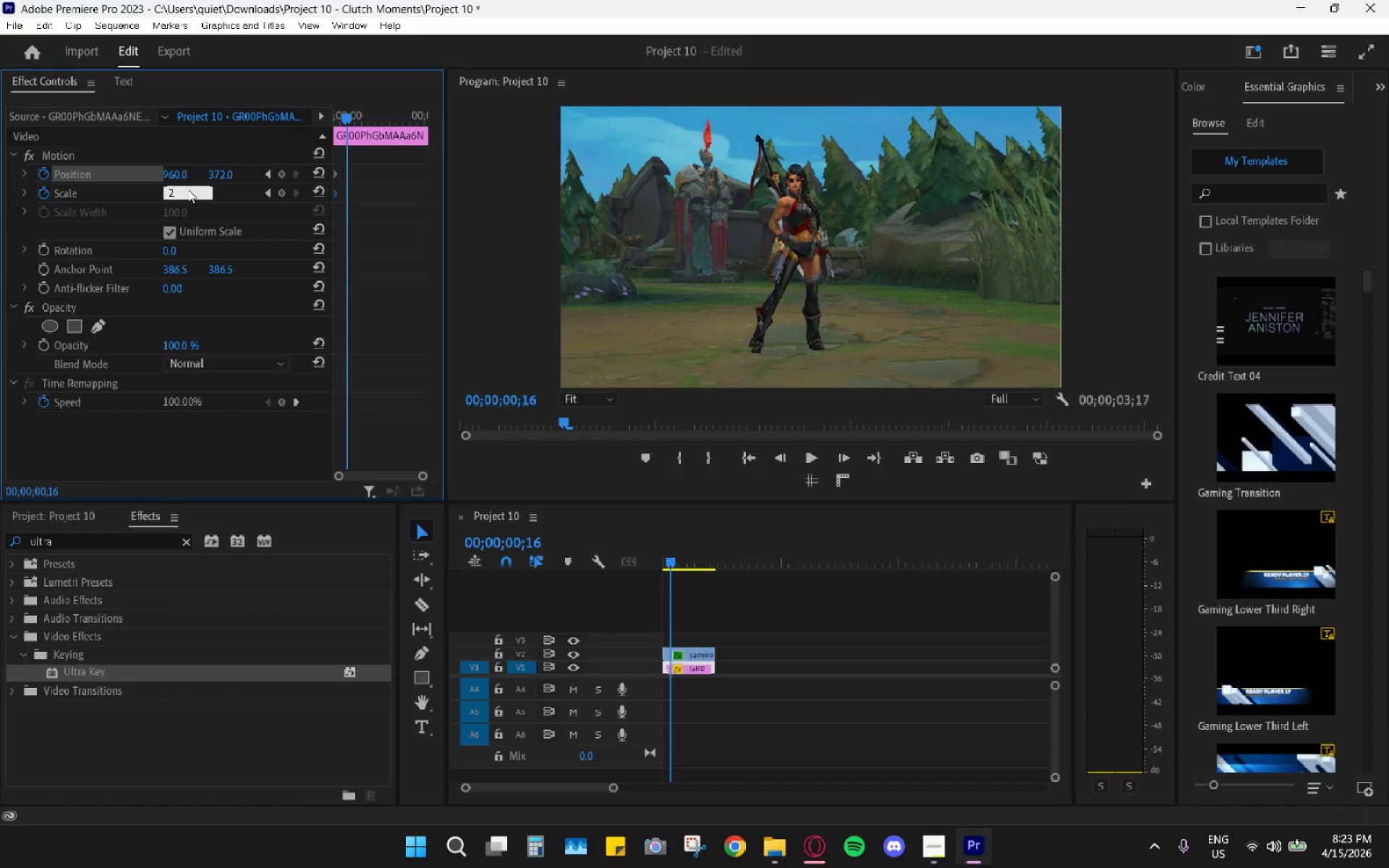 
key(Numpad5)
 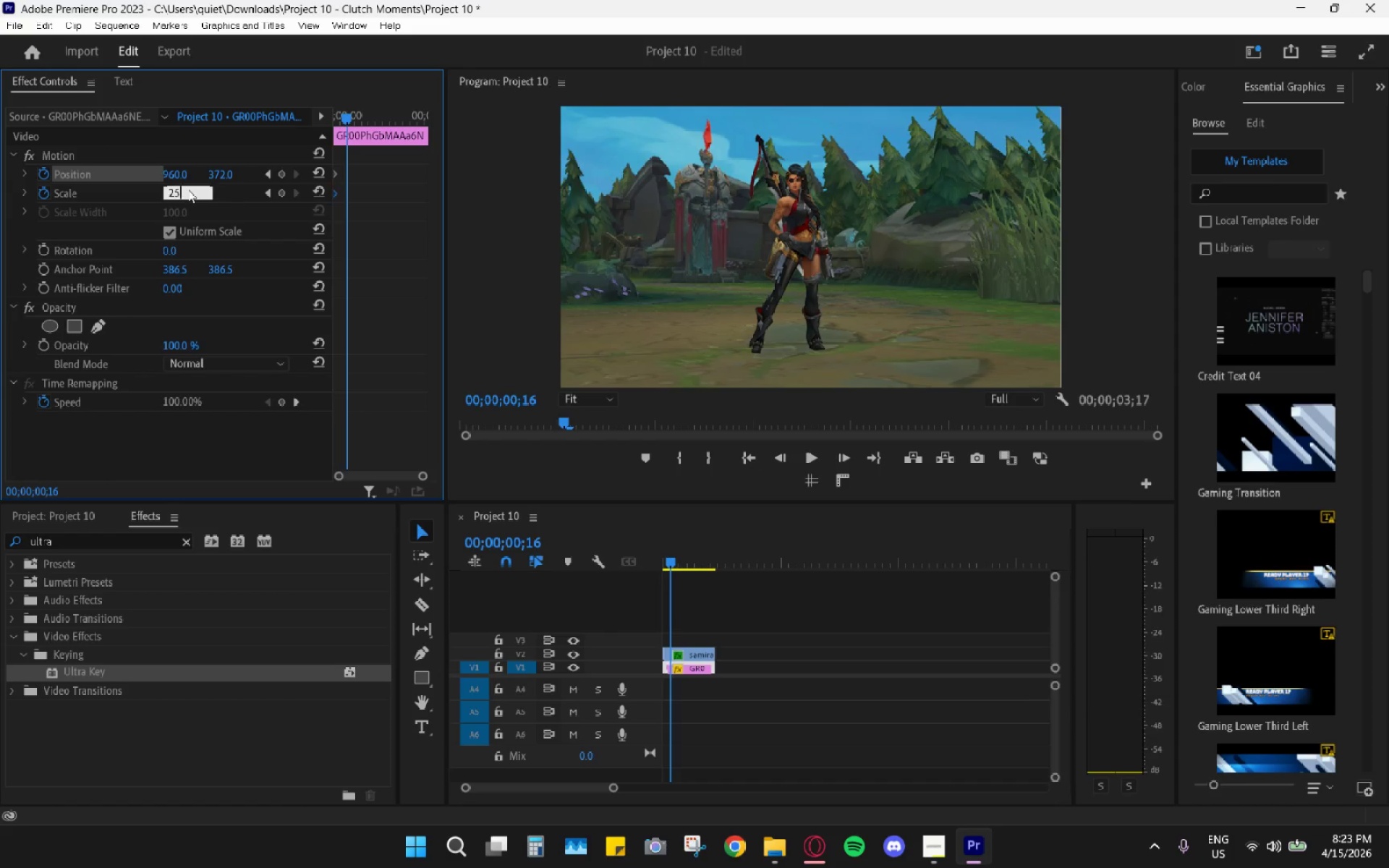 
key(Numpad0)
 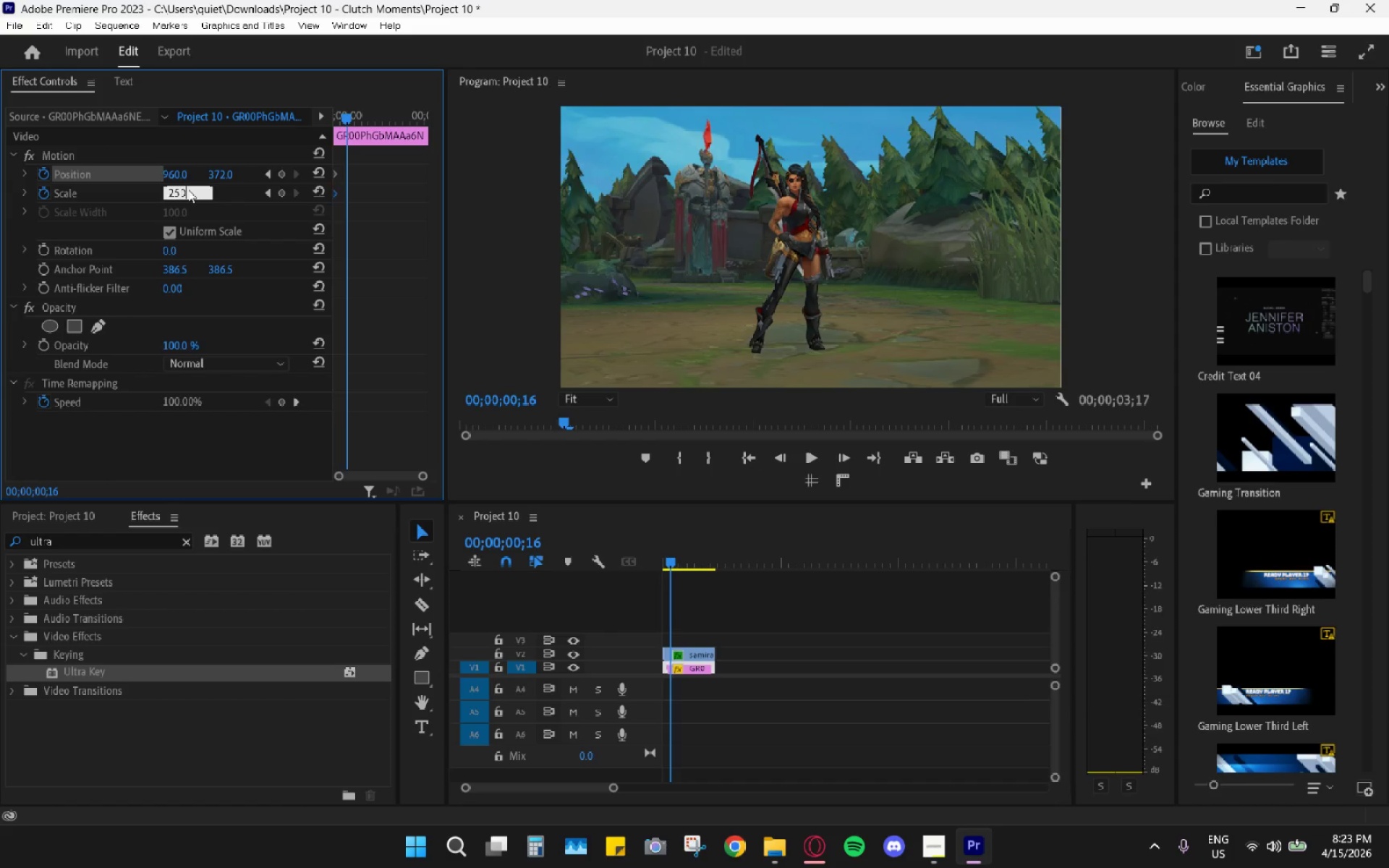 
key(Enter)
 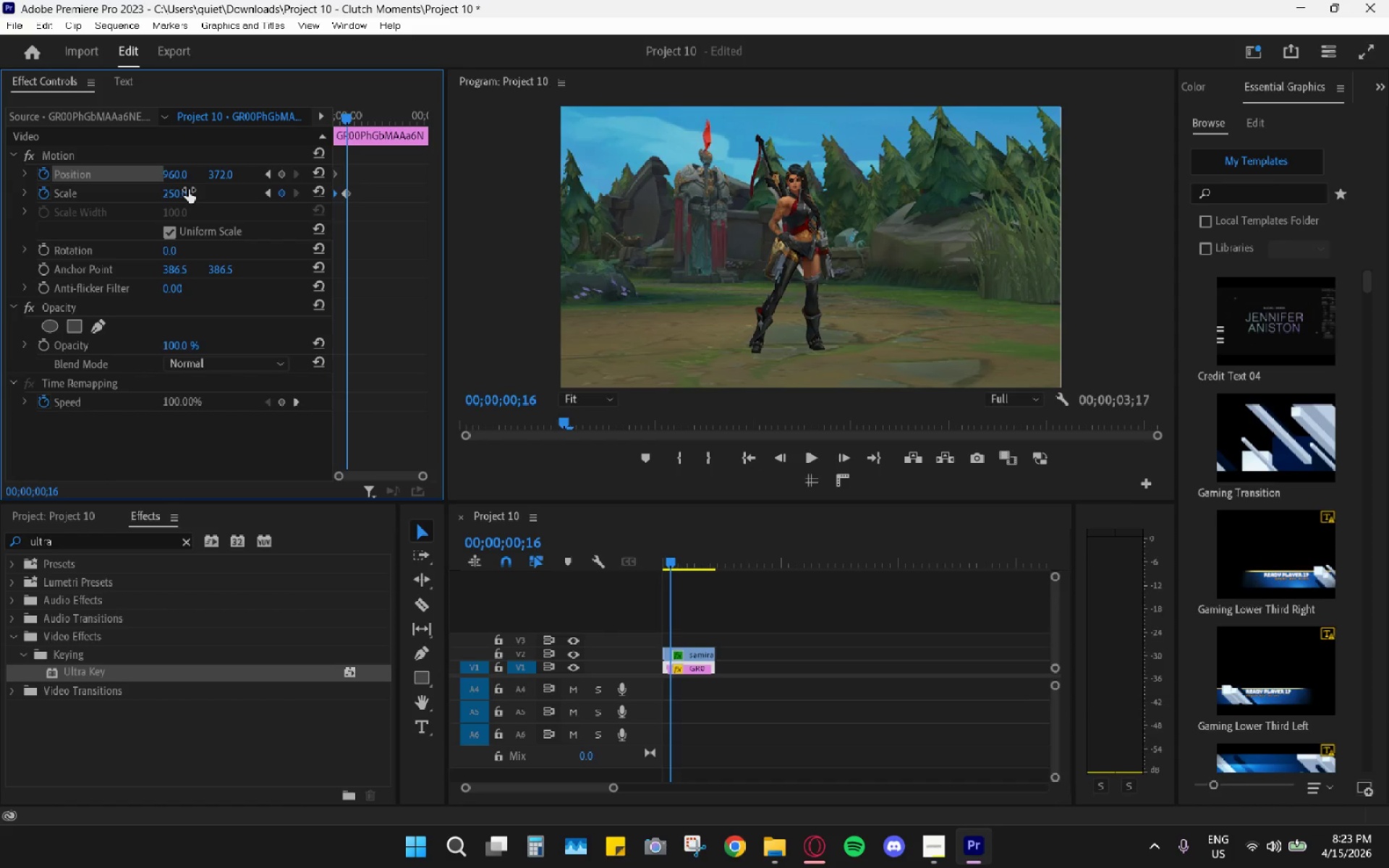 
key(Control+Z)
 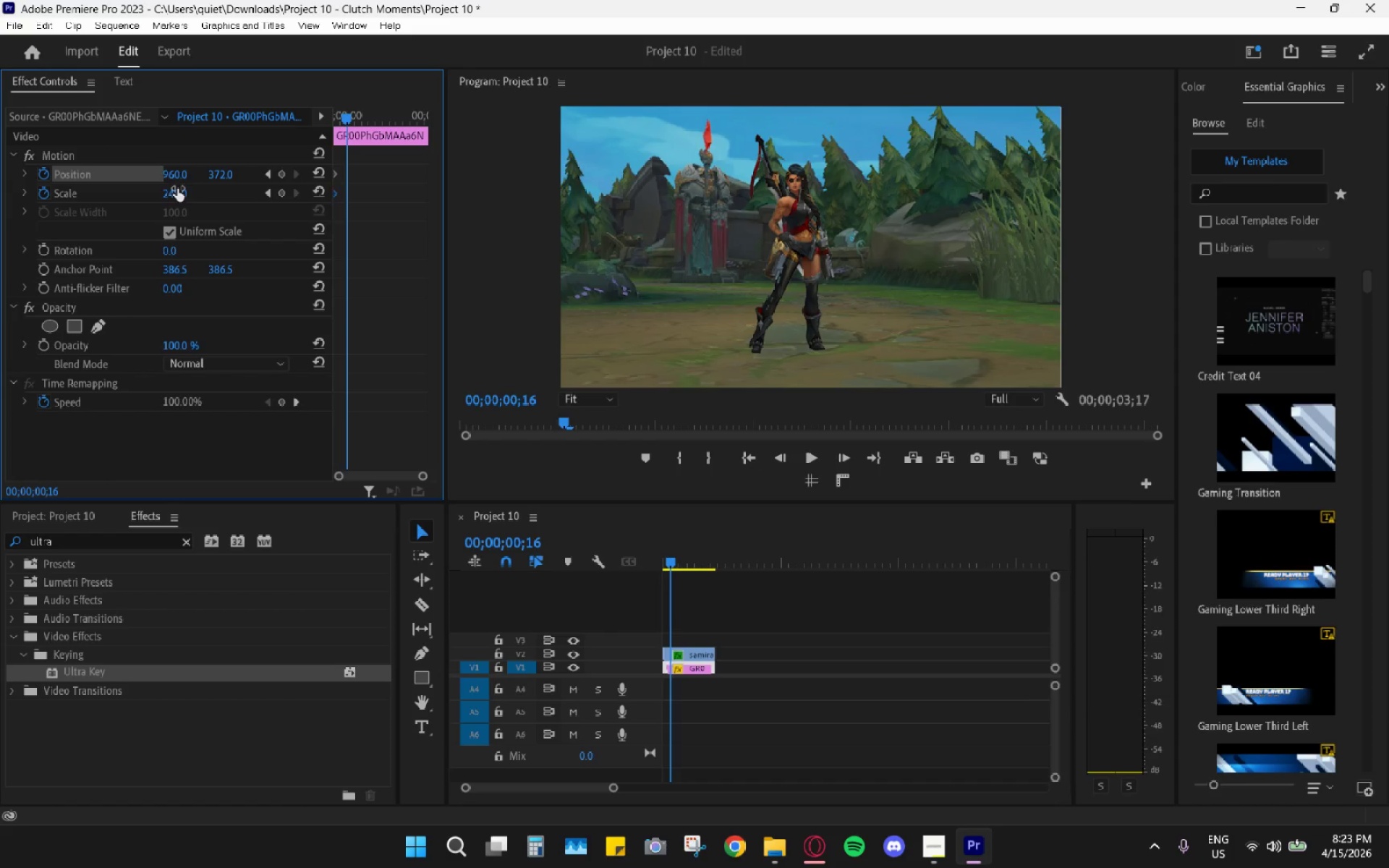 
left_click([176, 188])
 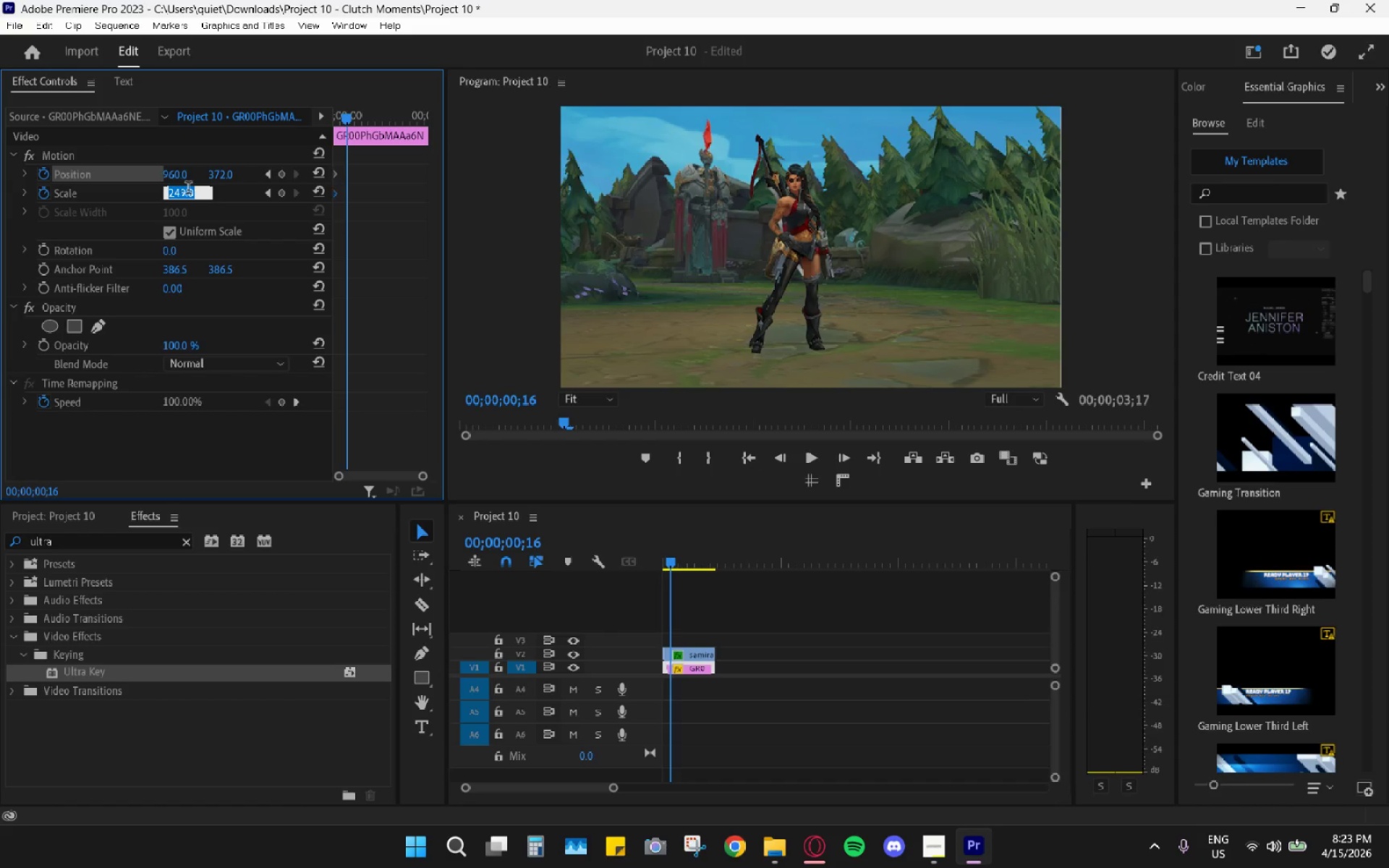 
key(Numpad2)
 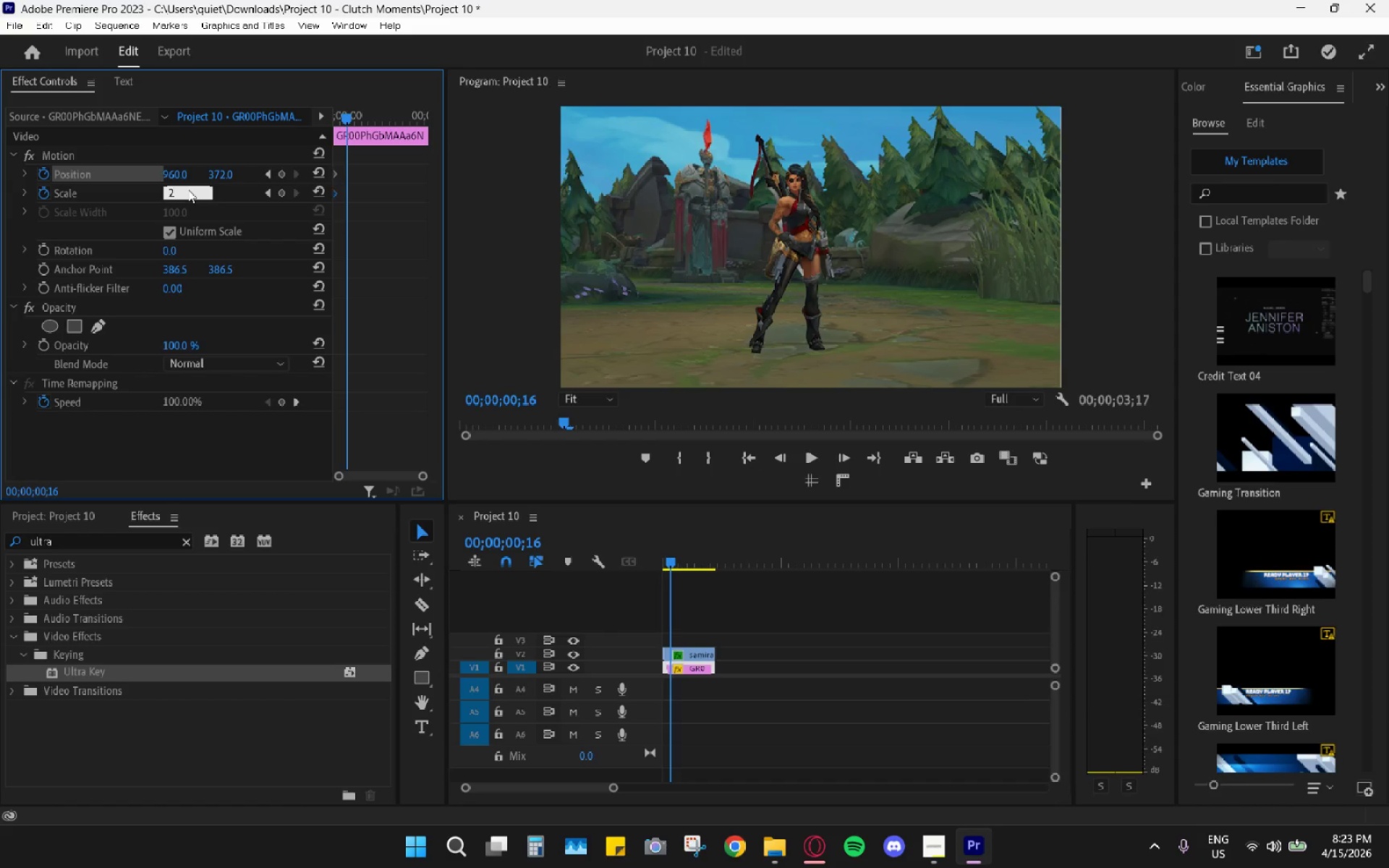 
key(Numpad6)
 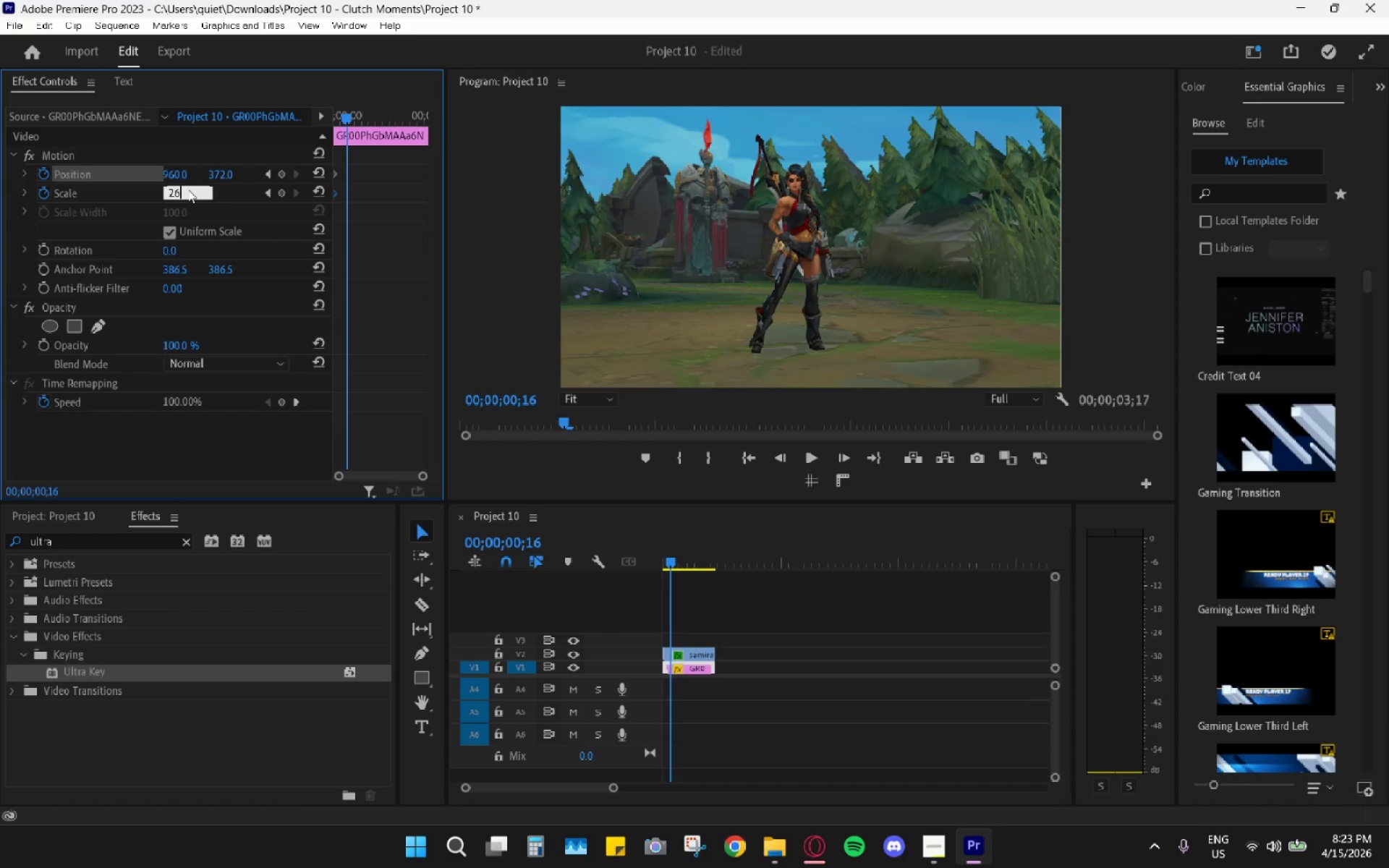 
key(Numpad0)
 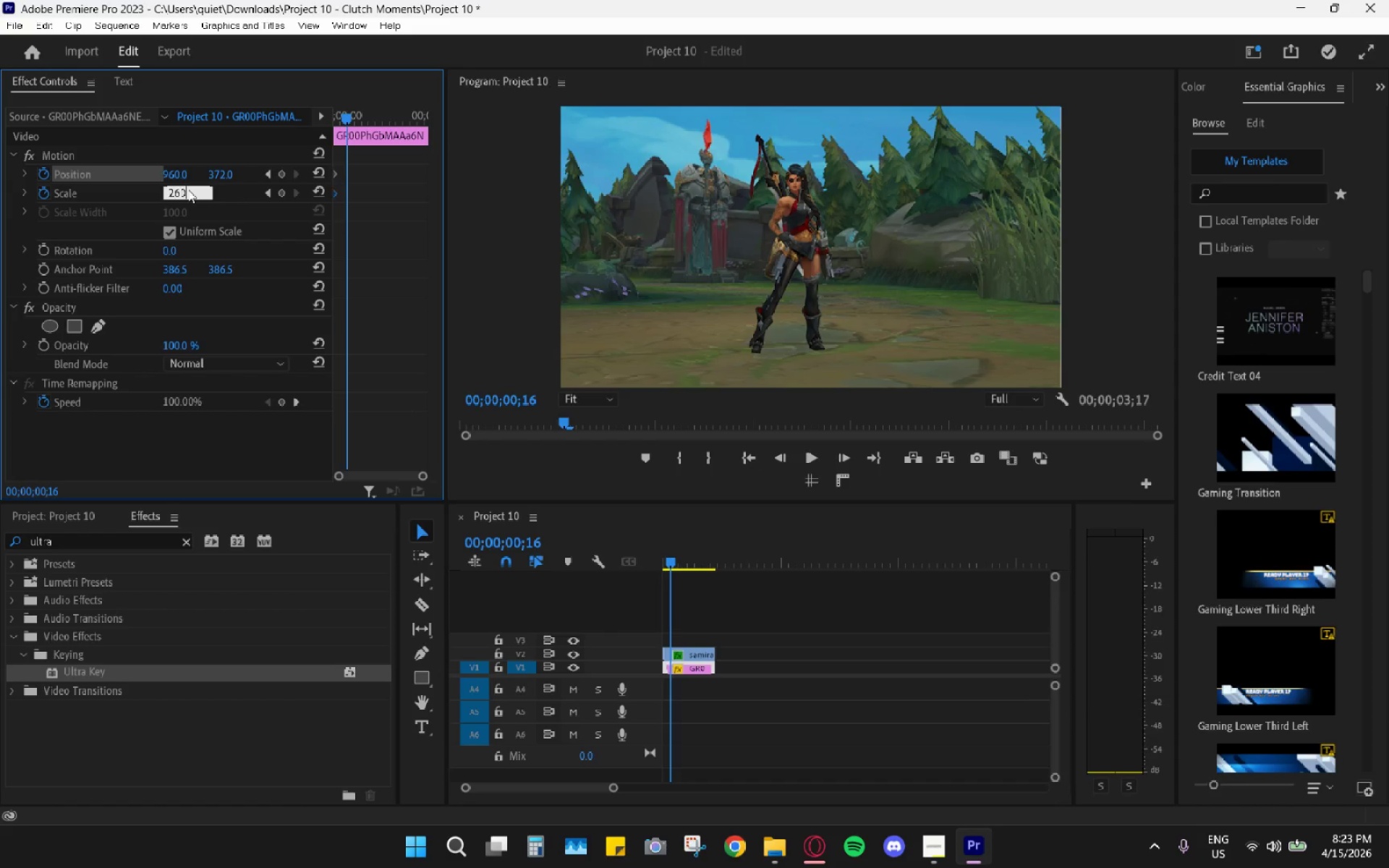 
key(Enter)
 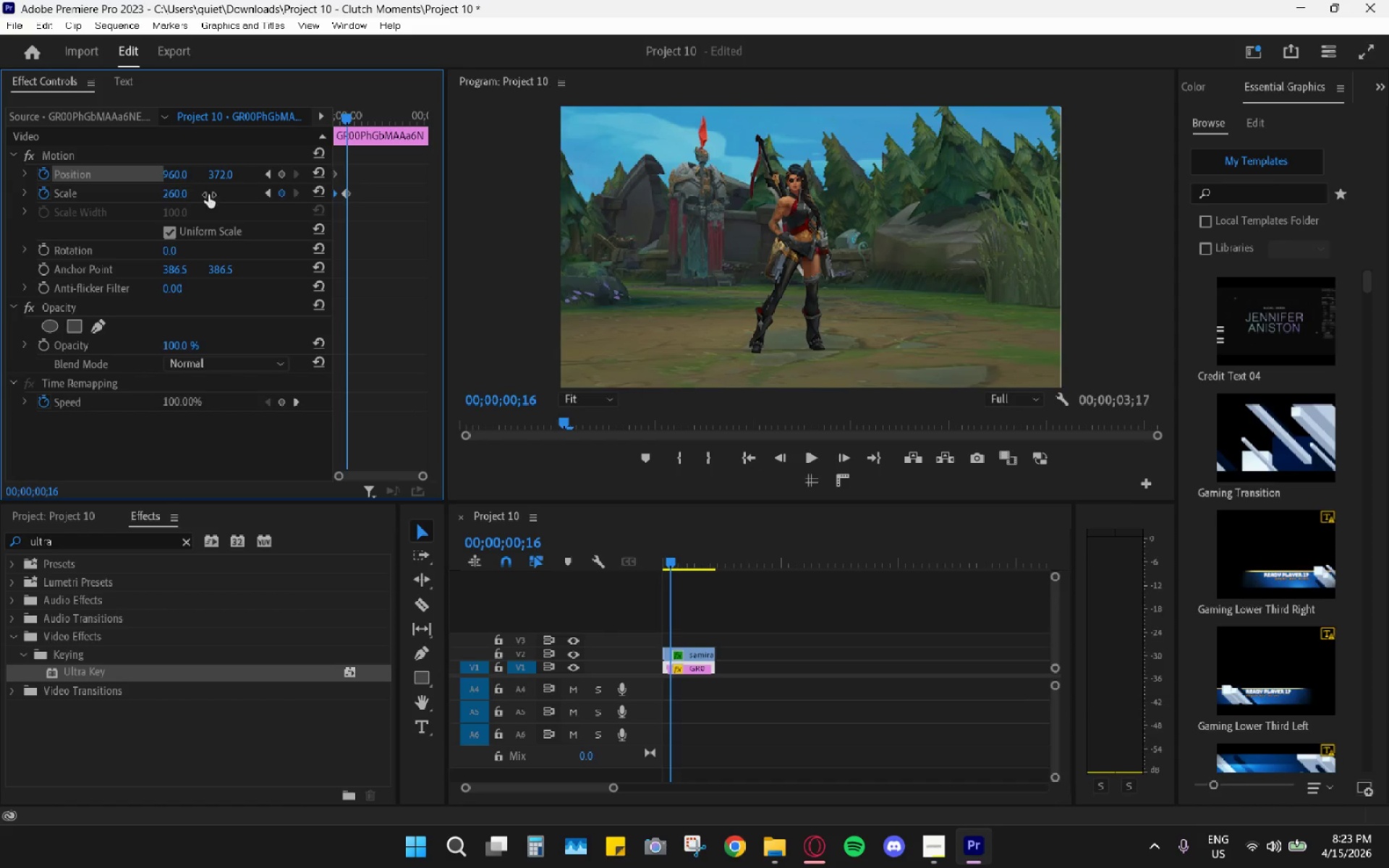 
left_click_drag(start_coordinate=[227, 176], to_coordinate=[168, 176])
 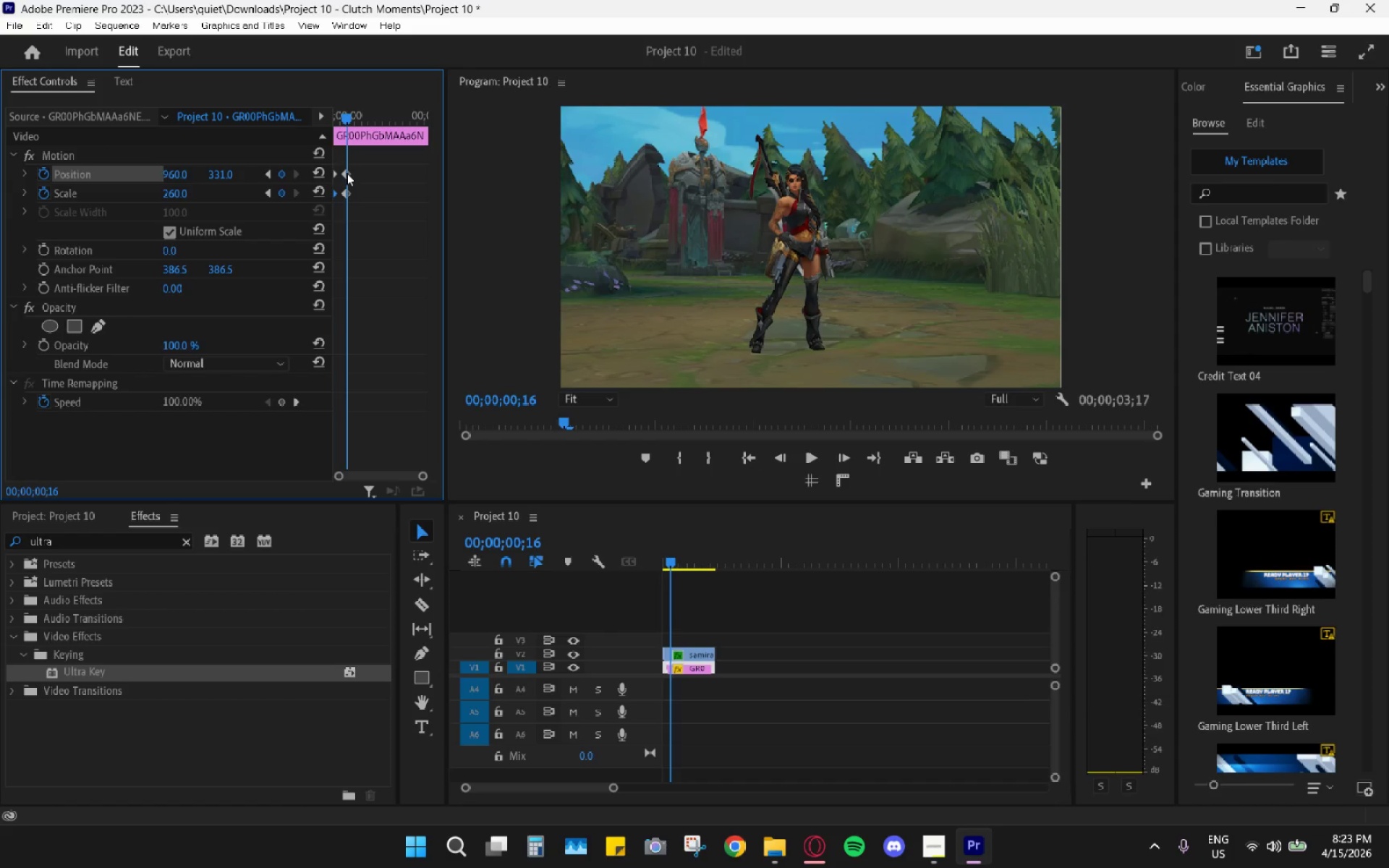 
left_click_drag(start_coordinate=[374, 161], to_coordinate=[285, 269])
 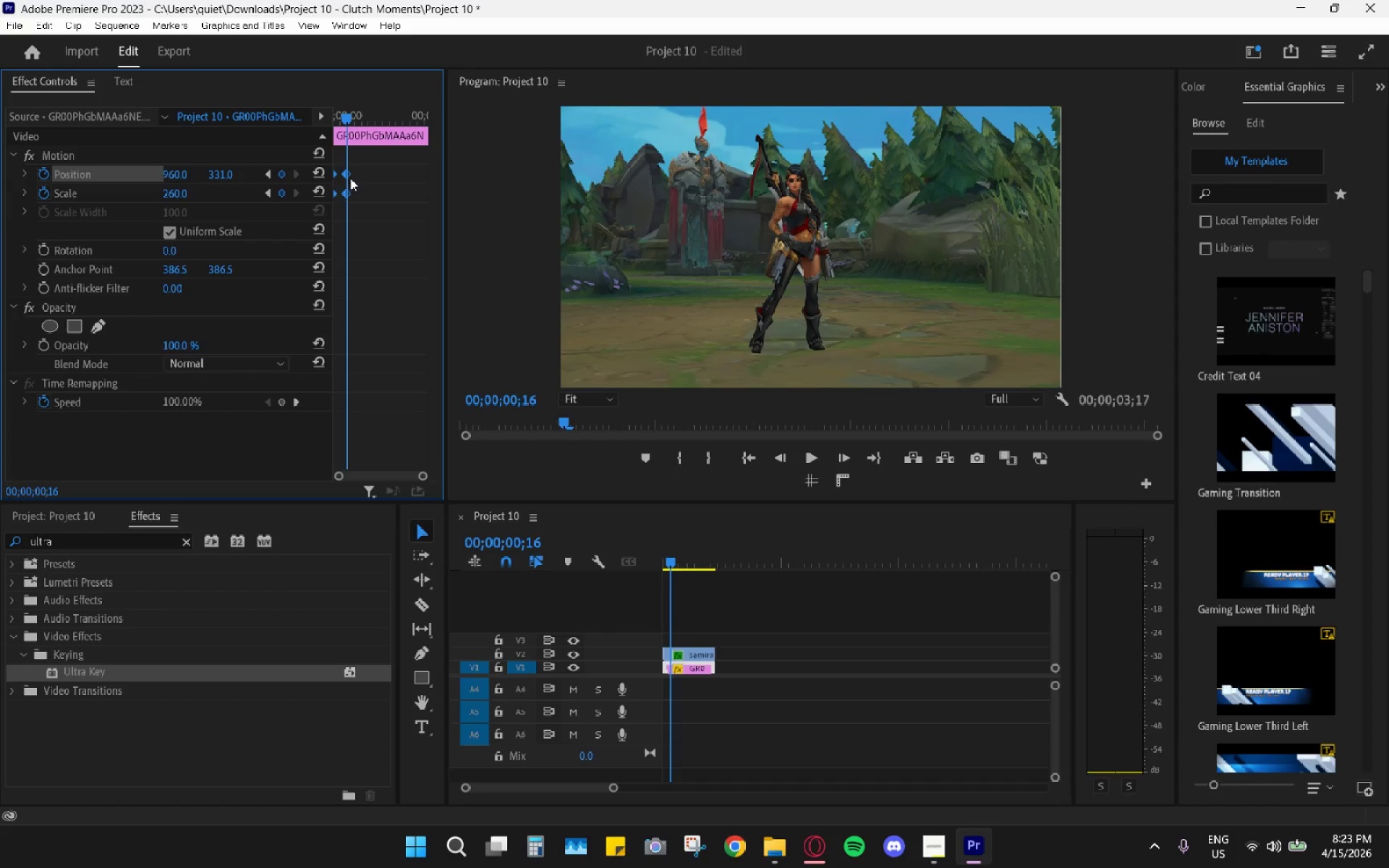 
right_click([350, 171])
 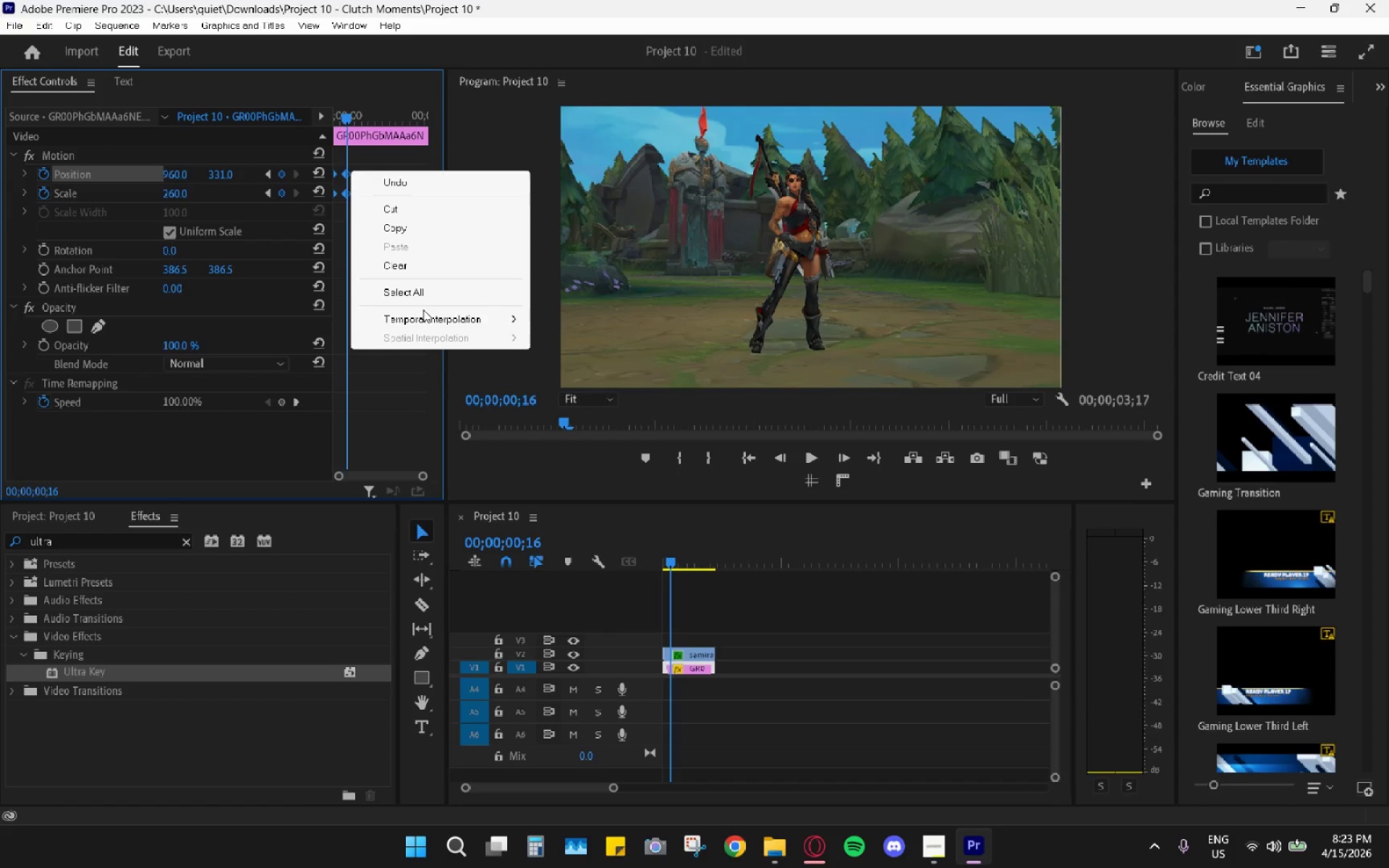 
left_click([427, 321])
 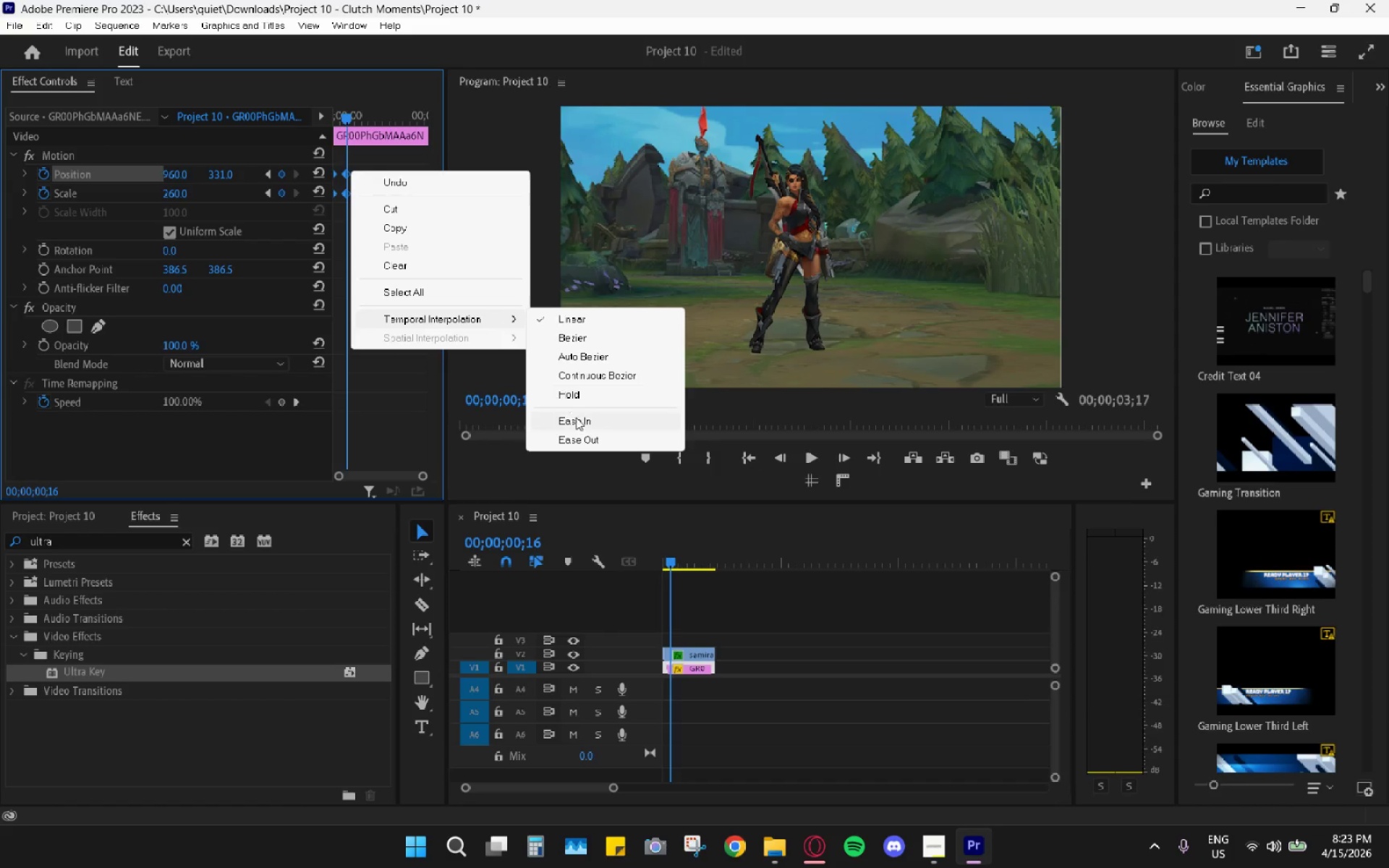 
left_click([582, 427])
 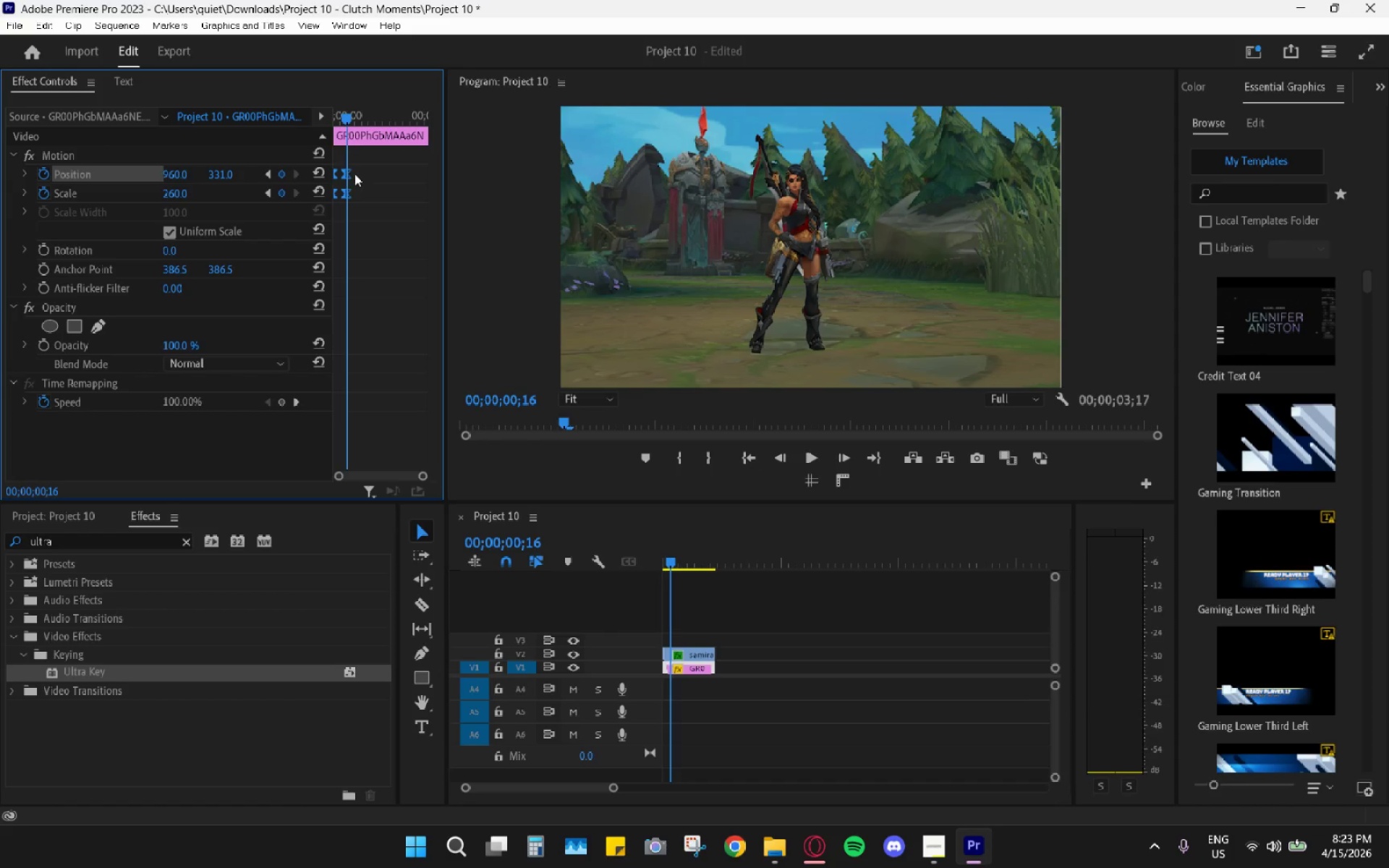 
right_click([351, 173])
 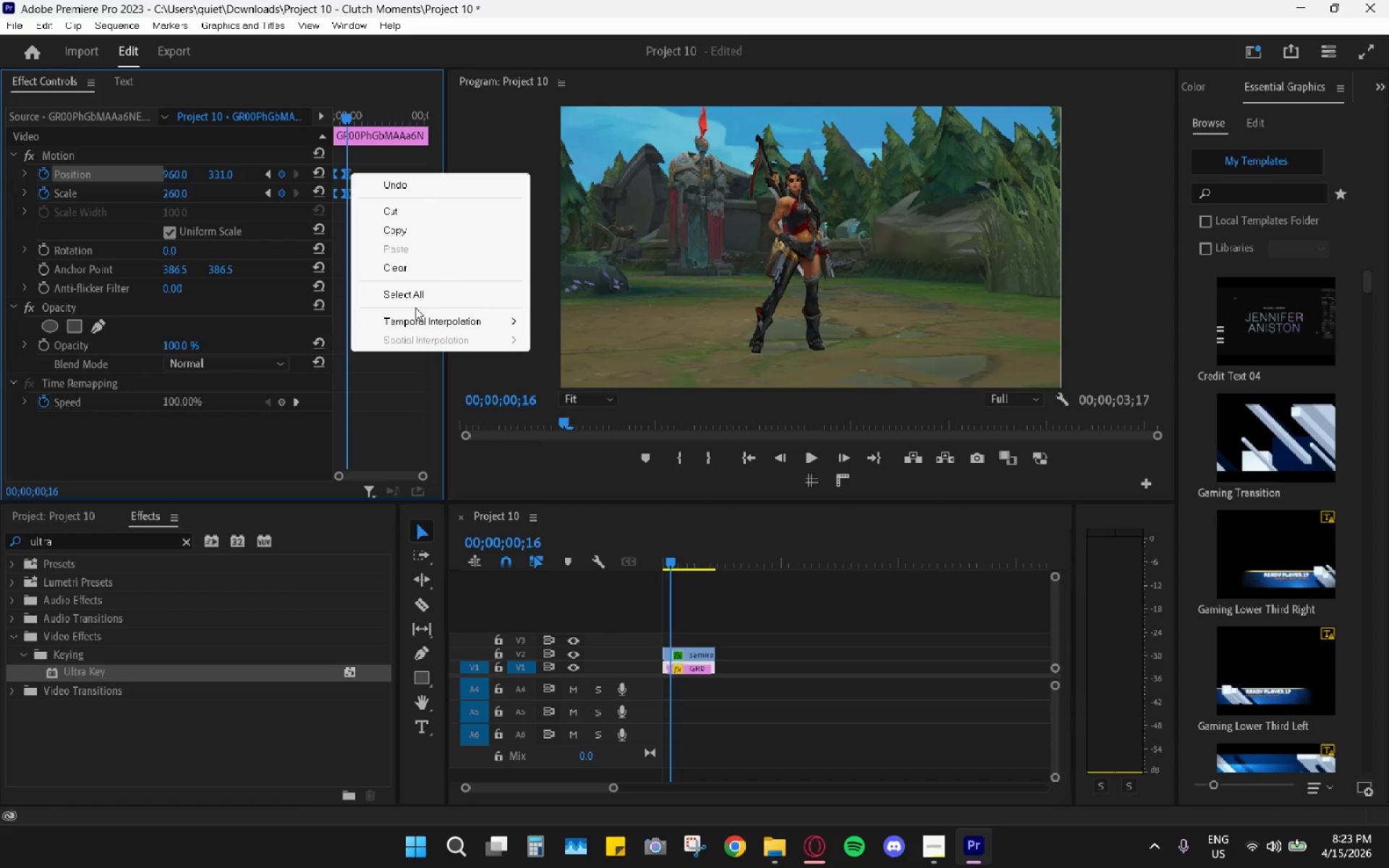 
left_click([417, 318])
 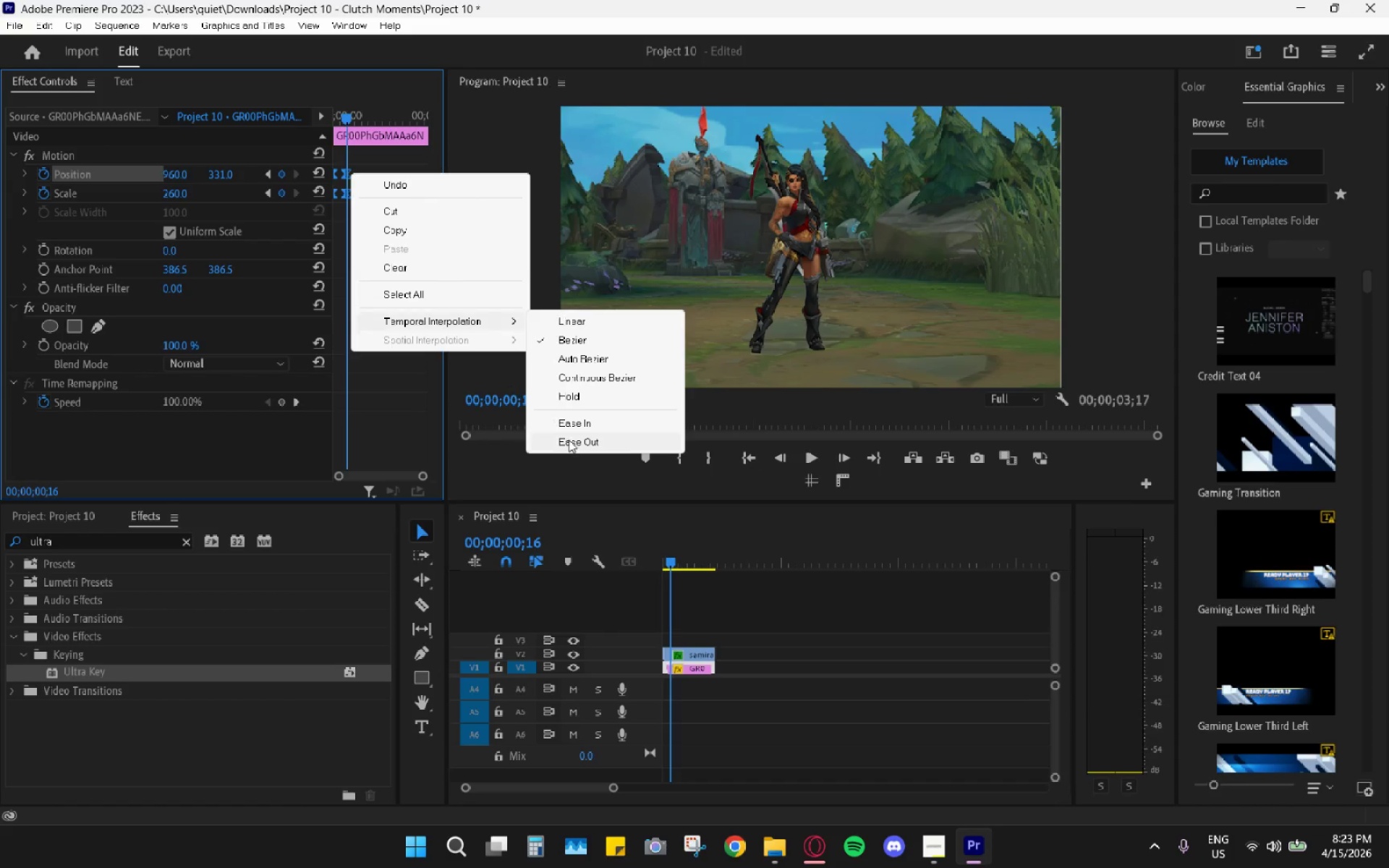 
left_click([572, 445])
 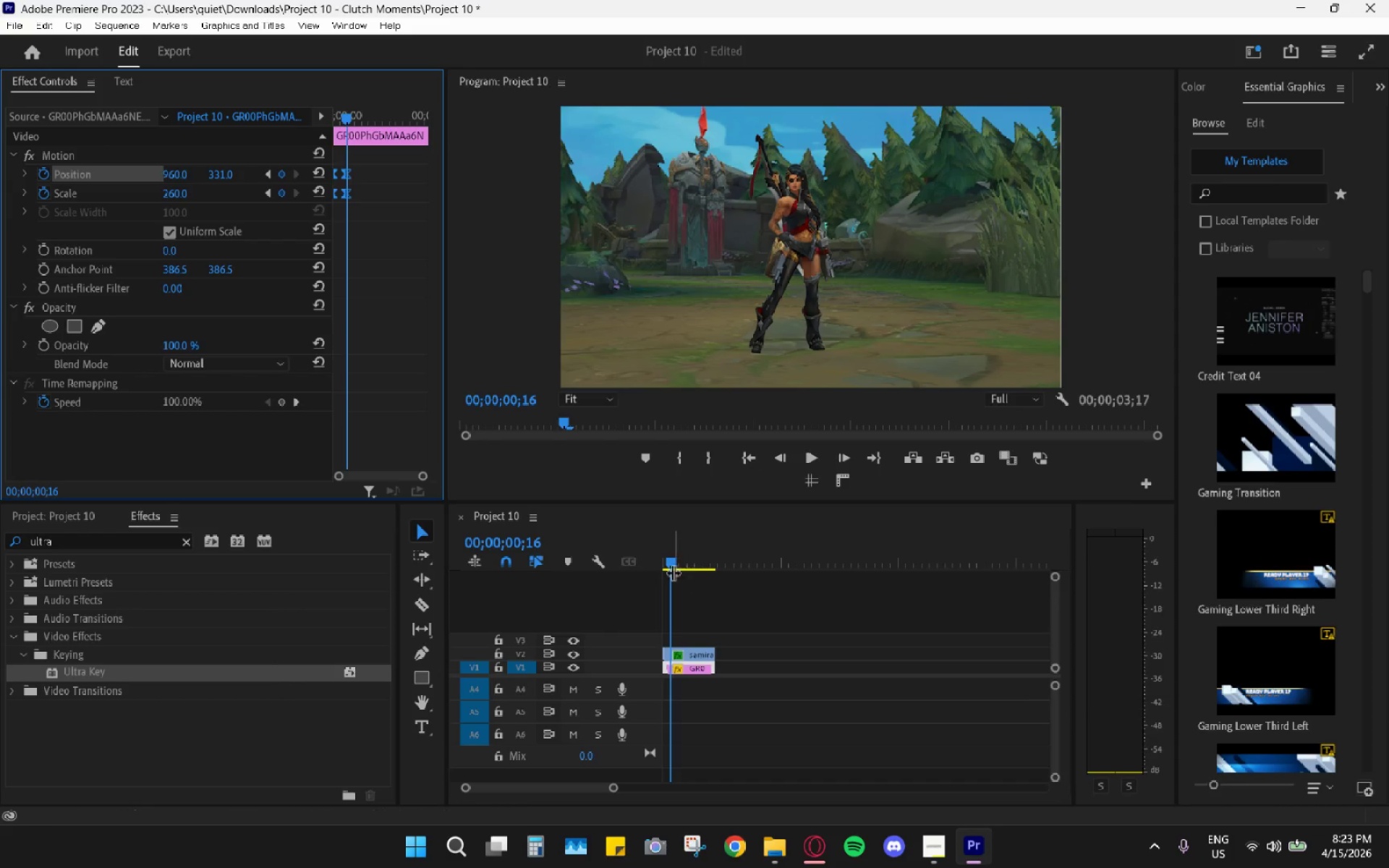 
left_click_drag(start_coordinate=[676, 550], to_coordinate=[612, 556])
 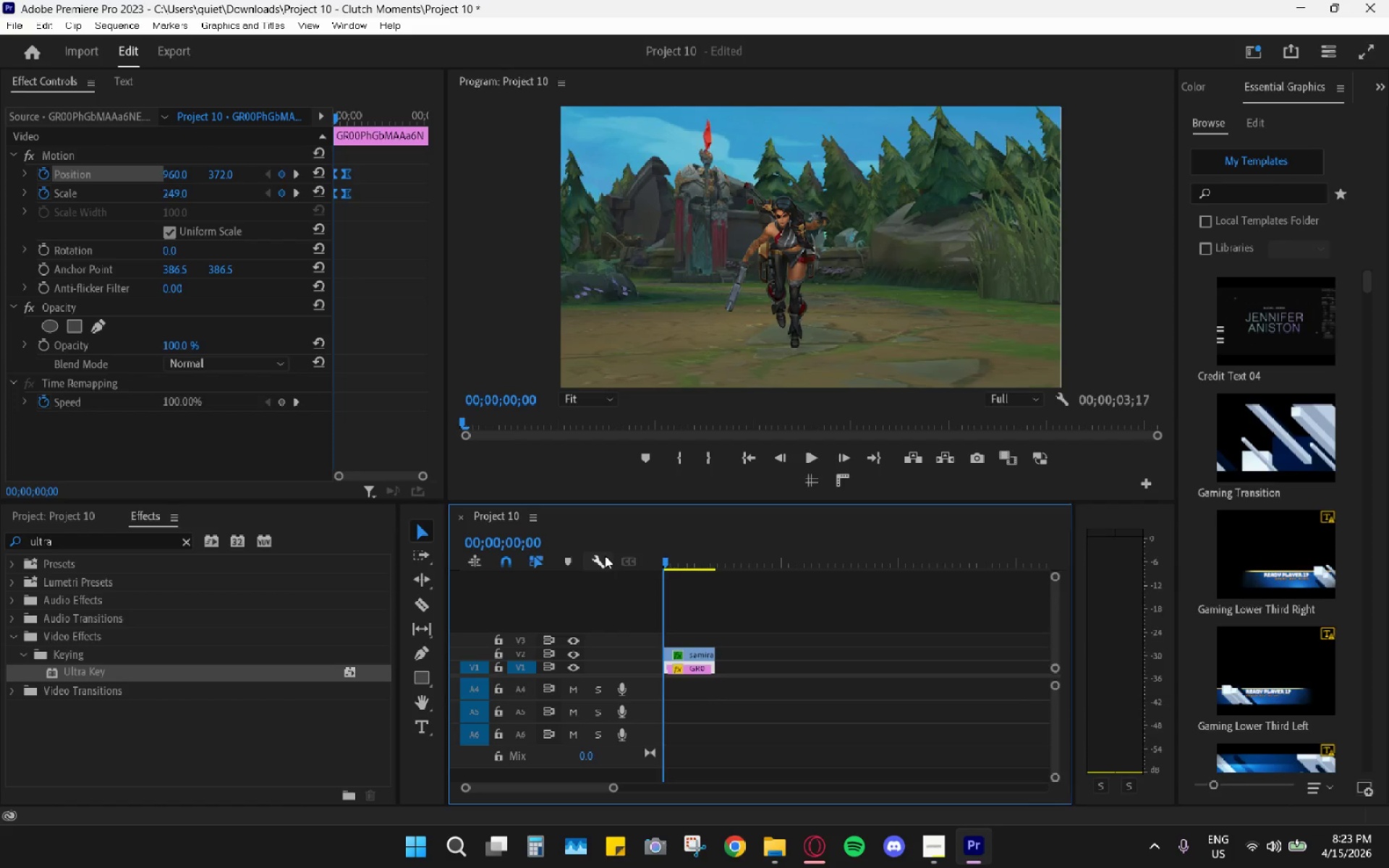 
key(Space)
 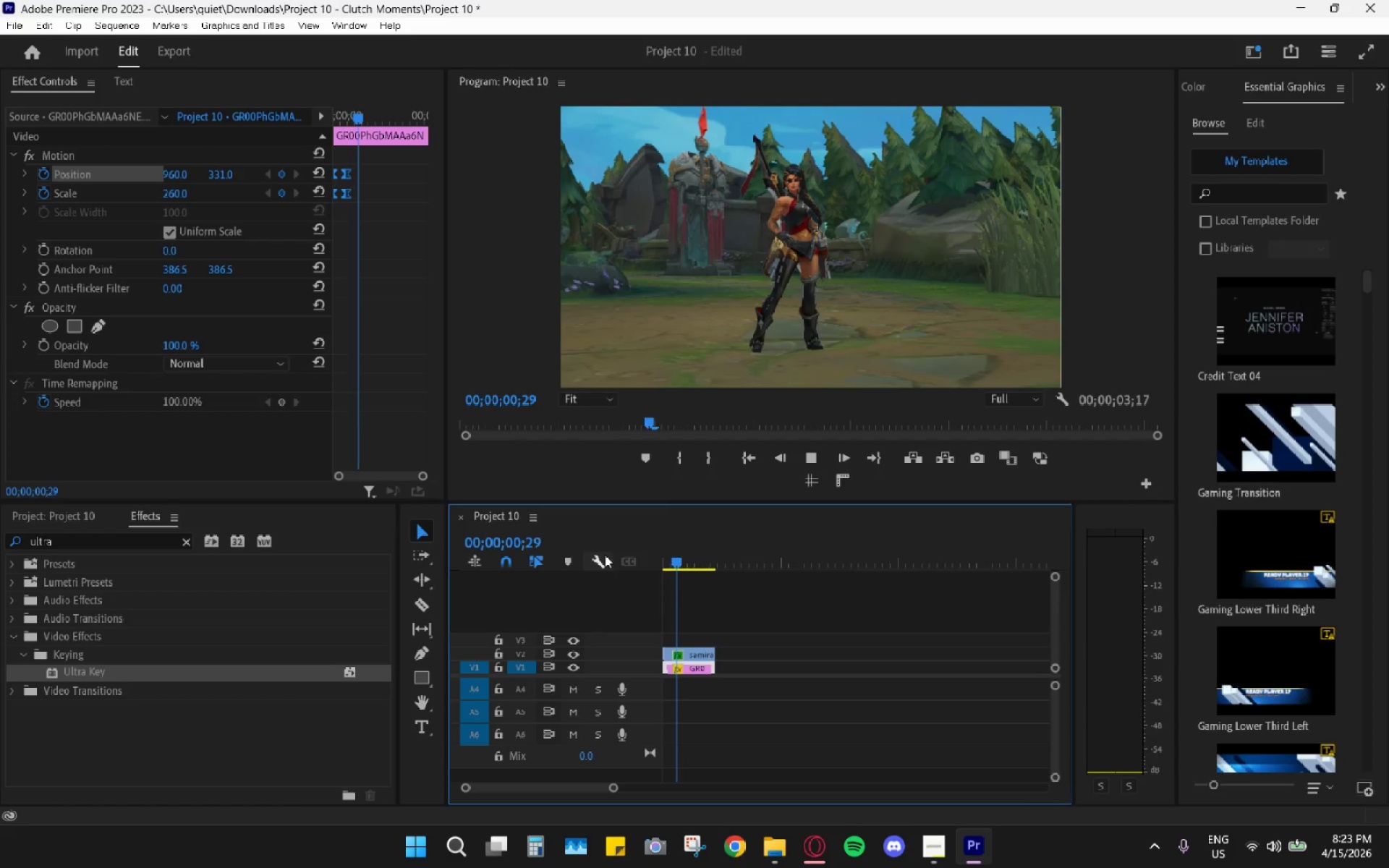 
key(Space)
 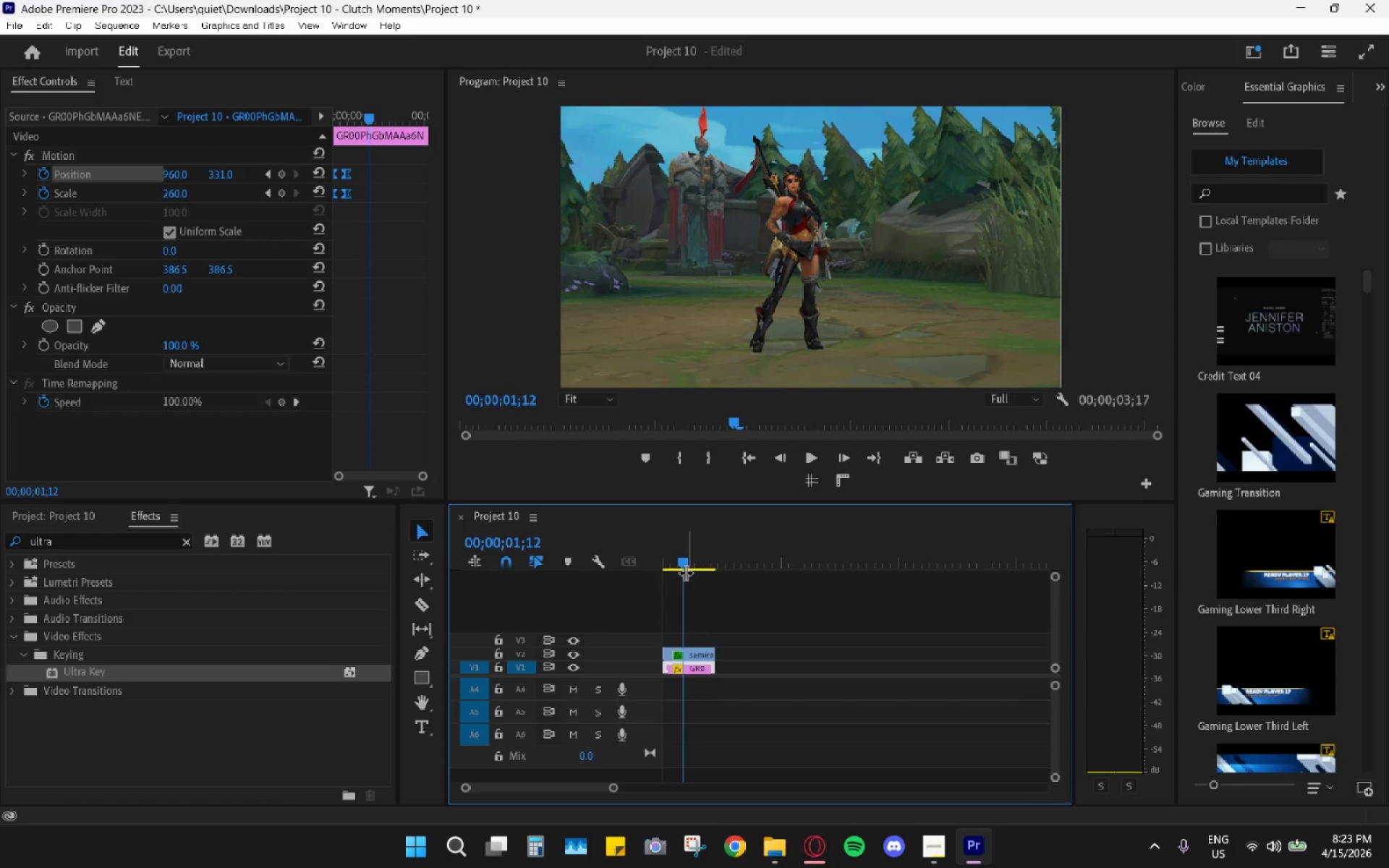 
left_click_drag(start_coordinate=[682, 574], to_coordinate=[524, 568])
 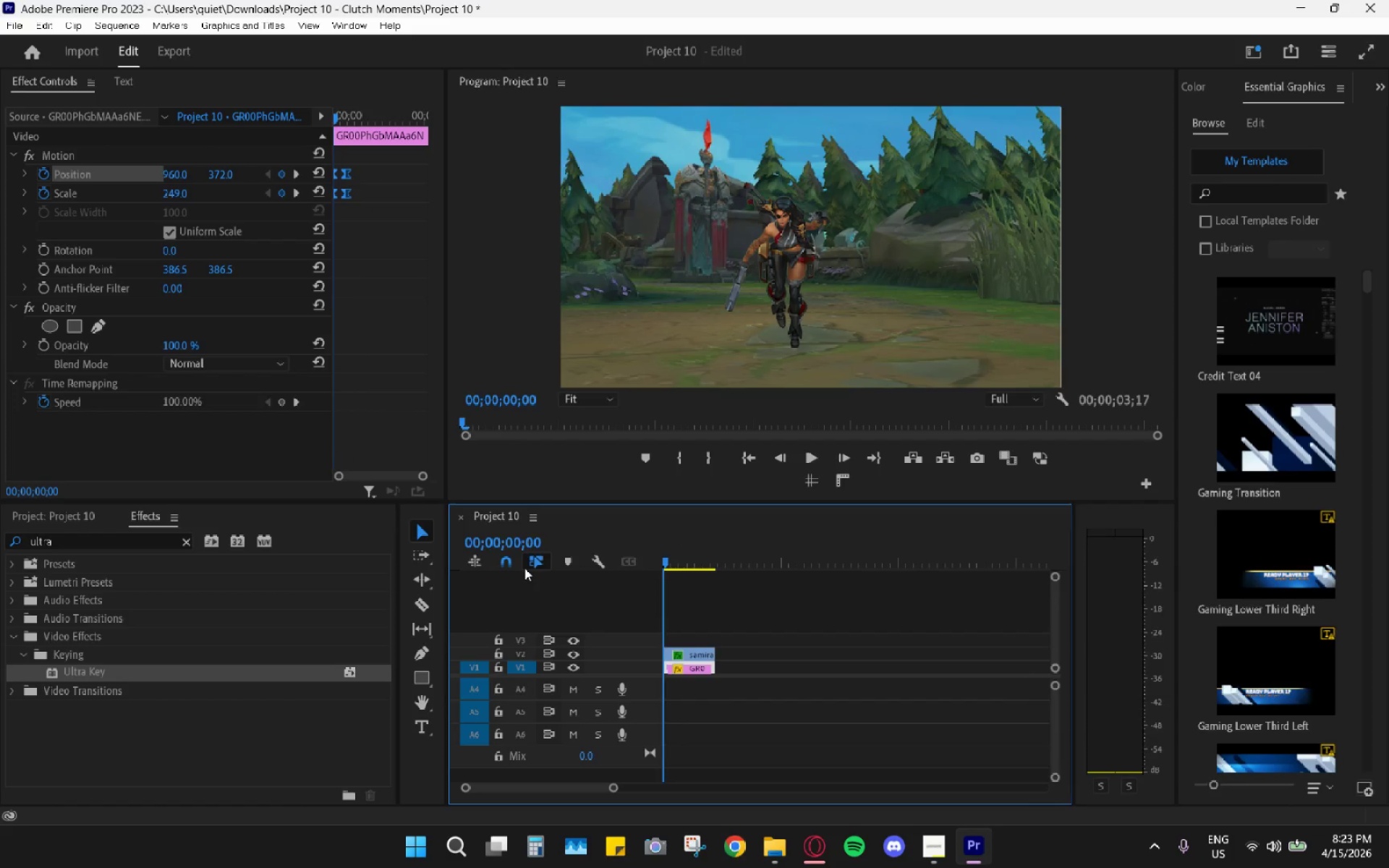 
key(Space)
 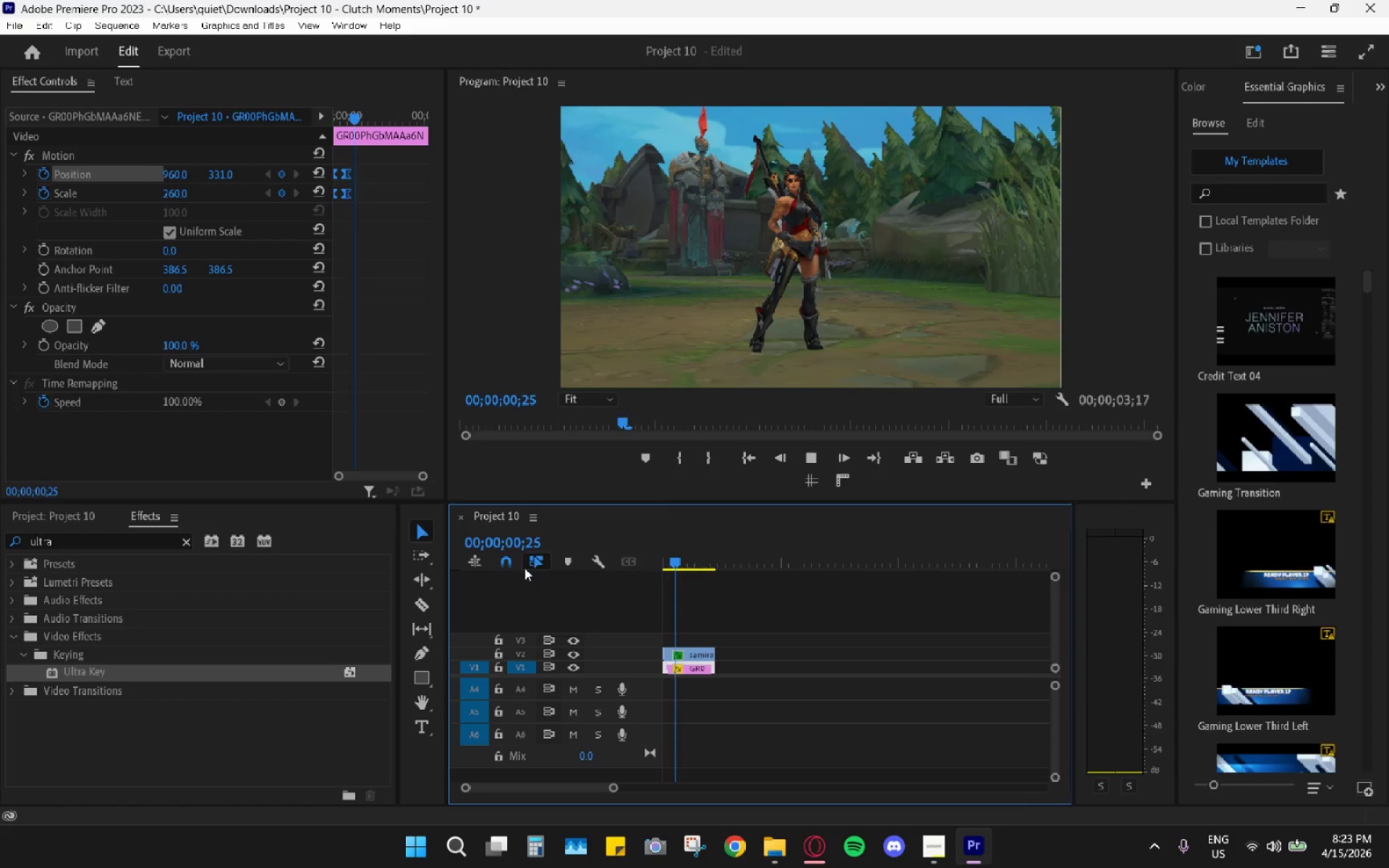 
key(Space)
 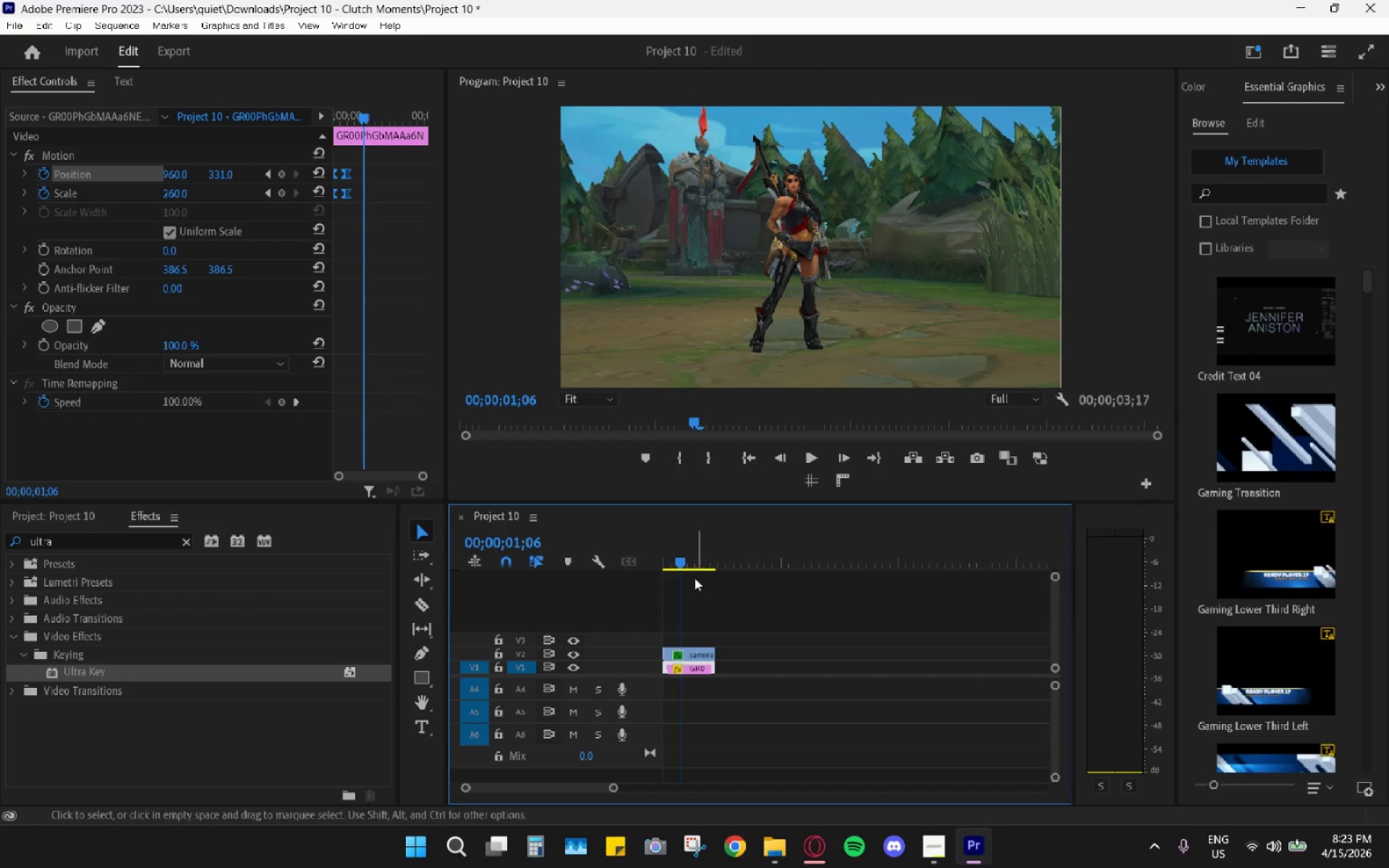 
left_click_drag(start_coordinate=[694, 542], to_coordinate=[634, 548])
 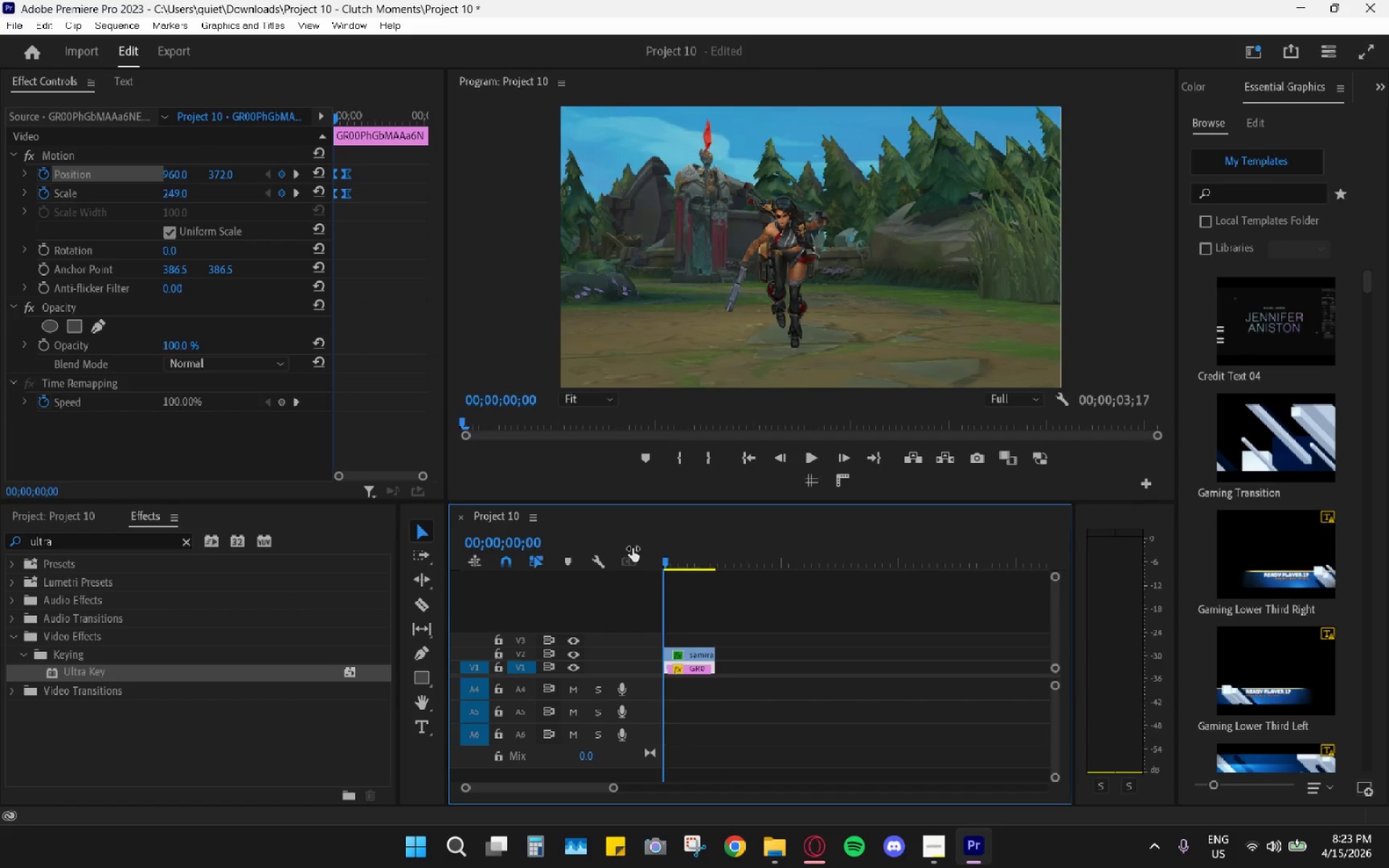 
key(Space)
 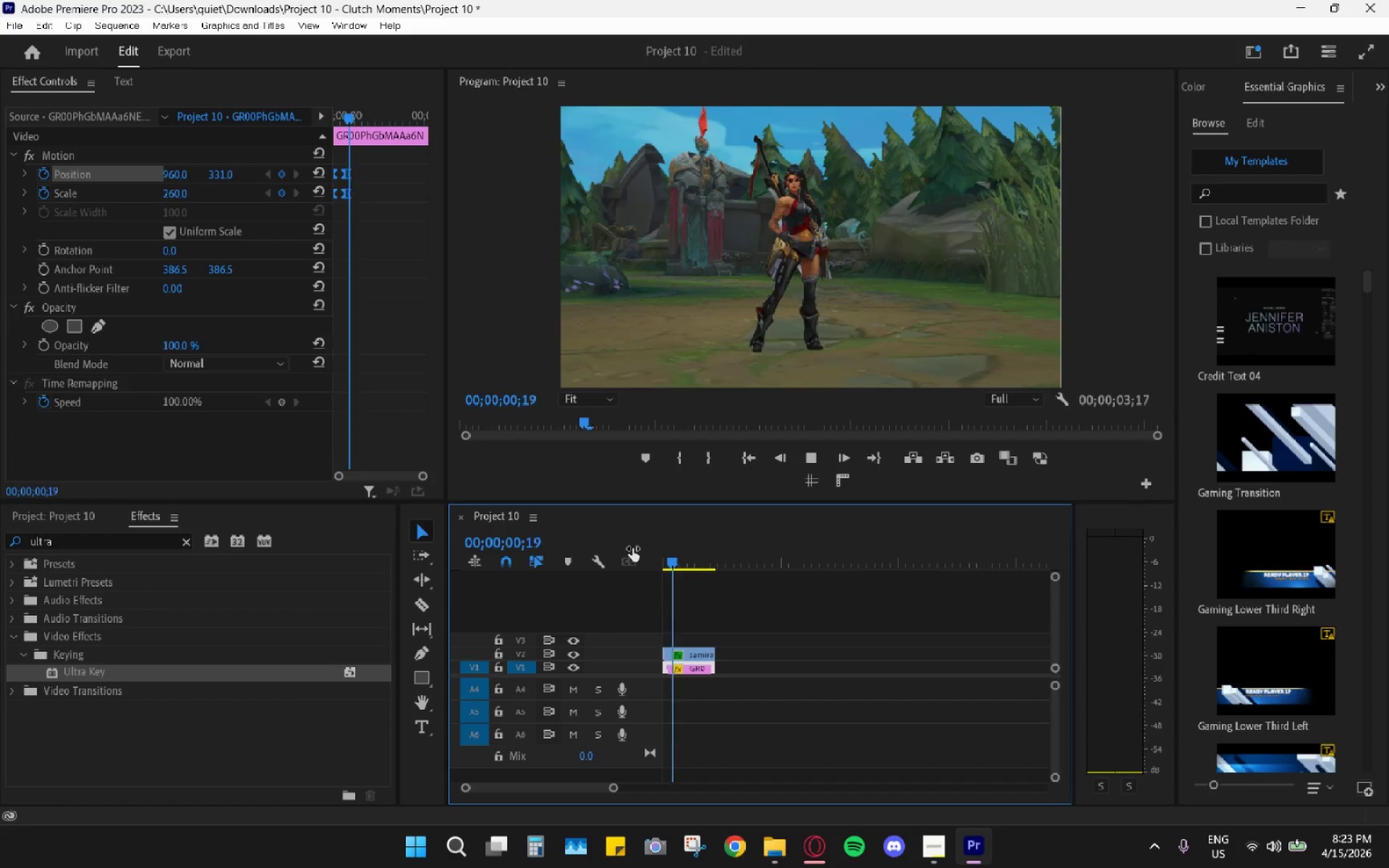 
key(Space)
 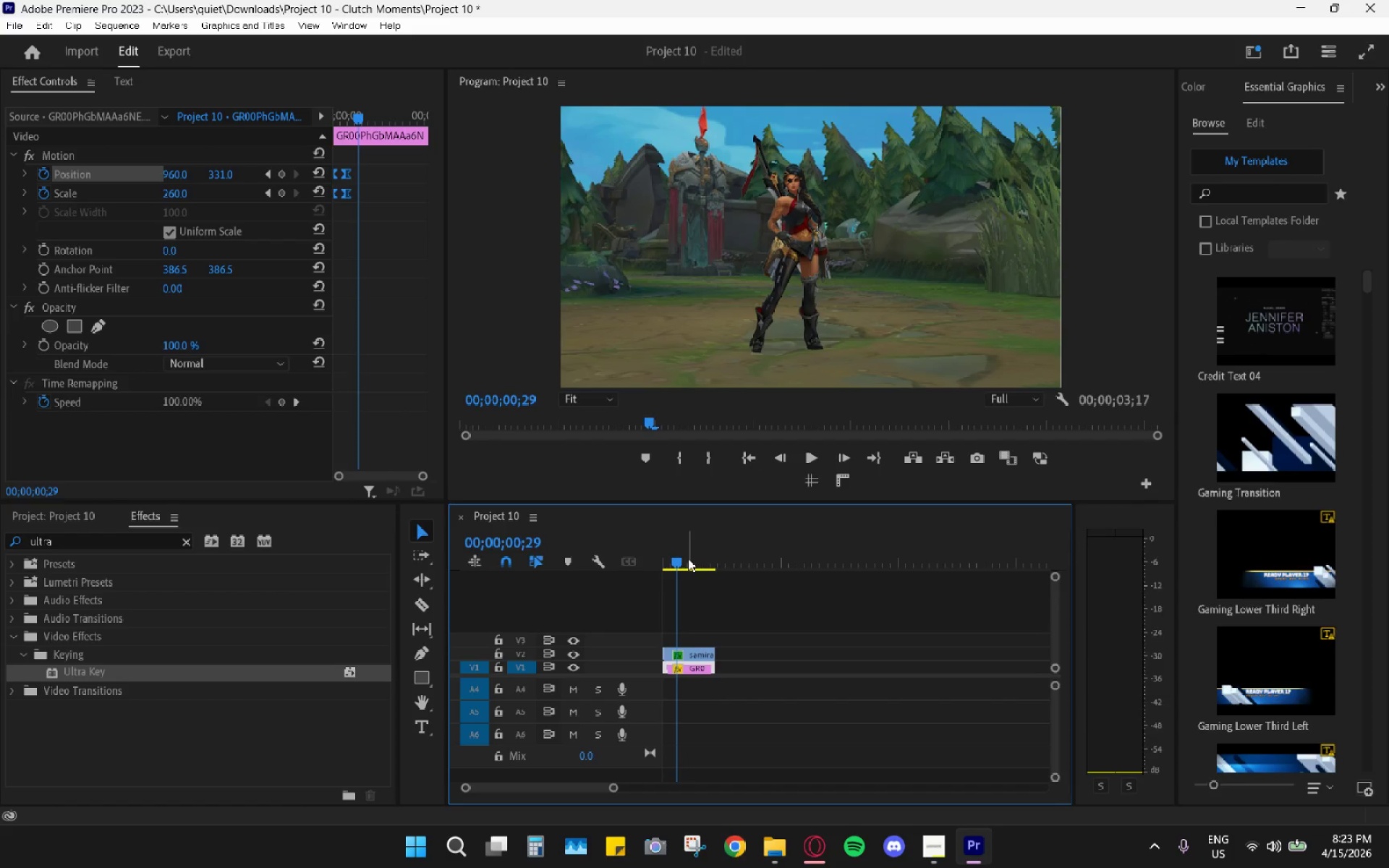 
left_click_drag(start_coordinate=[688, 569], to_coordinate=[649, 571])
 